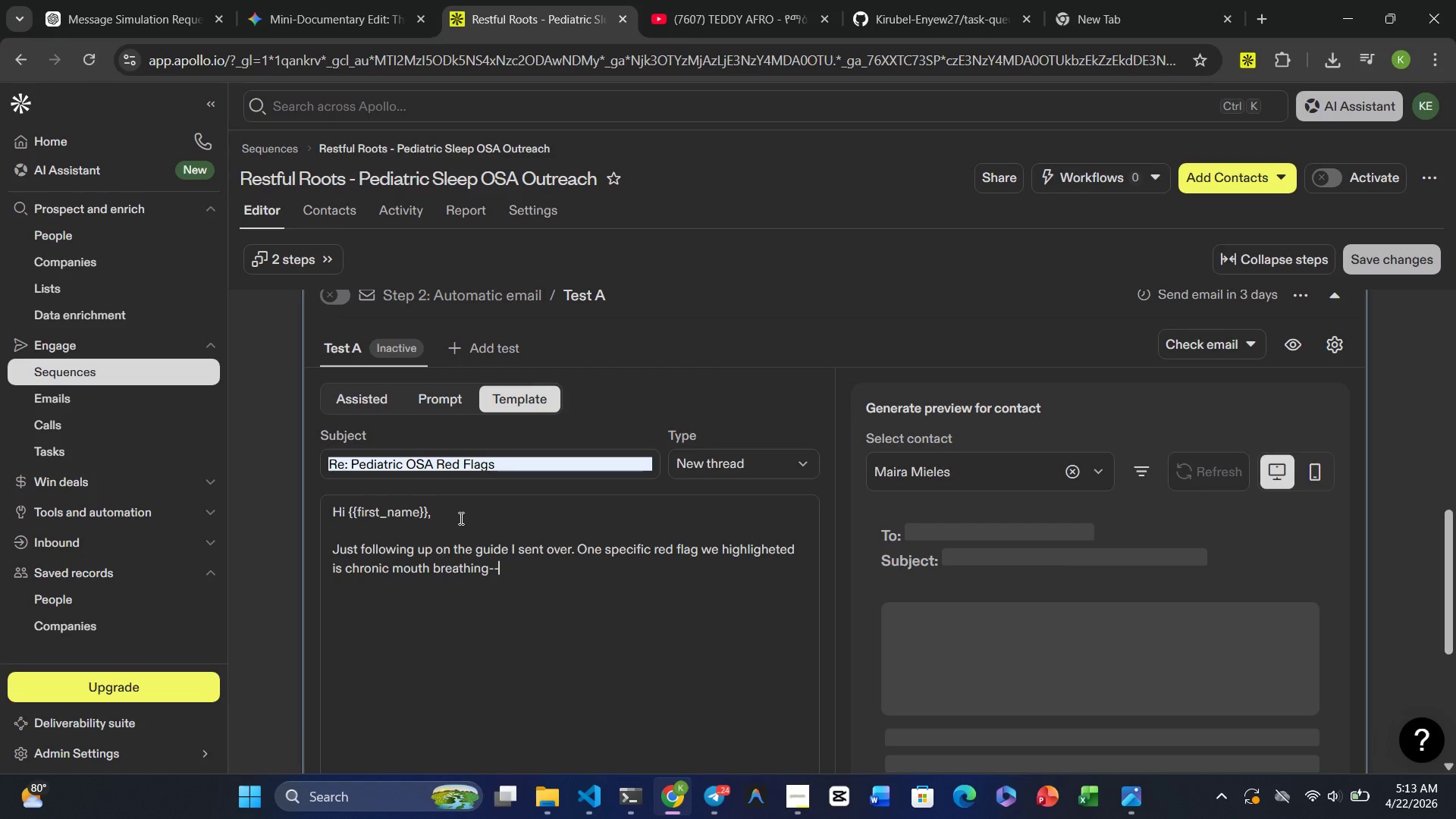 
type(often overlooked but a major indicator of )
 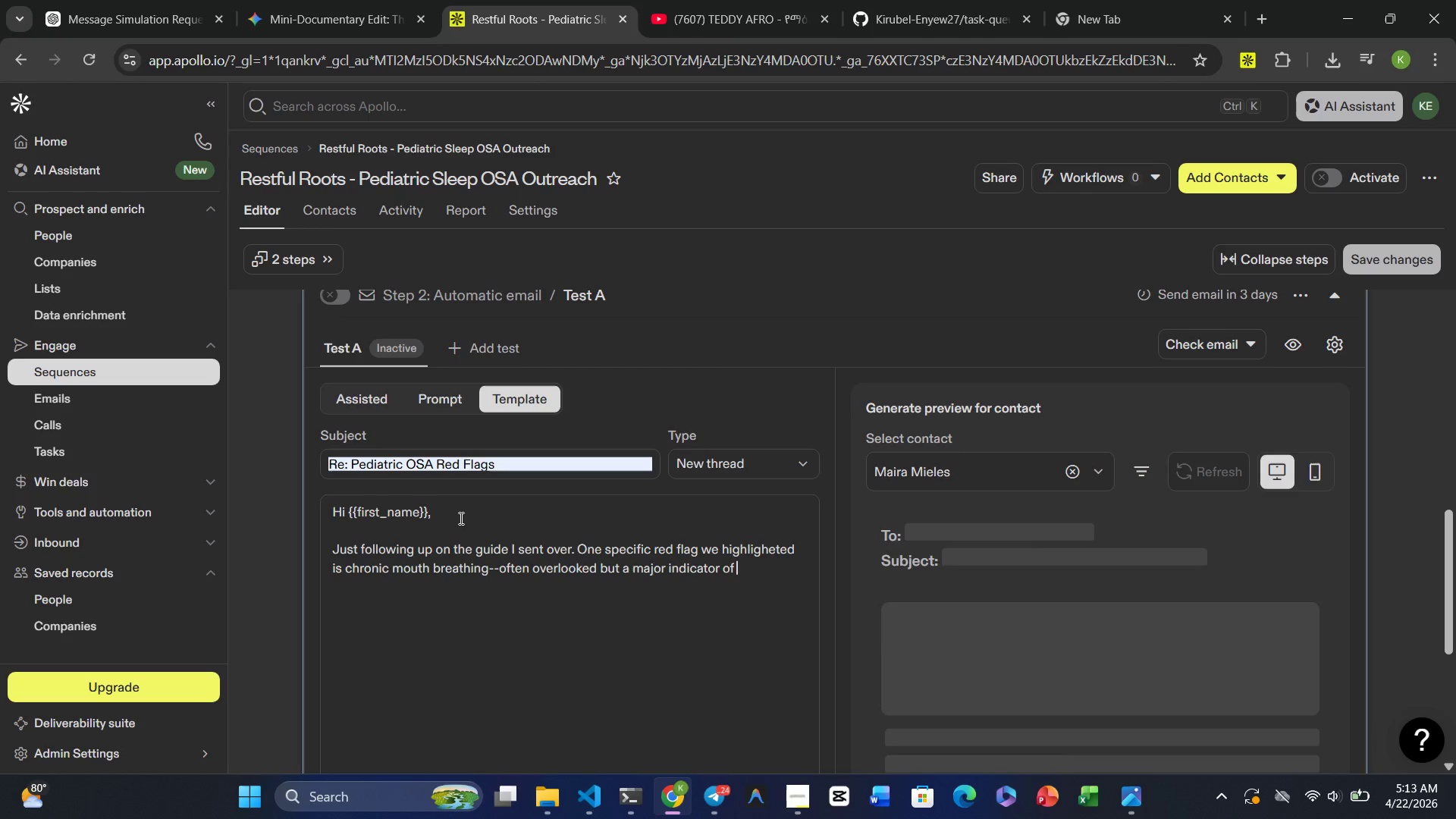 
type(OSA in children under 5.)
 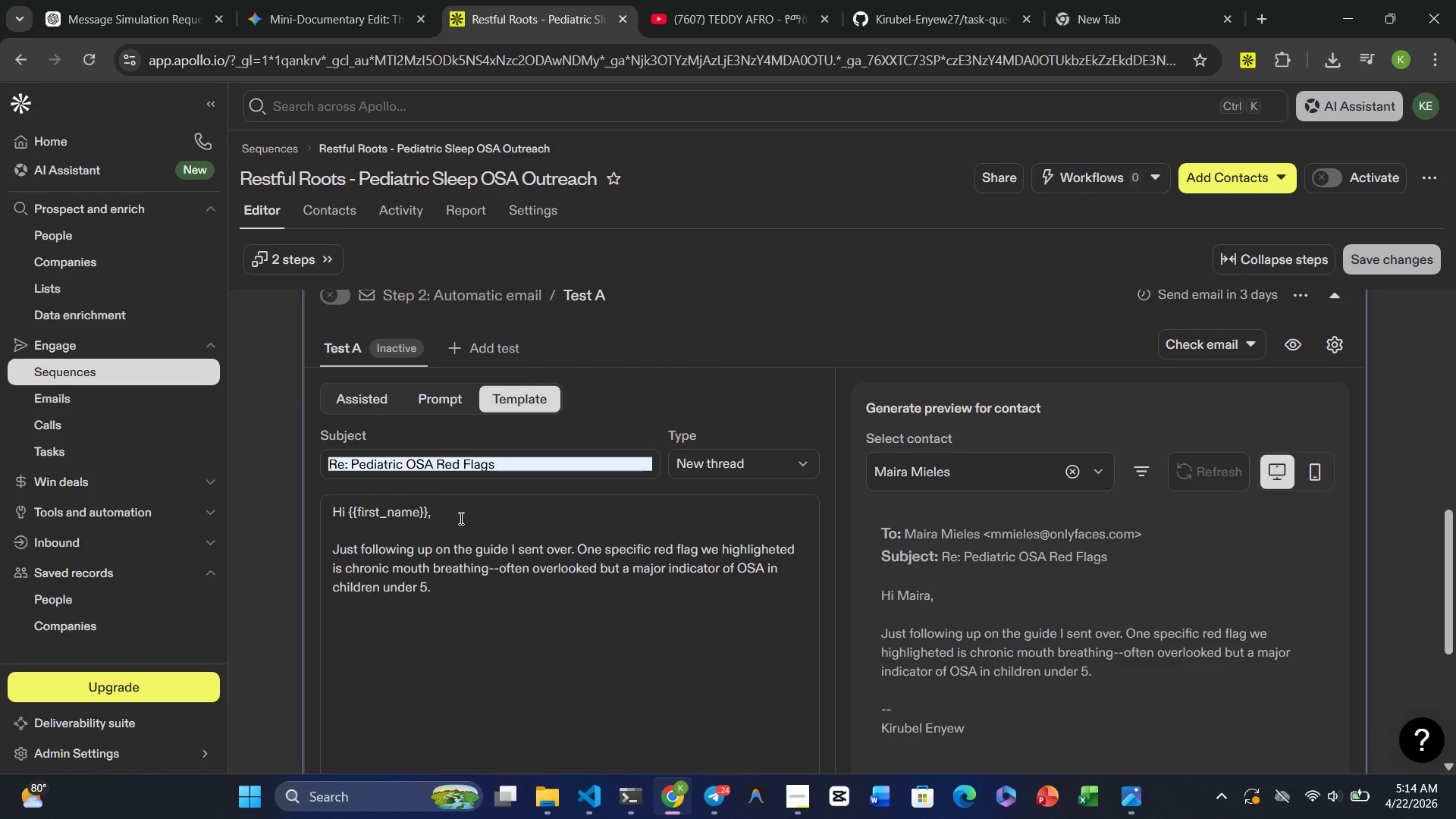 
key(Enter)
 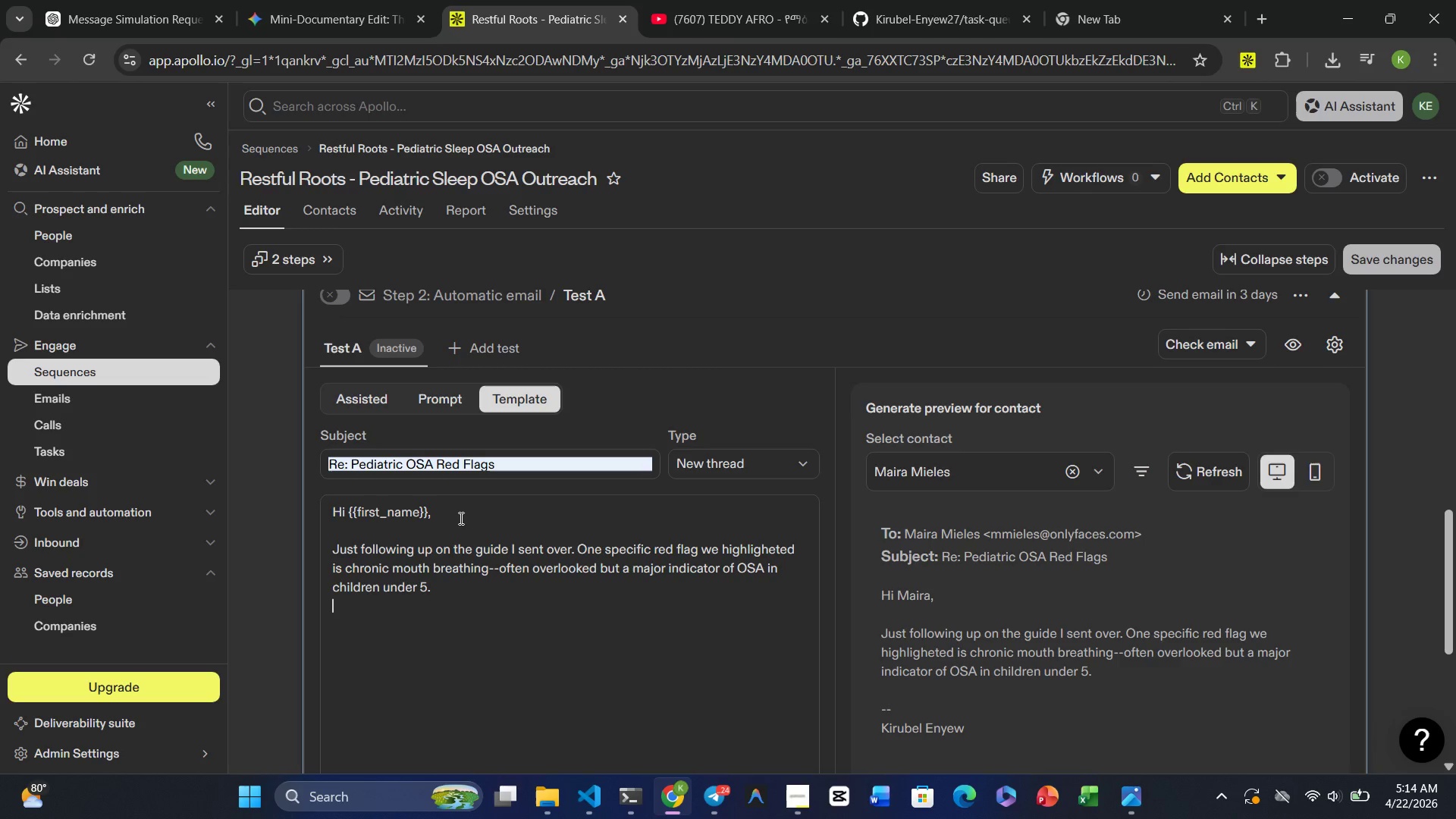 
key(Enter)
 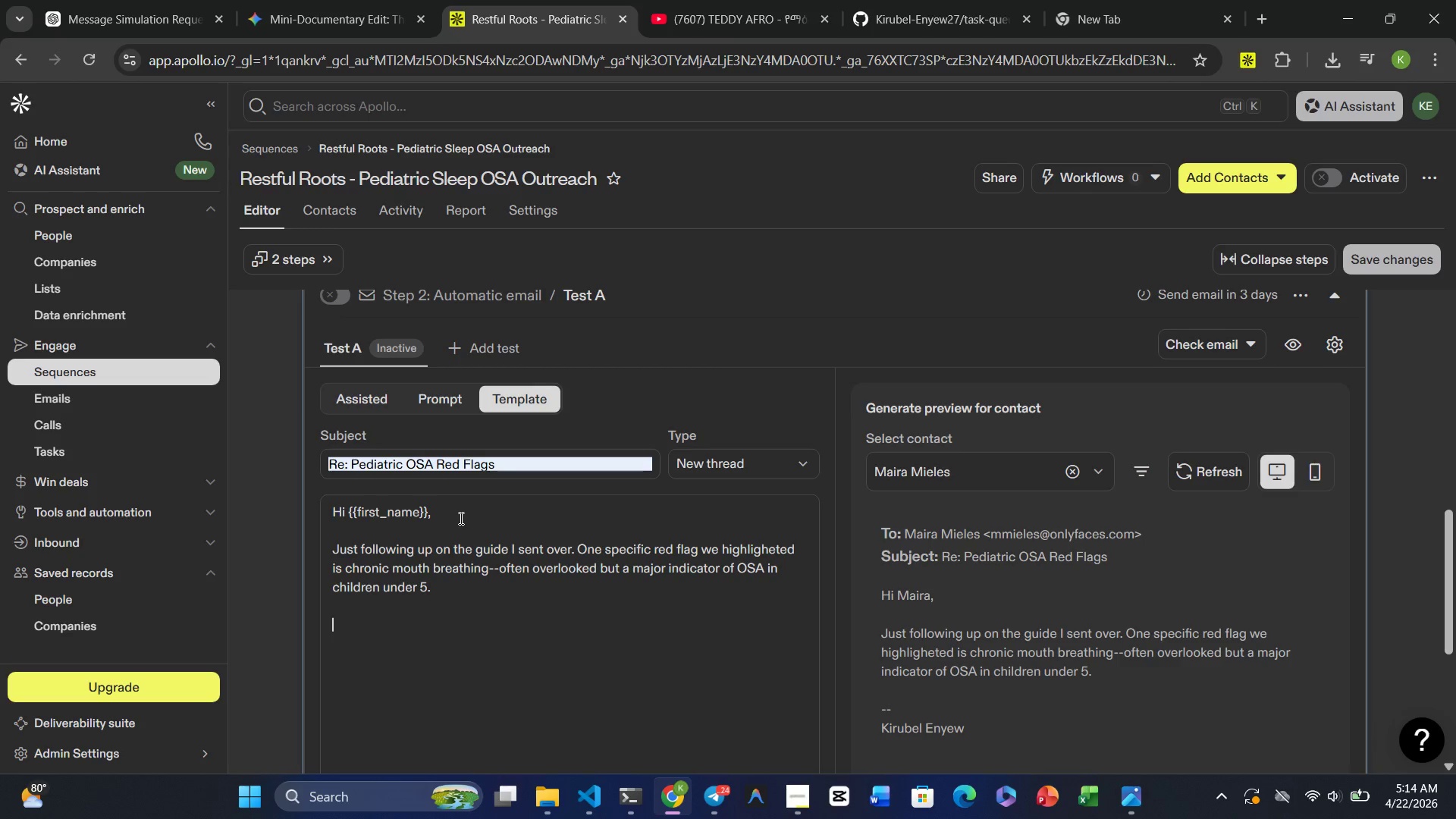 
type(Hope the campan)
key(Backspace)
key(Backspace)
key(Backspace)
key(Backspace)
key(Backspace)
key(Backspace)
type(company_name}})
 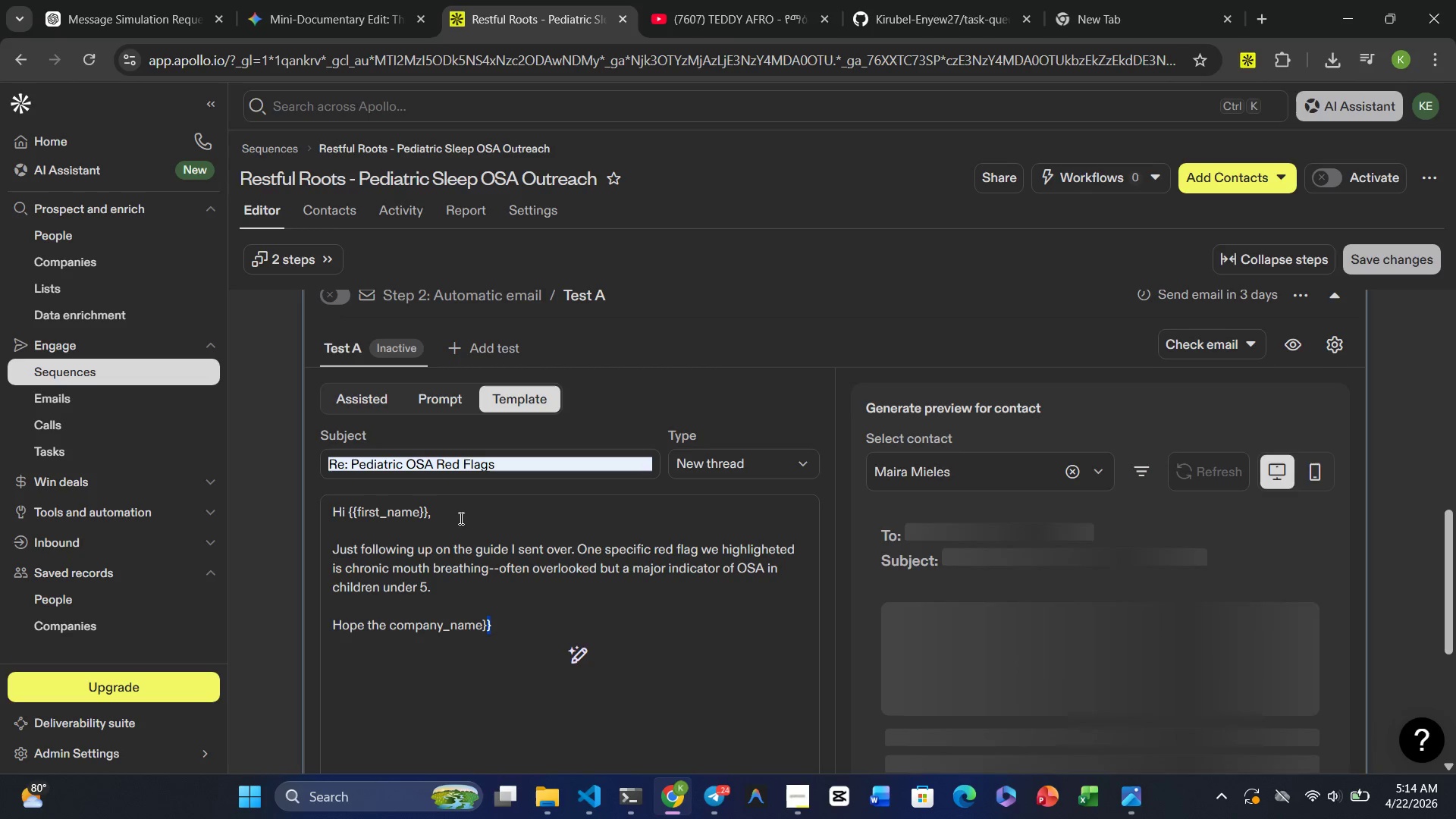 
hold_key(key=ArrowLeft, duration=0.8)
 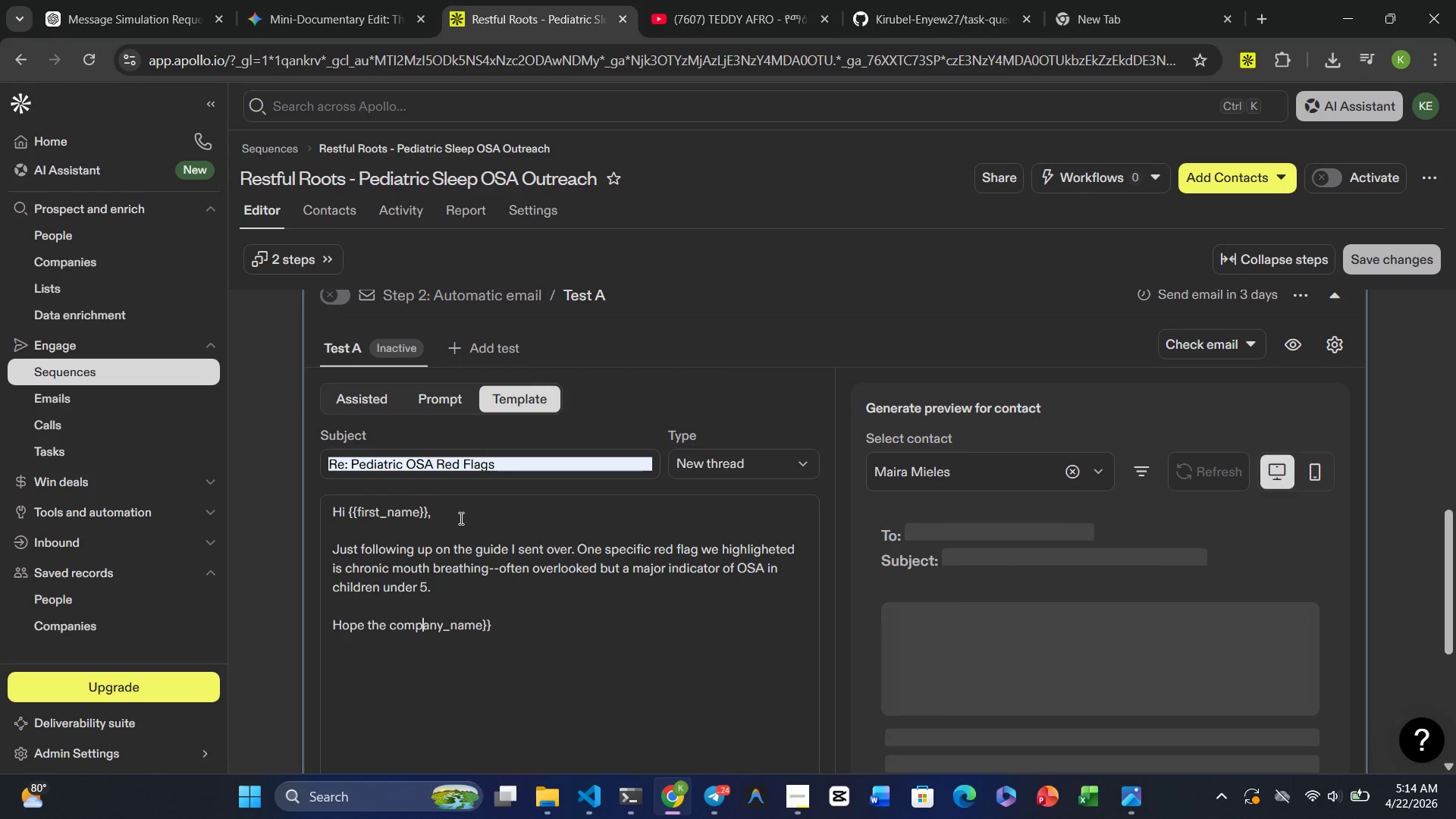 
key(ArrowLeft)
 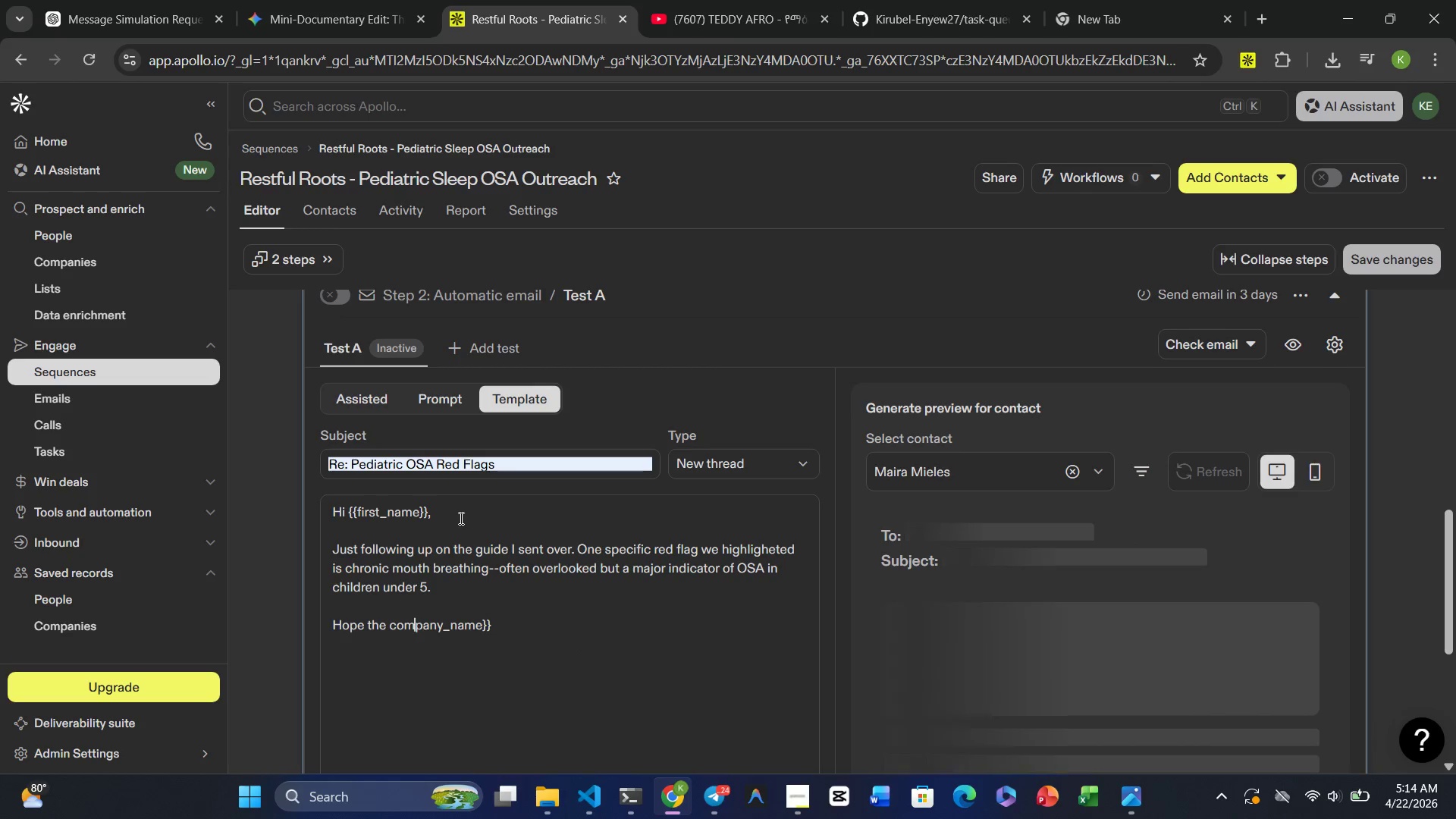 
key(ArrowLeft)
 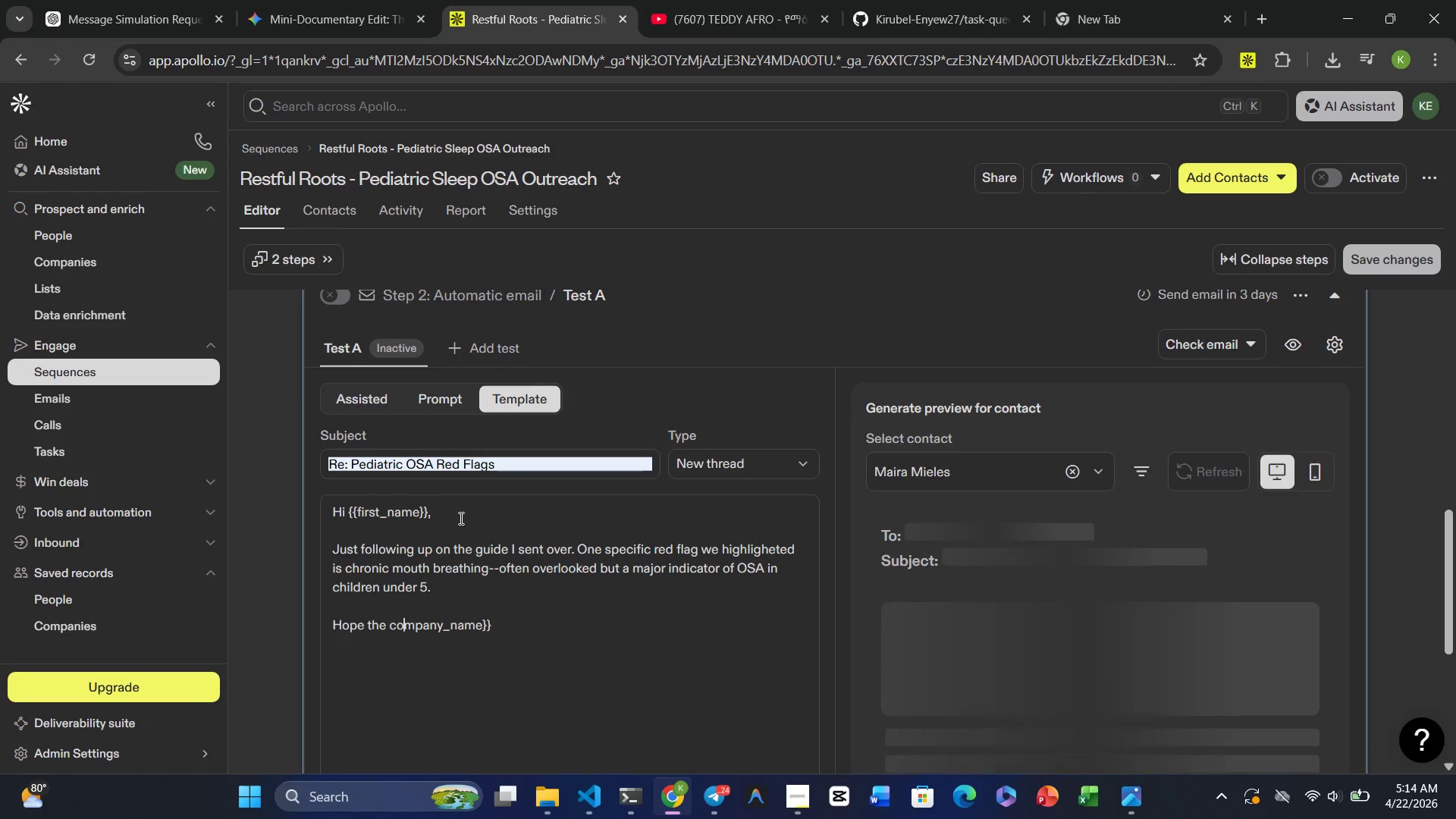 
key(ArrowLeft)
 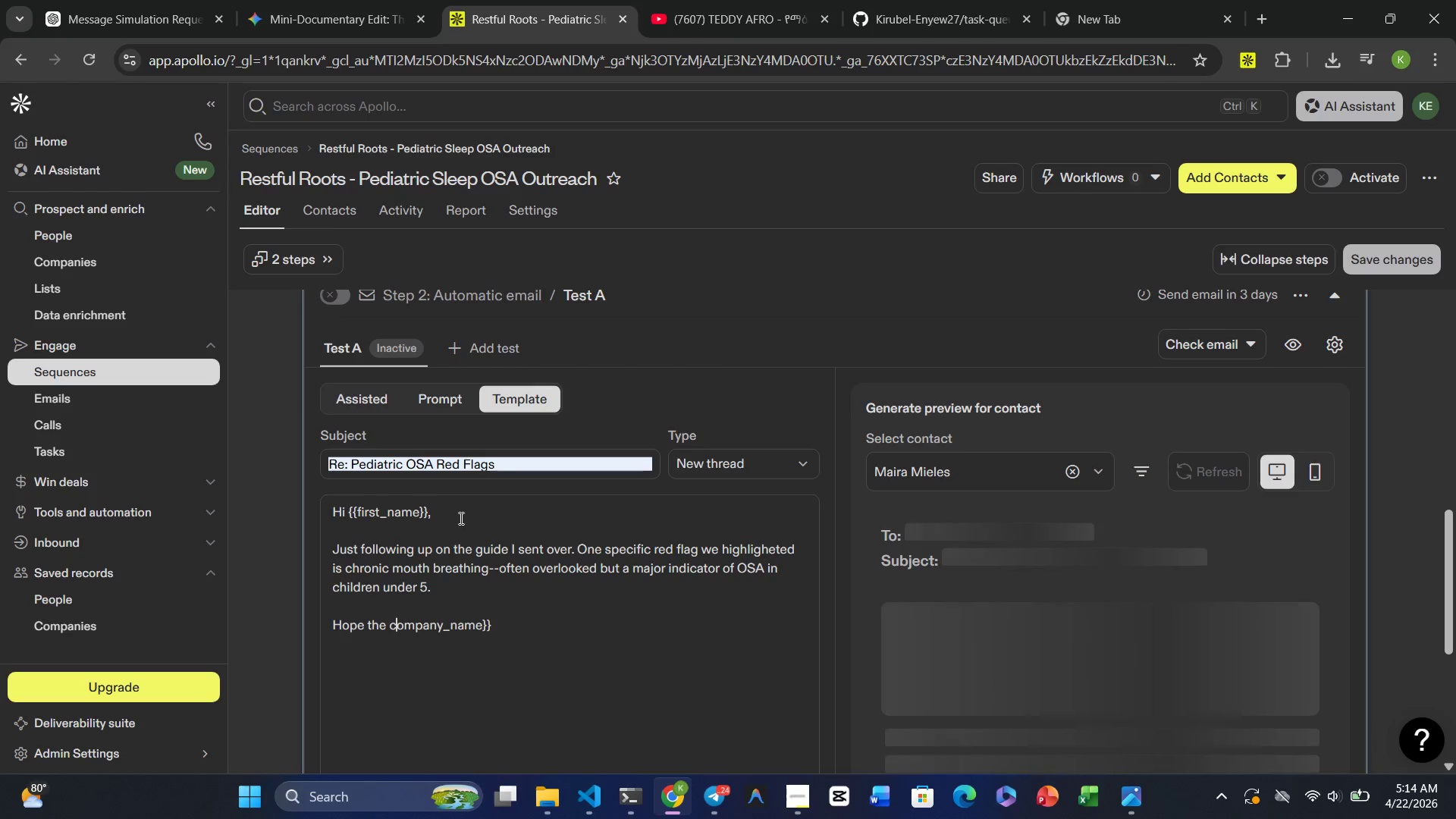 
key(ArrowLeft)
 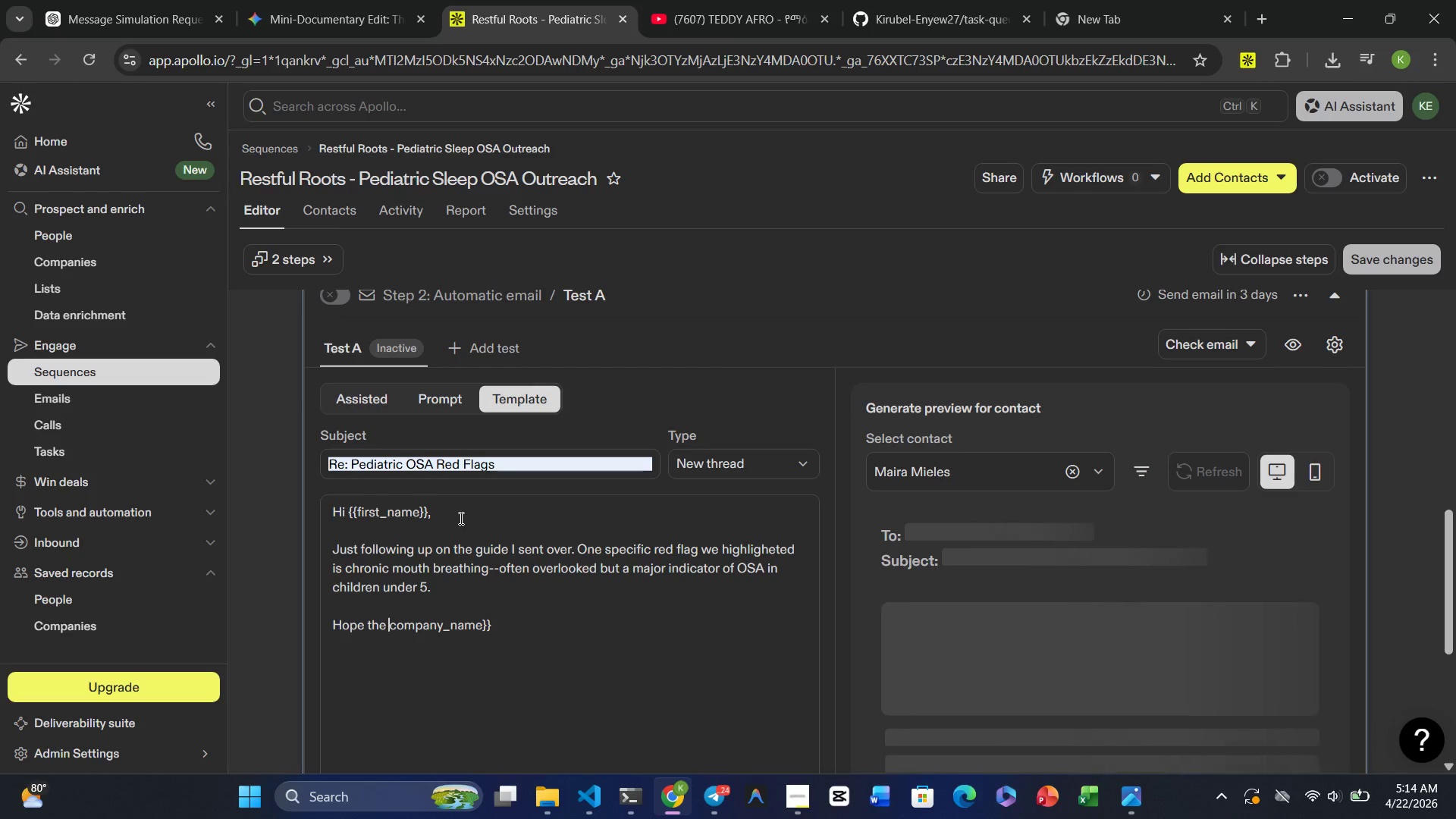 
key(Shift+BracketLeft)
 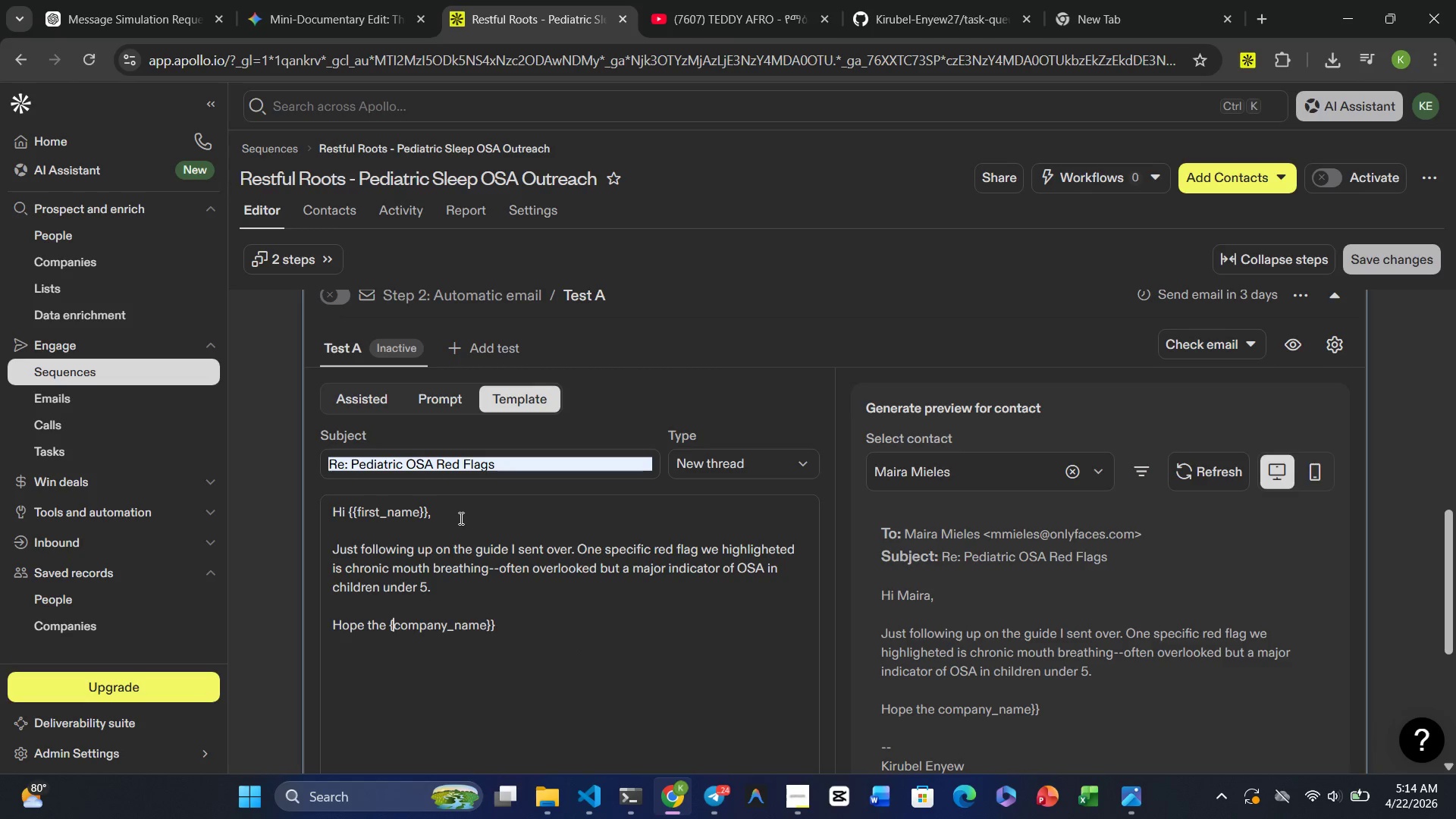 
key(Shift+BracketLeft)
 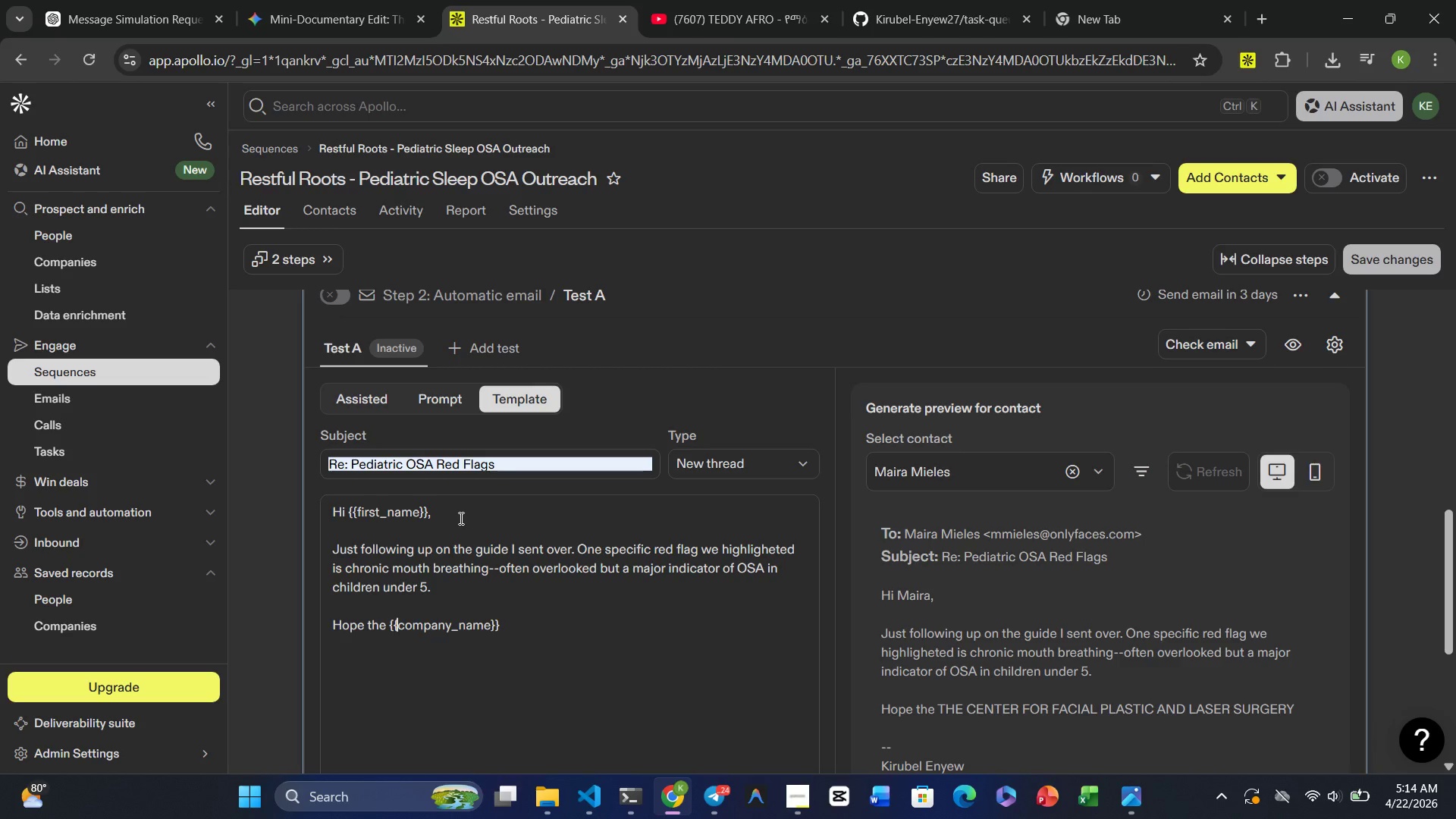 
wait(14.02)
 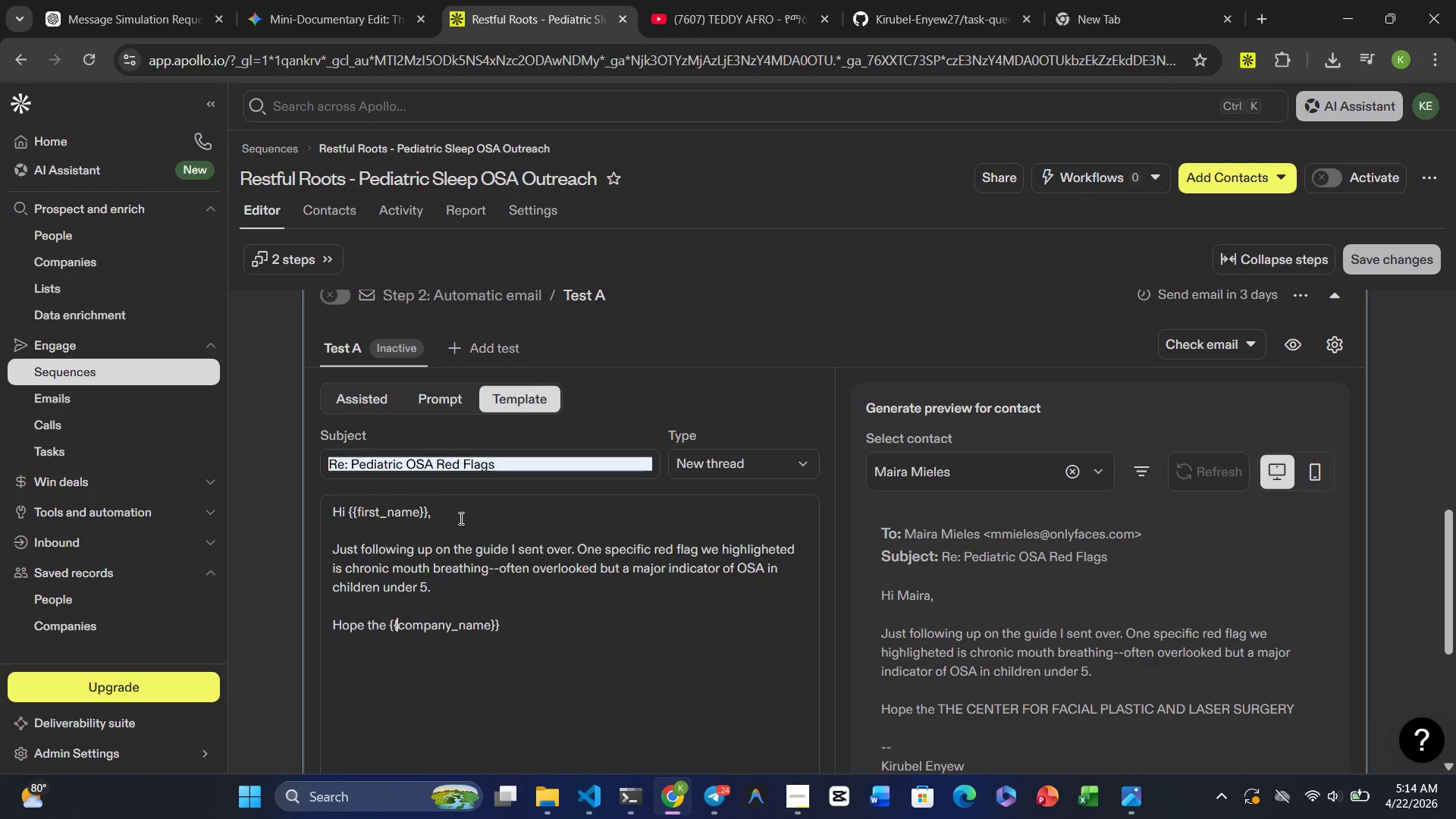 
left_click([513, 627])
 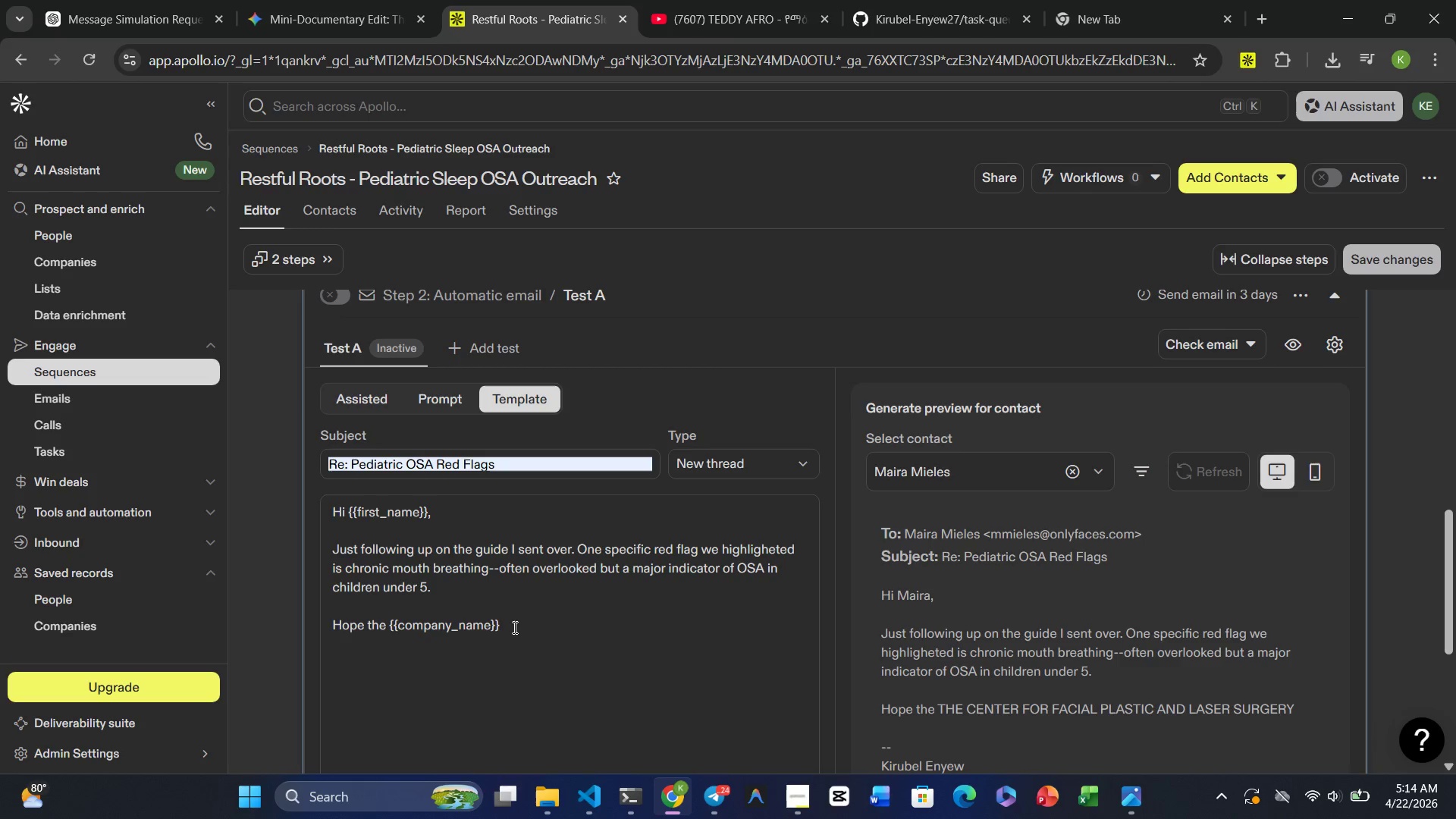 
type( team finds the insights )
 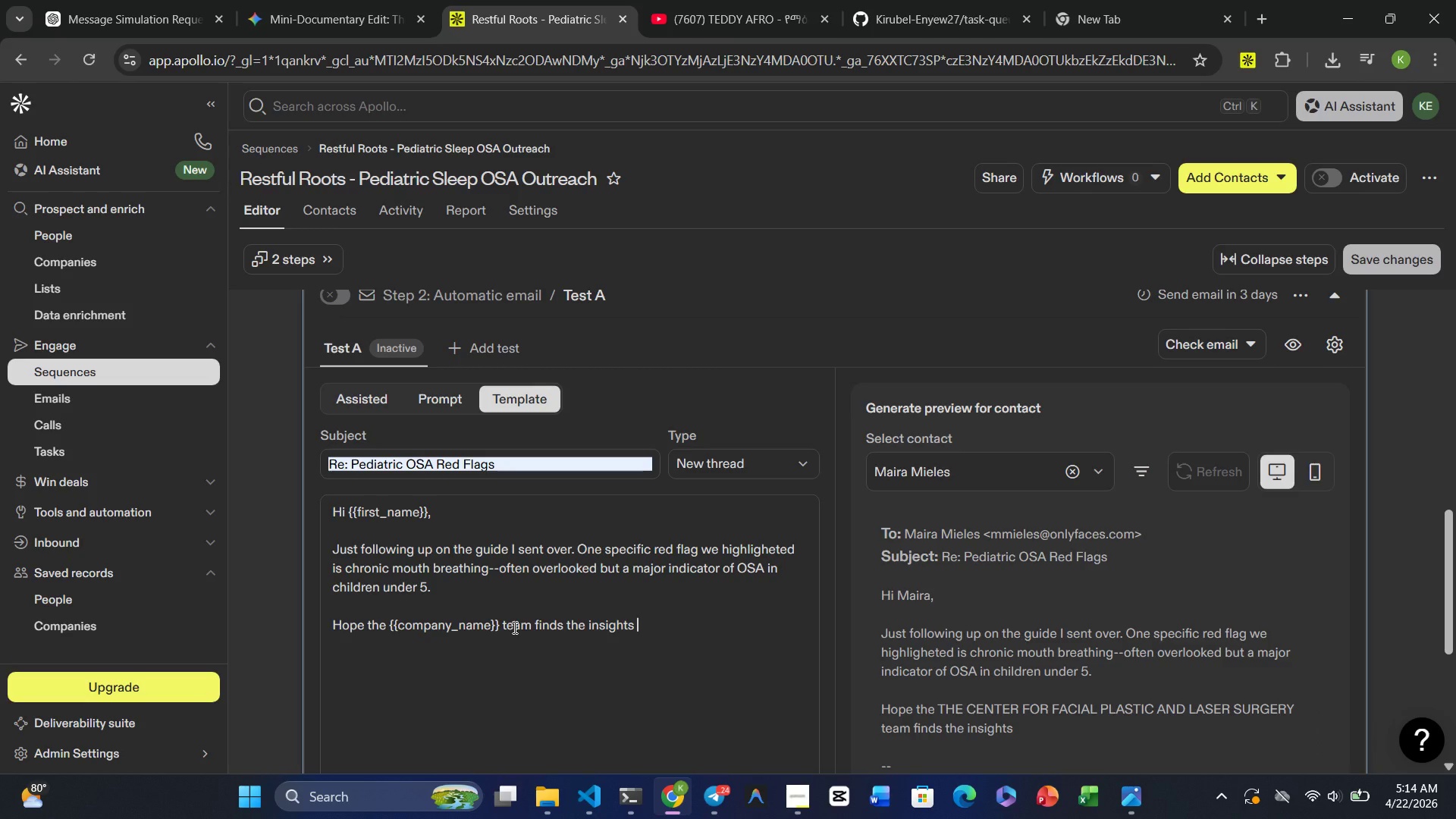 
type(useful.)
 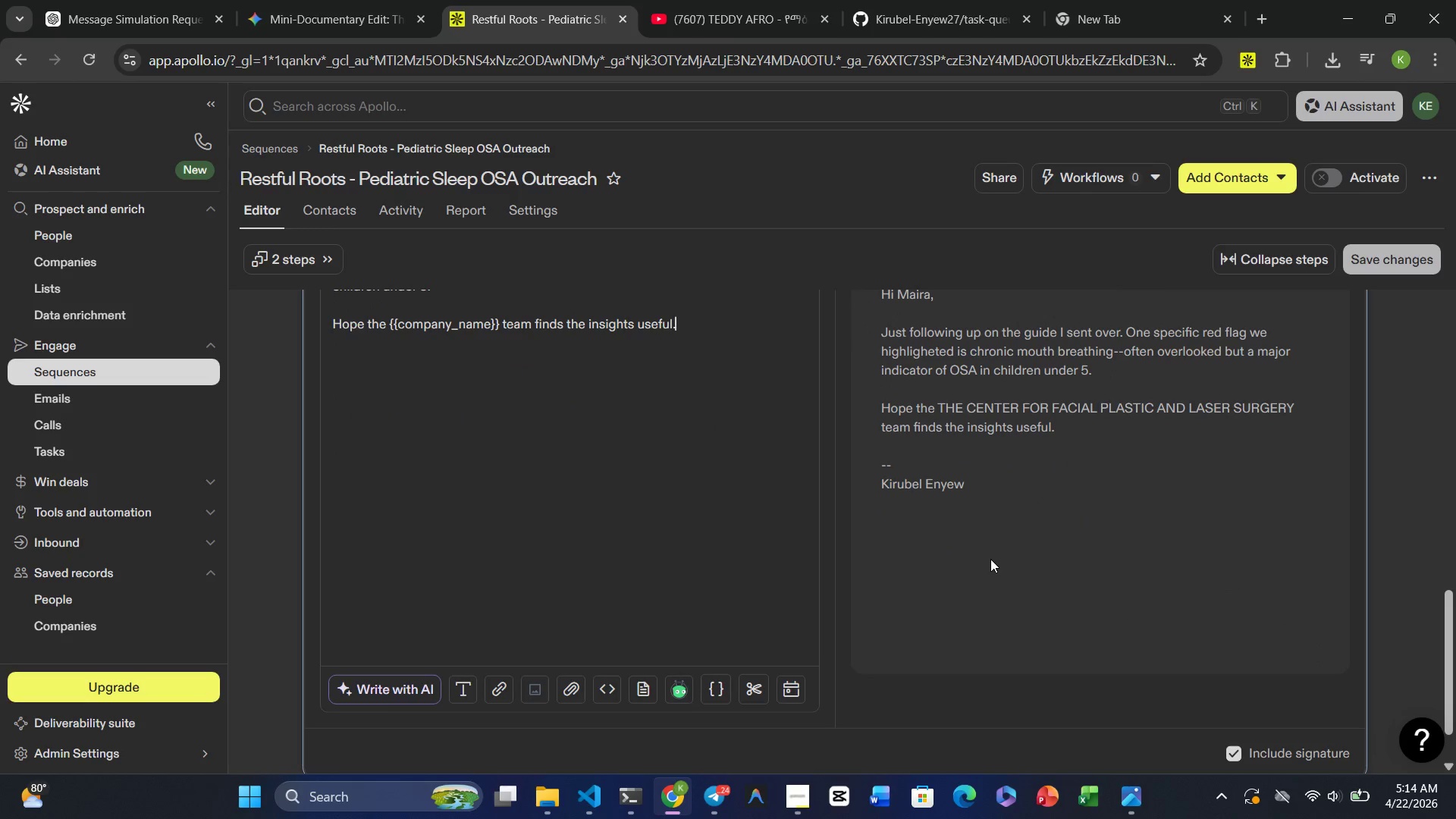 
wait(9.32)
 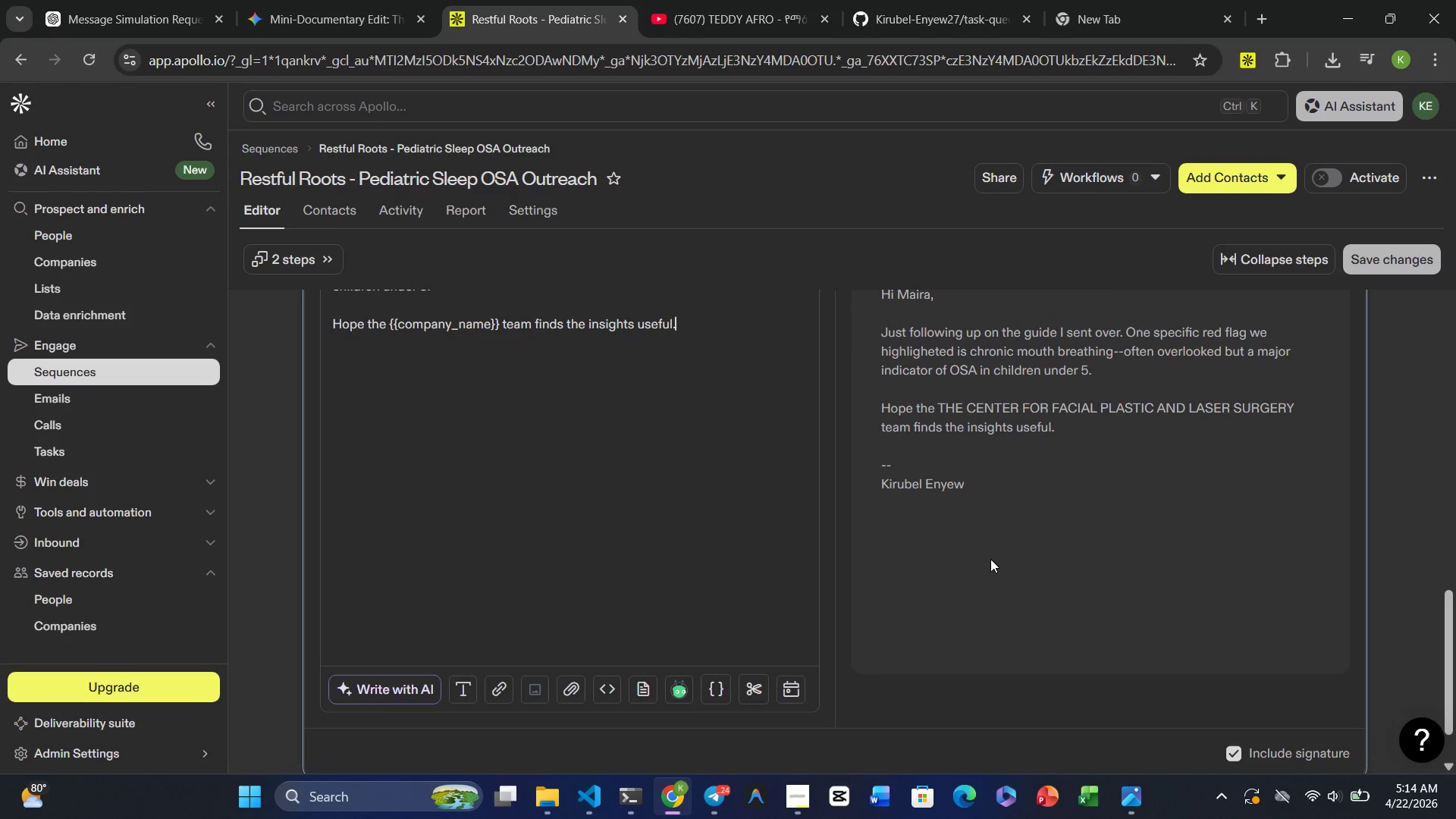 
mouse_move([1313, 582])
 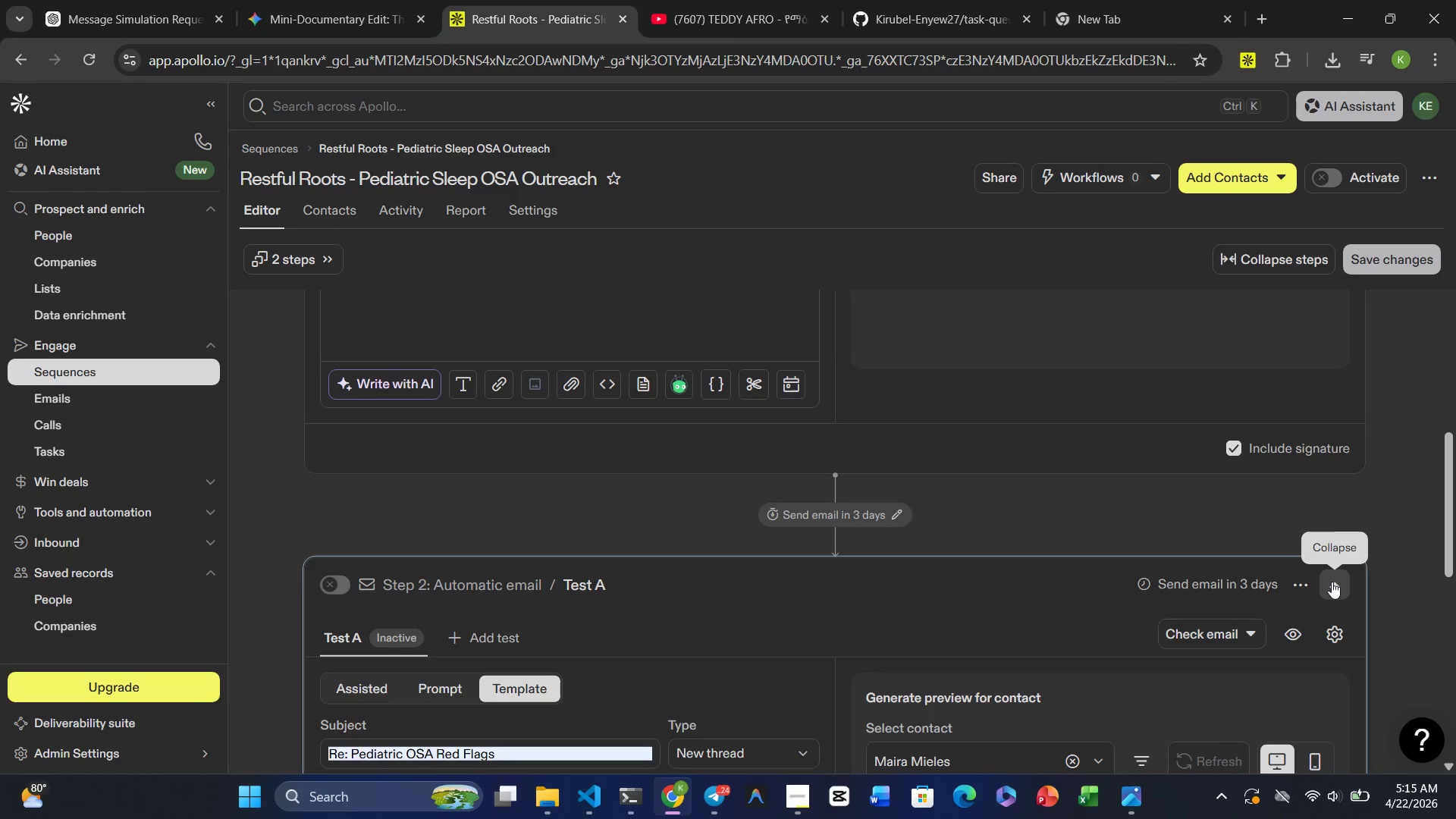 
left_click([1332, 582])
 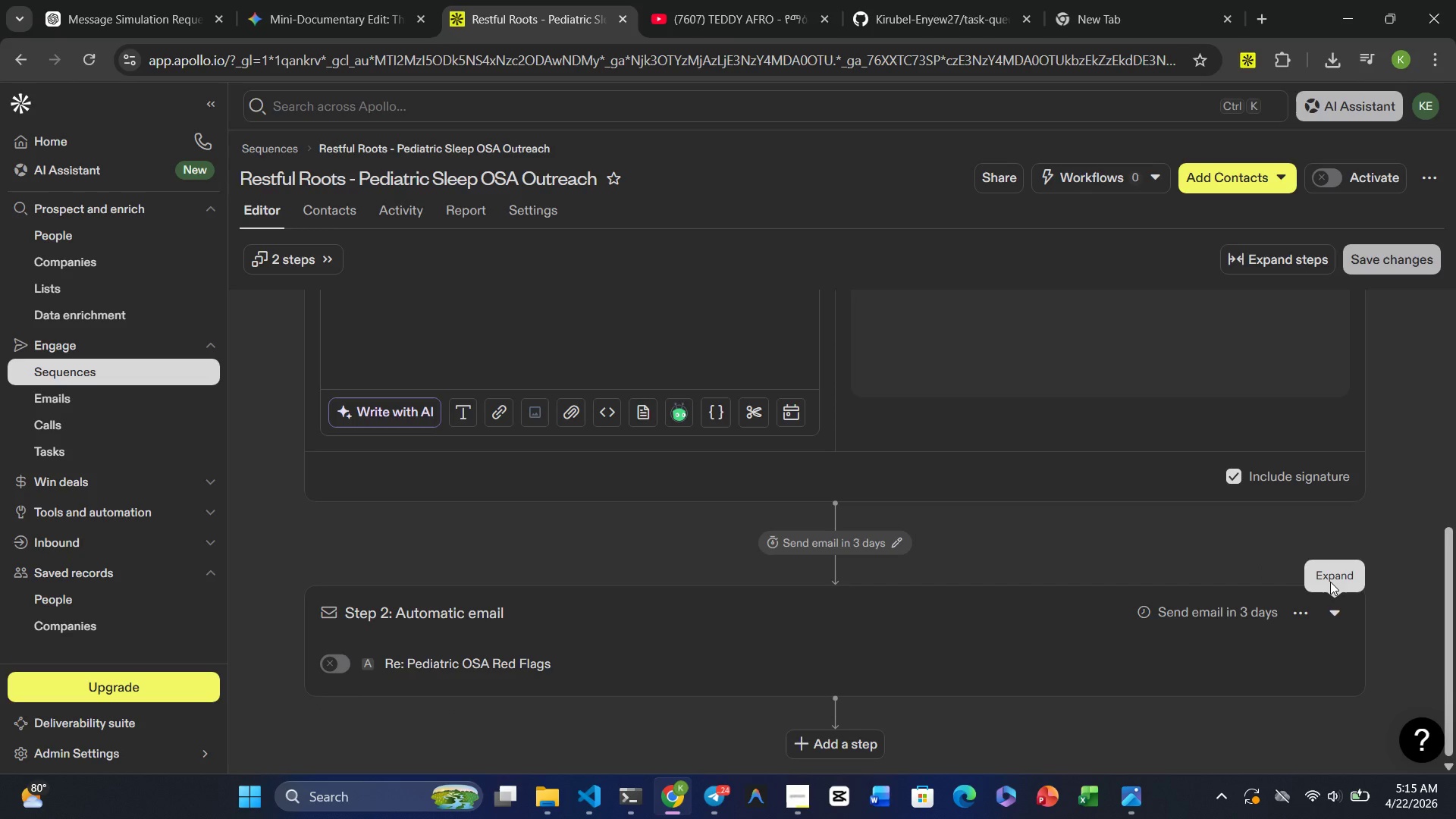 
mouse_move([910, 546])
 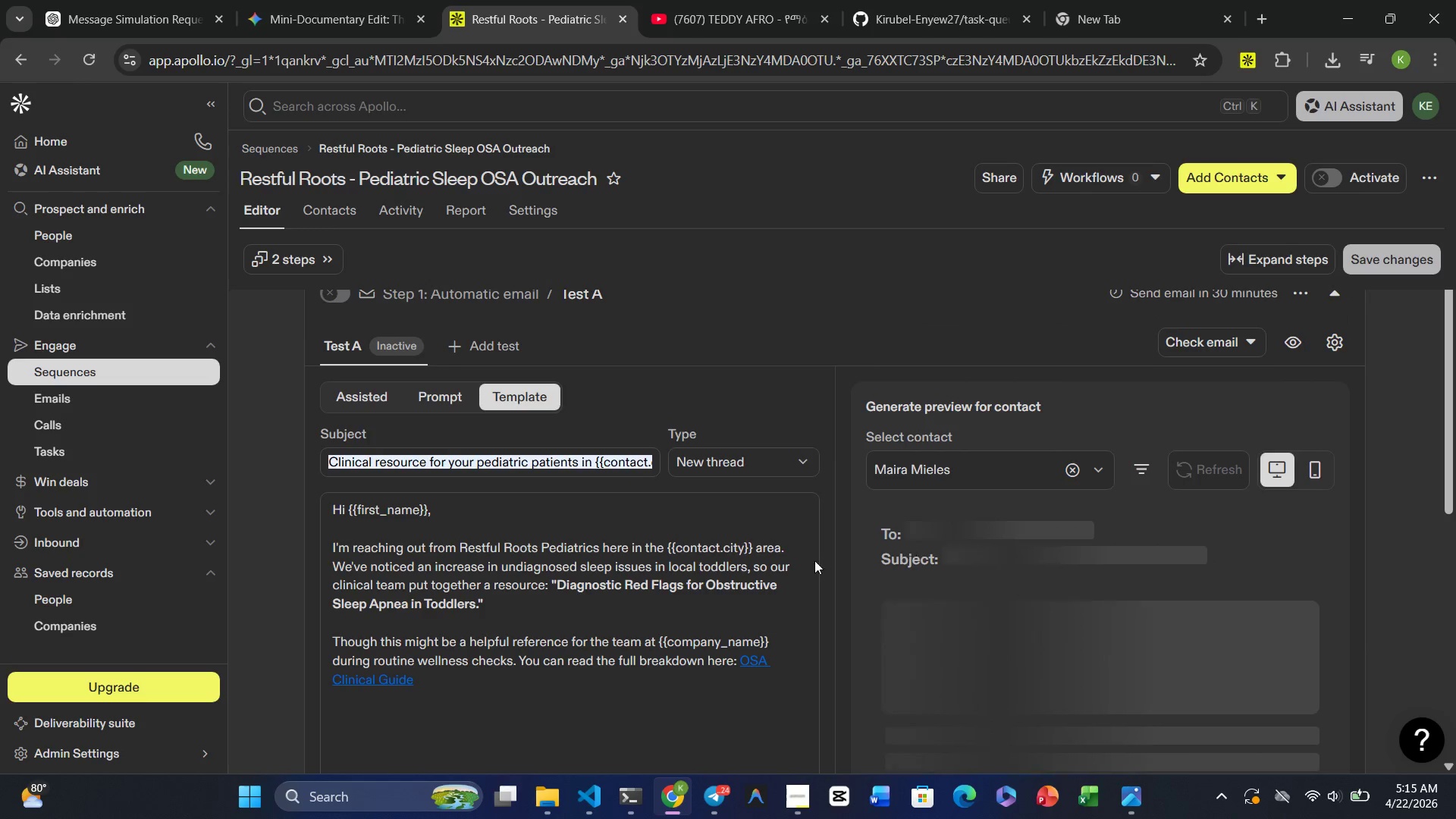 
mouse_move([695, 559])
 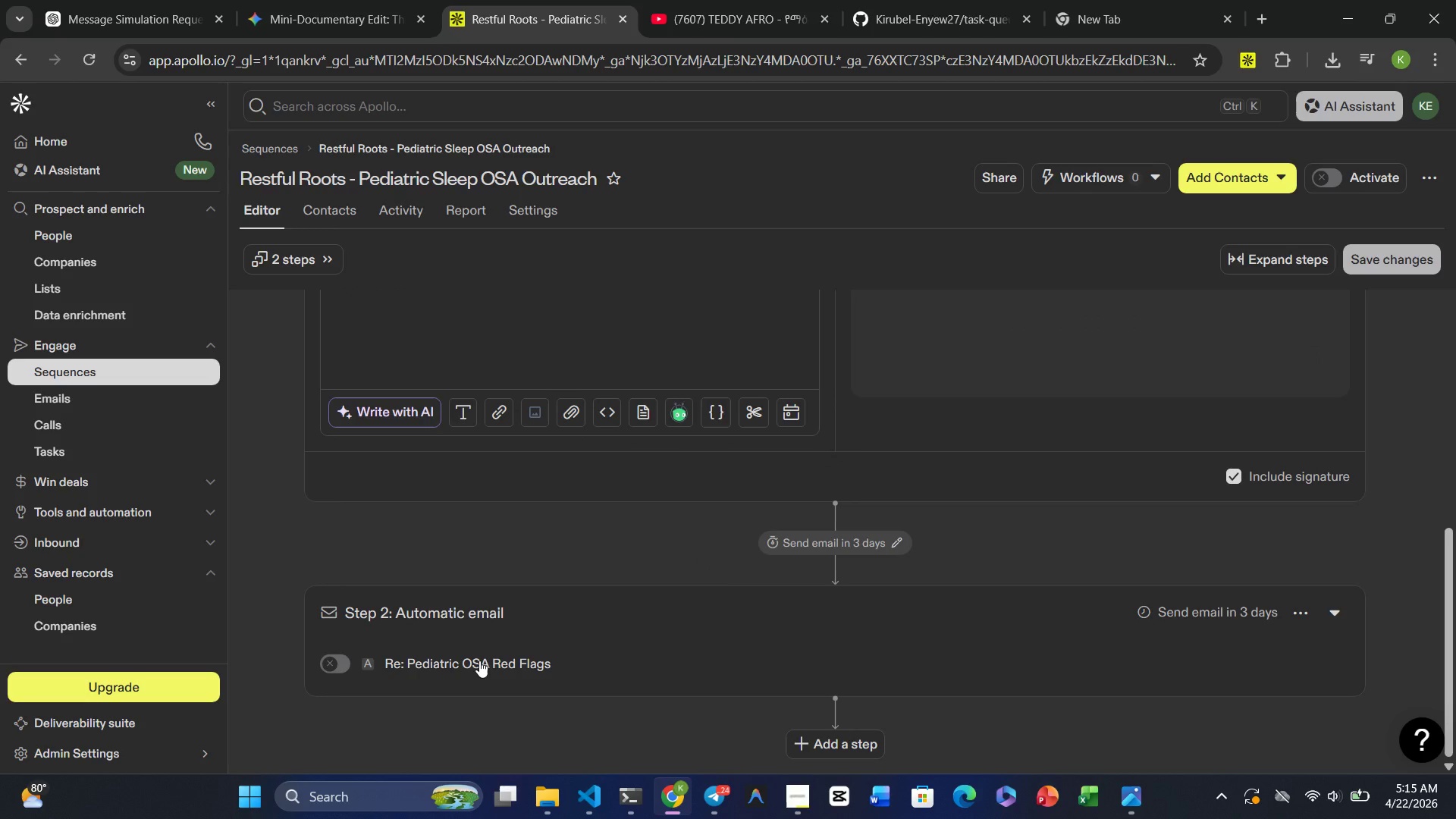 
left_click([479, 661])
 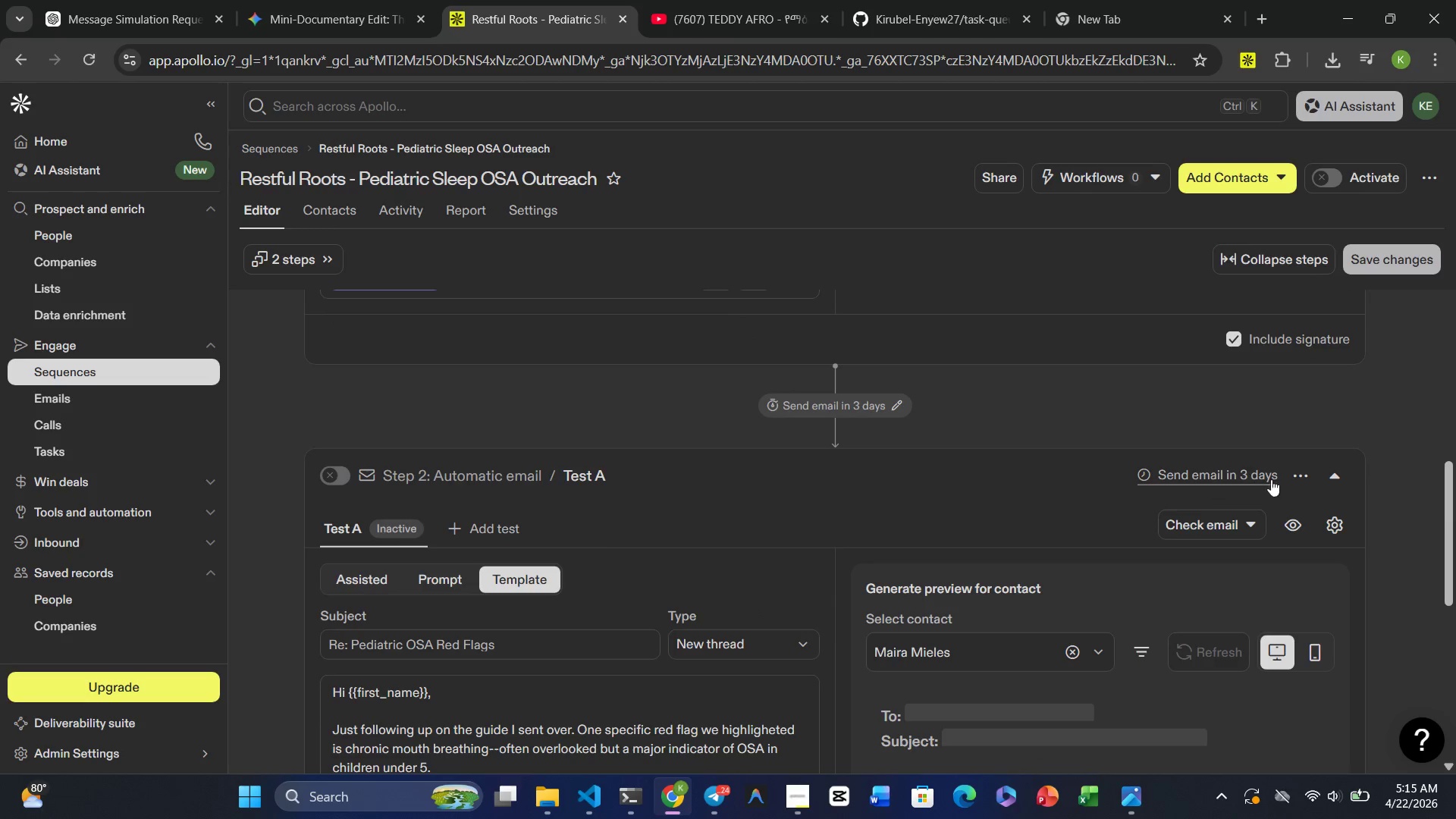 
left_click([1292, 475])
 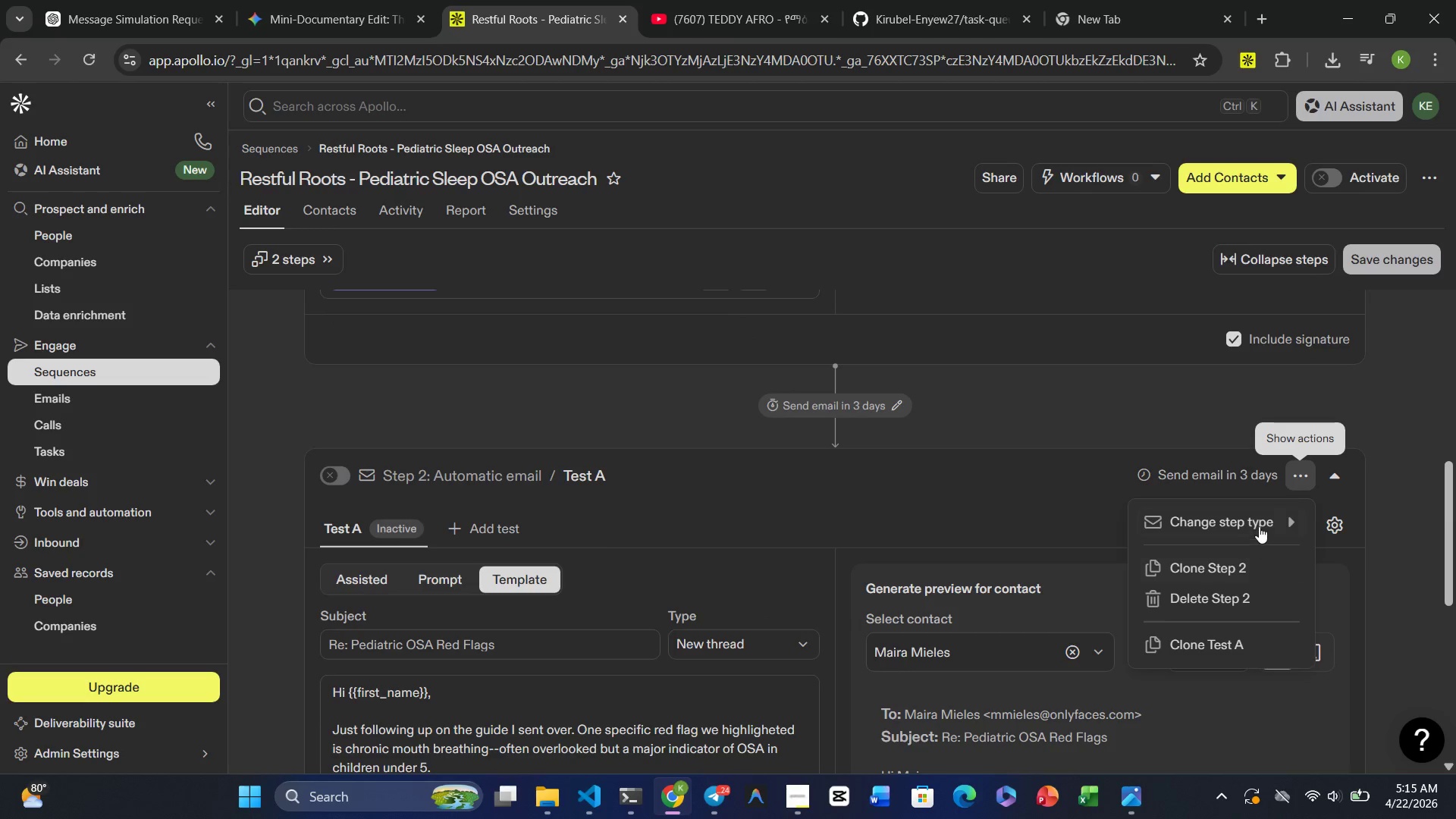 
wait(8.09)
 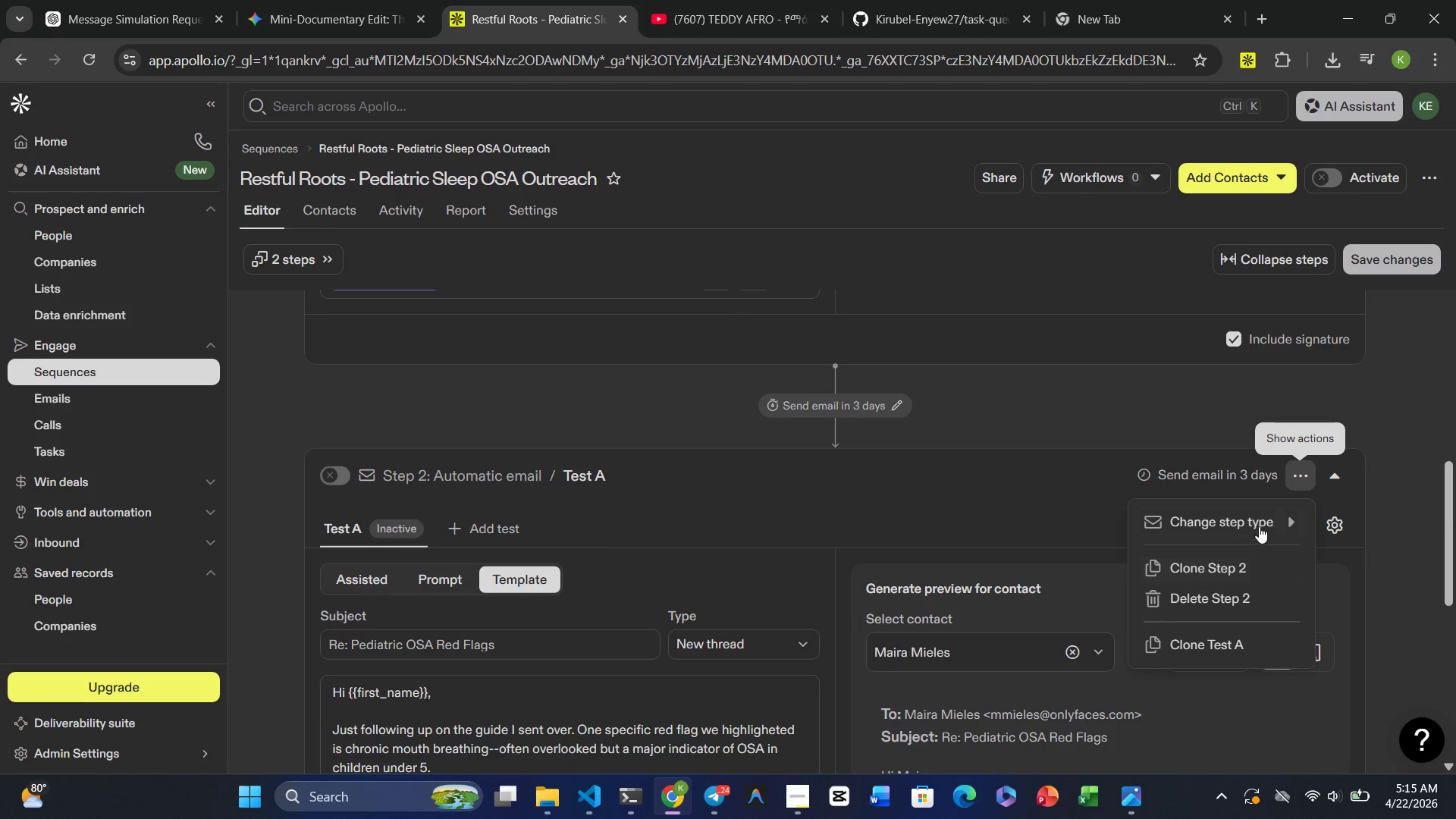 
left_click([1252, 467])
 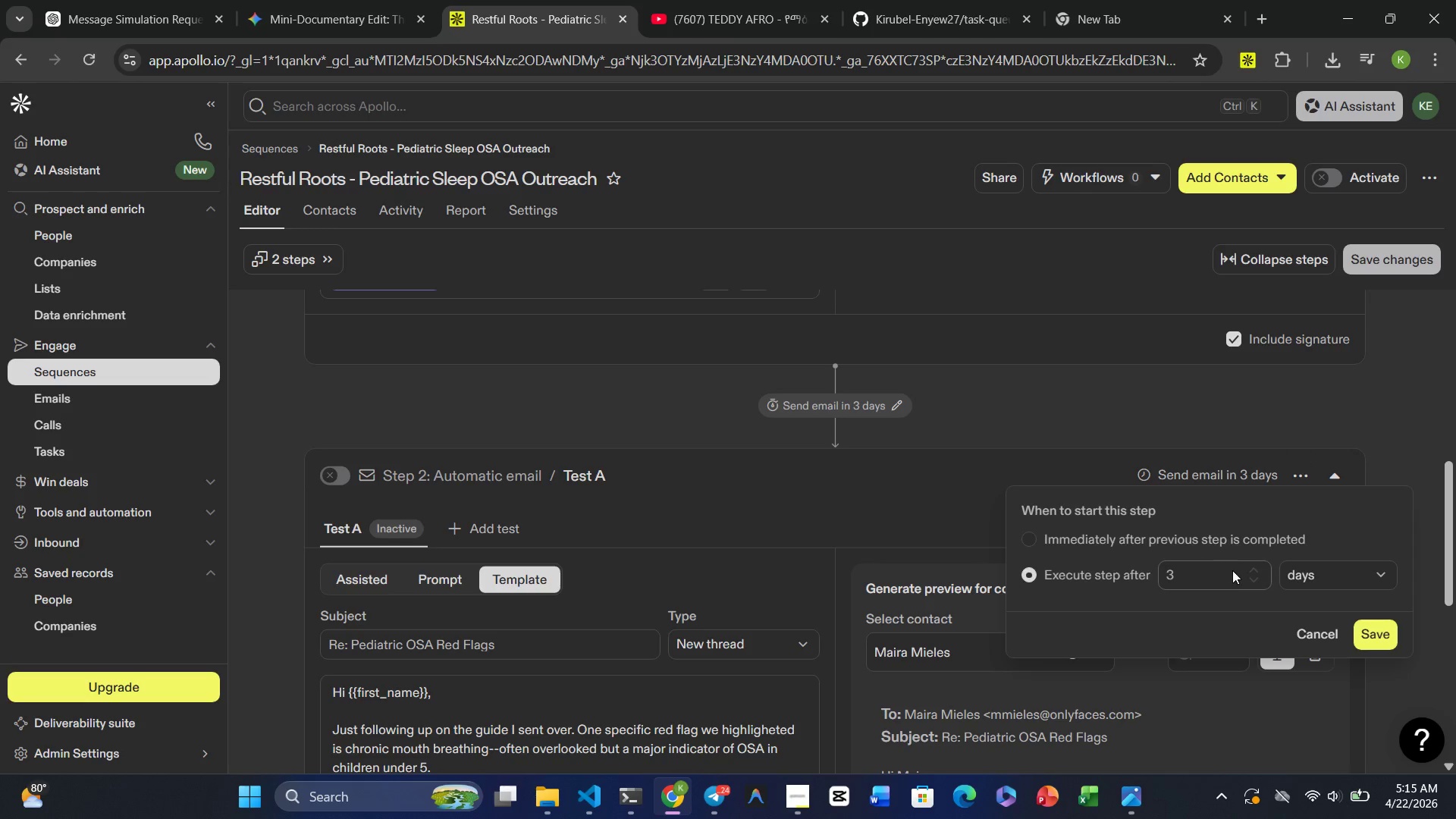 
left_click([1250, 570])
 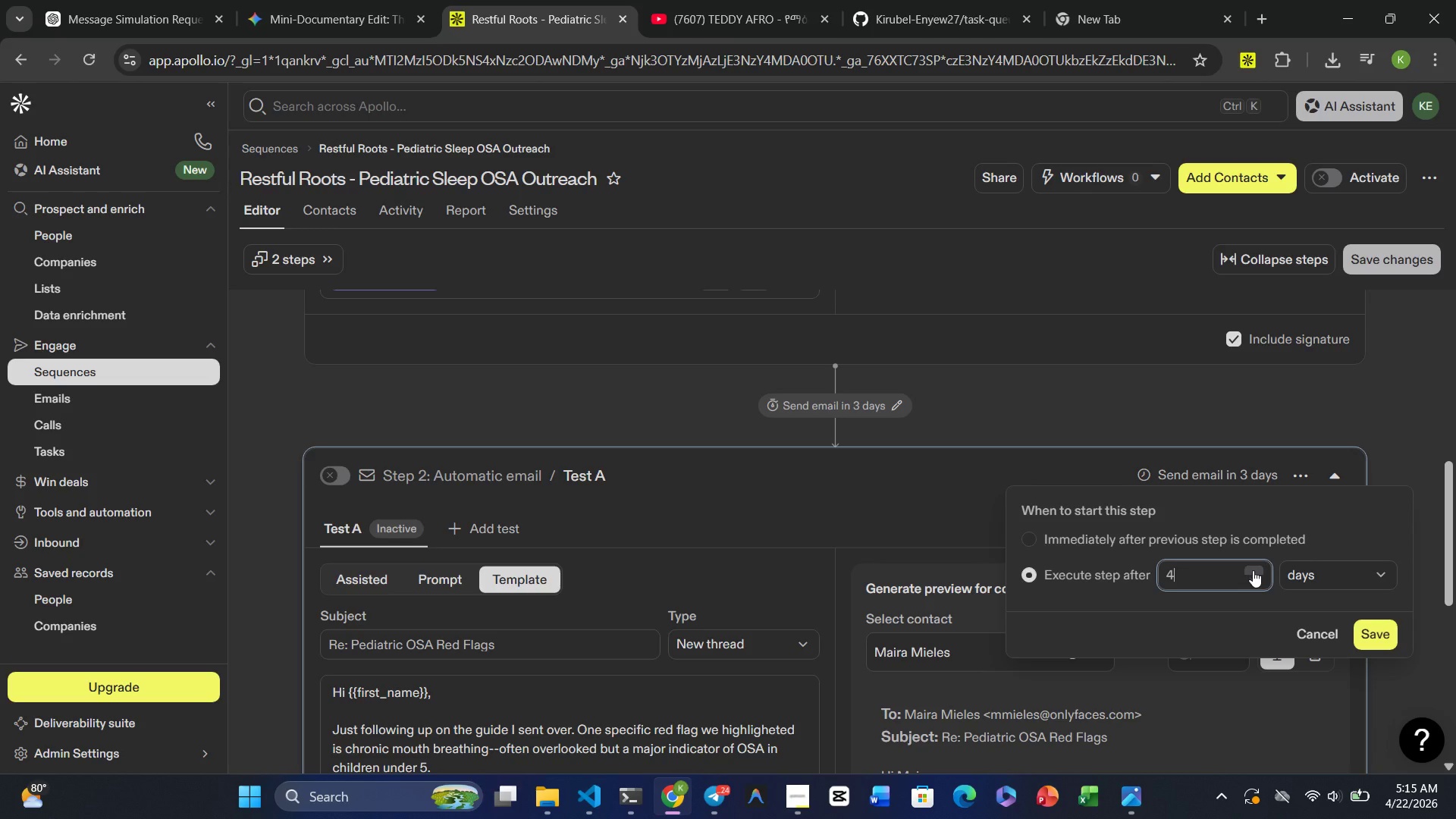 
wait(7.67)
 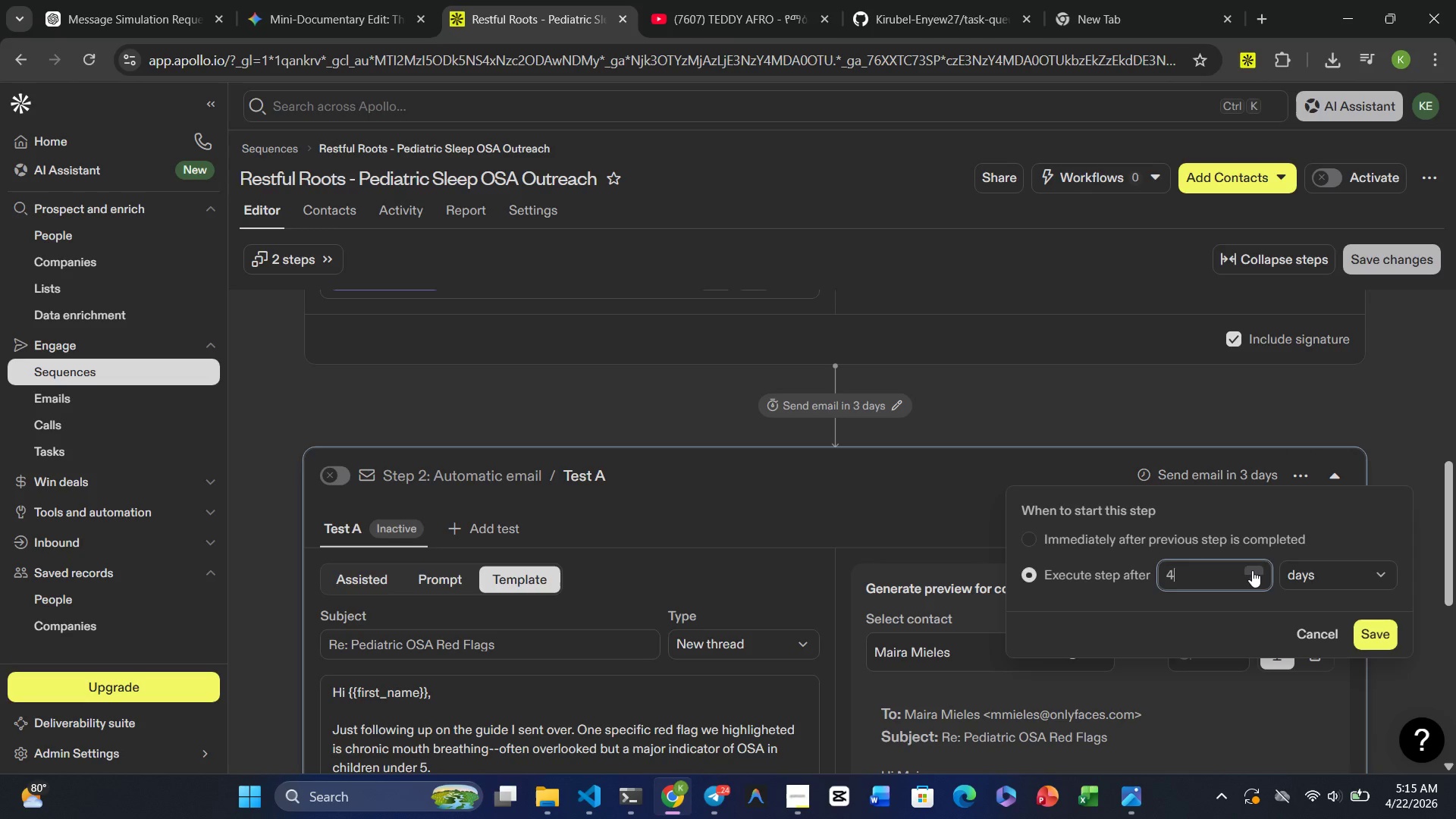 
left_click([1370, 629])
 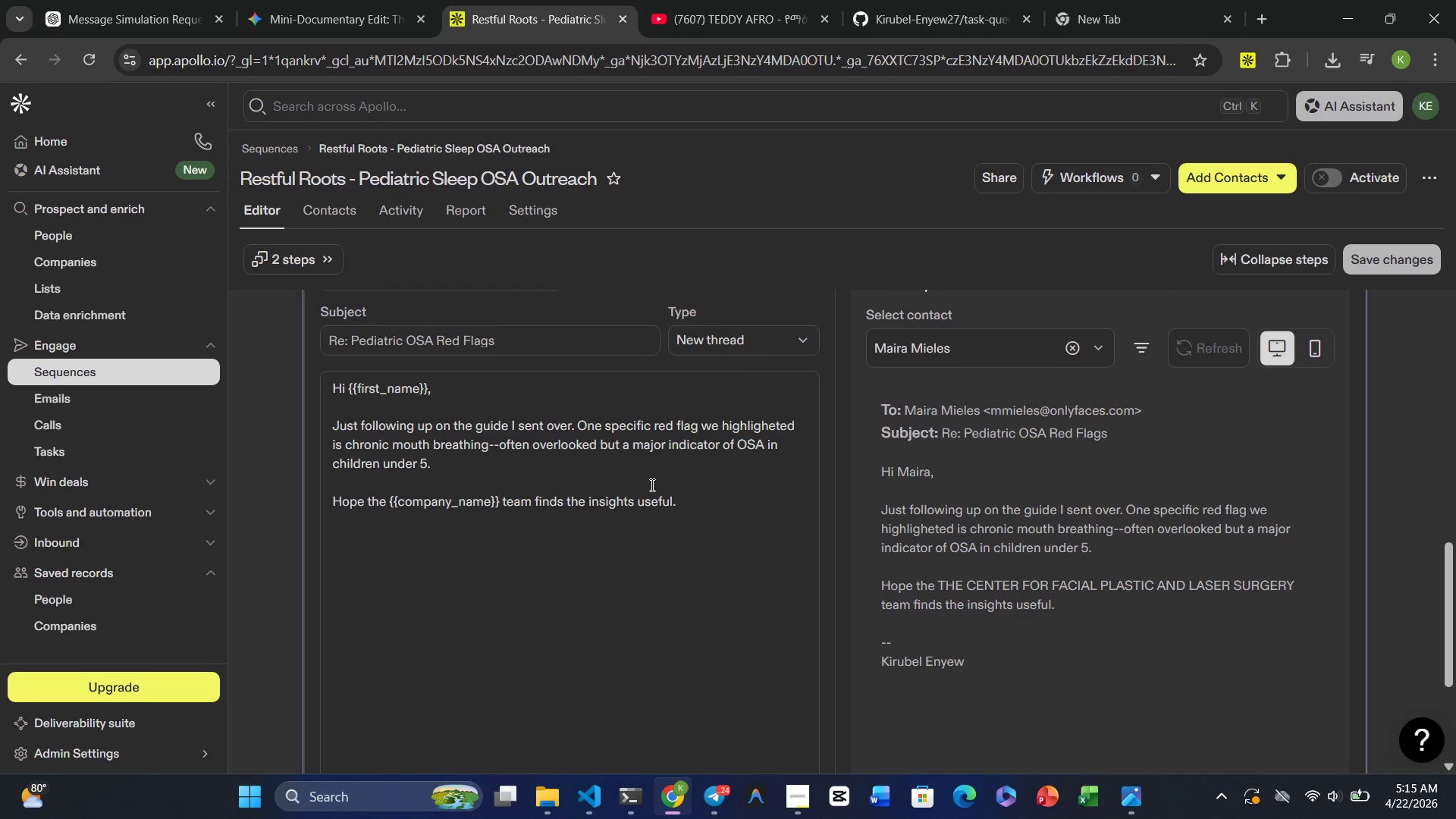 
wait(16.08)
 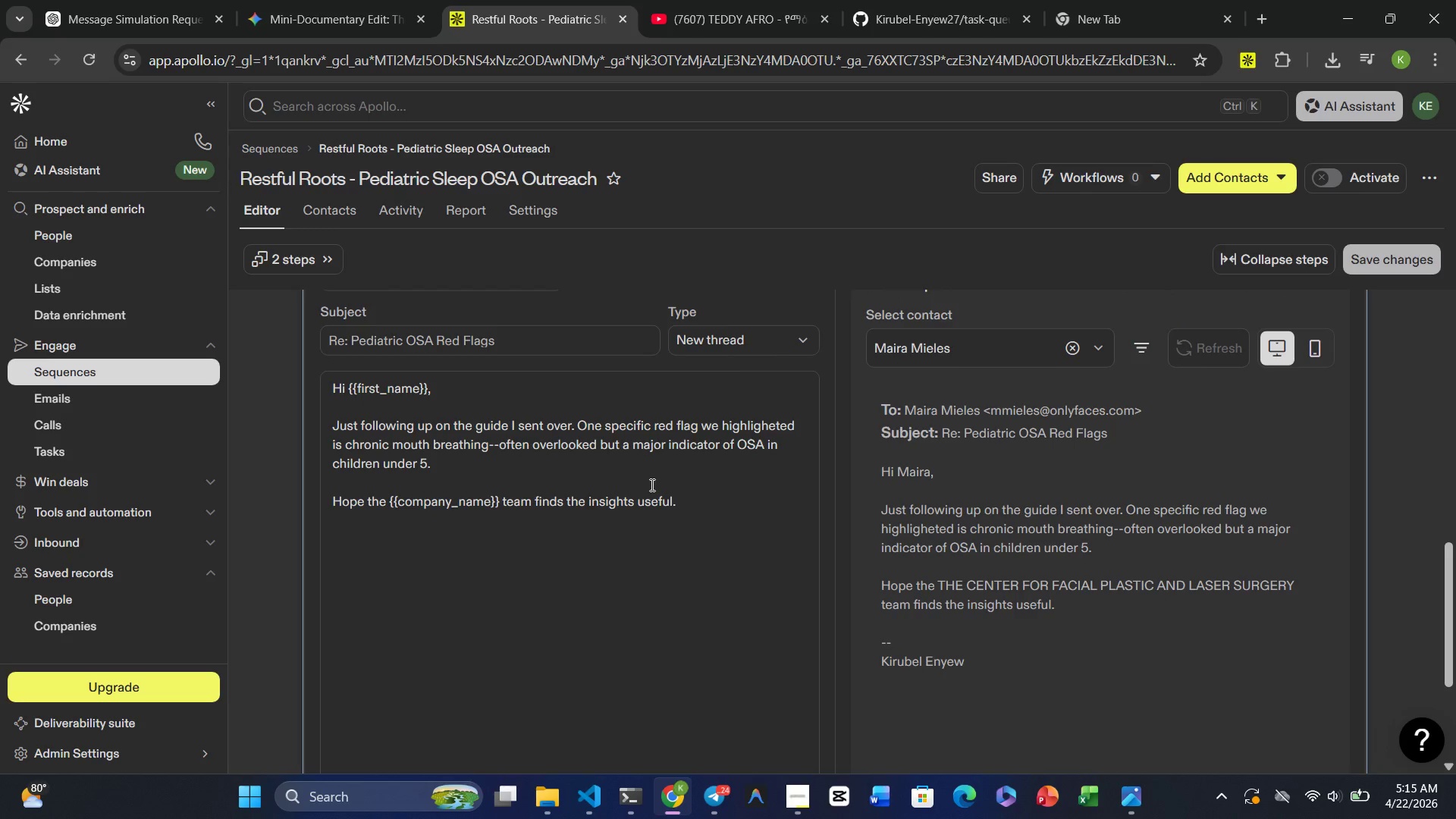 
left_click([836, 739])
 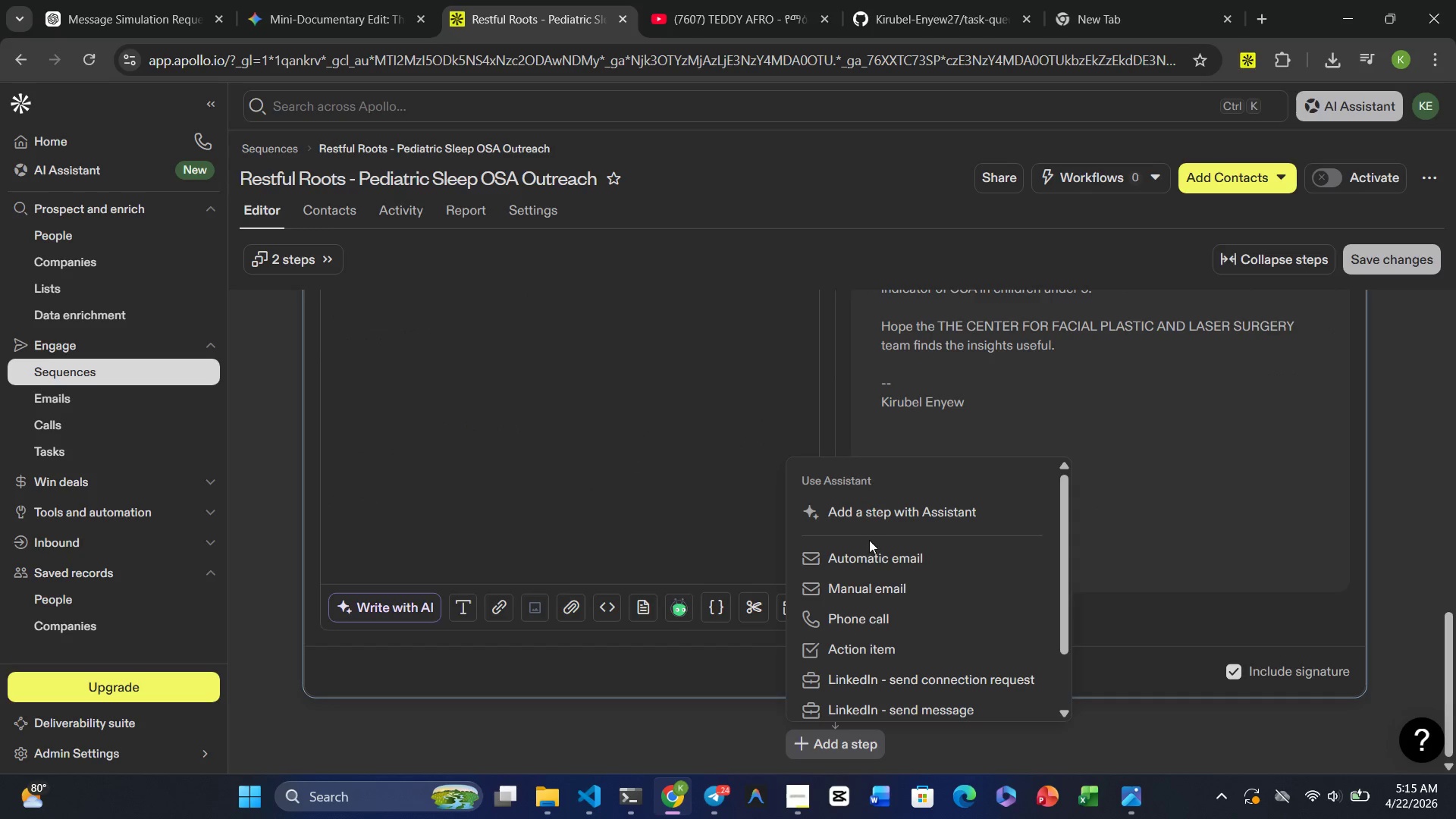 
left_click([864, 553])
 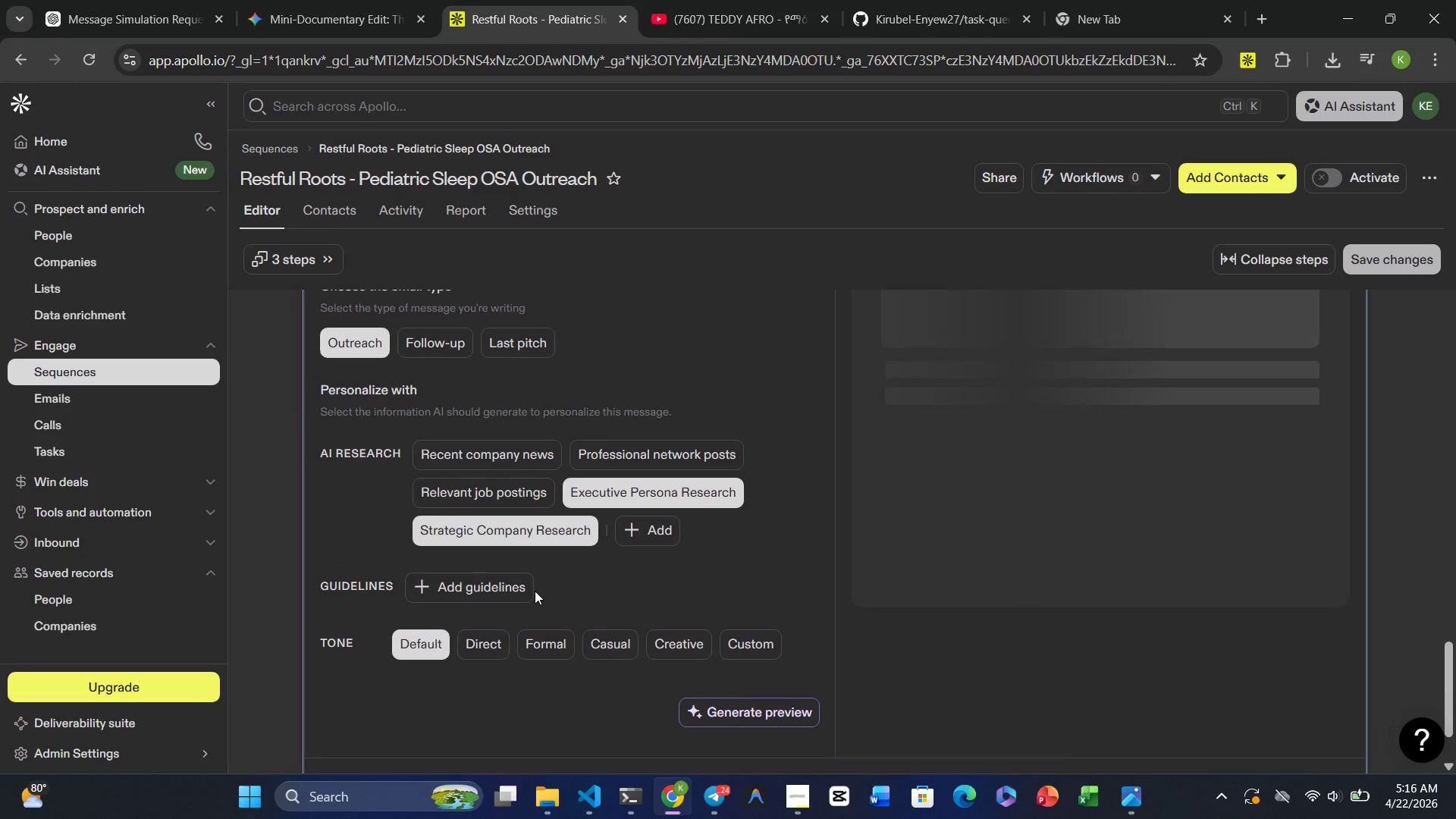 
wait(7.89)
 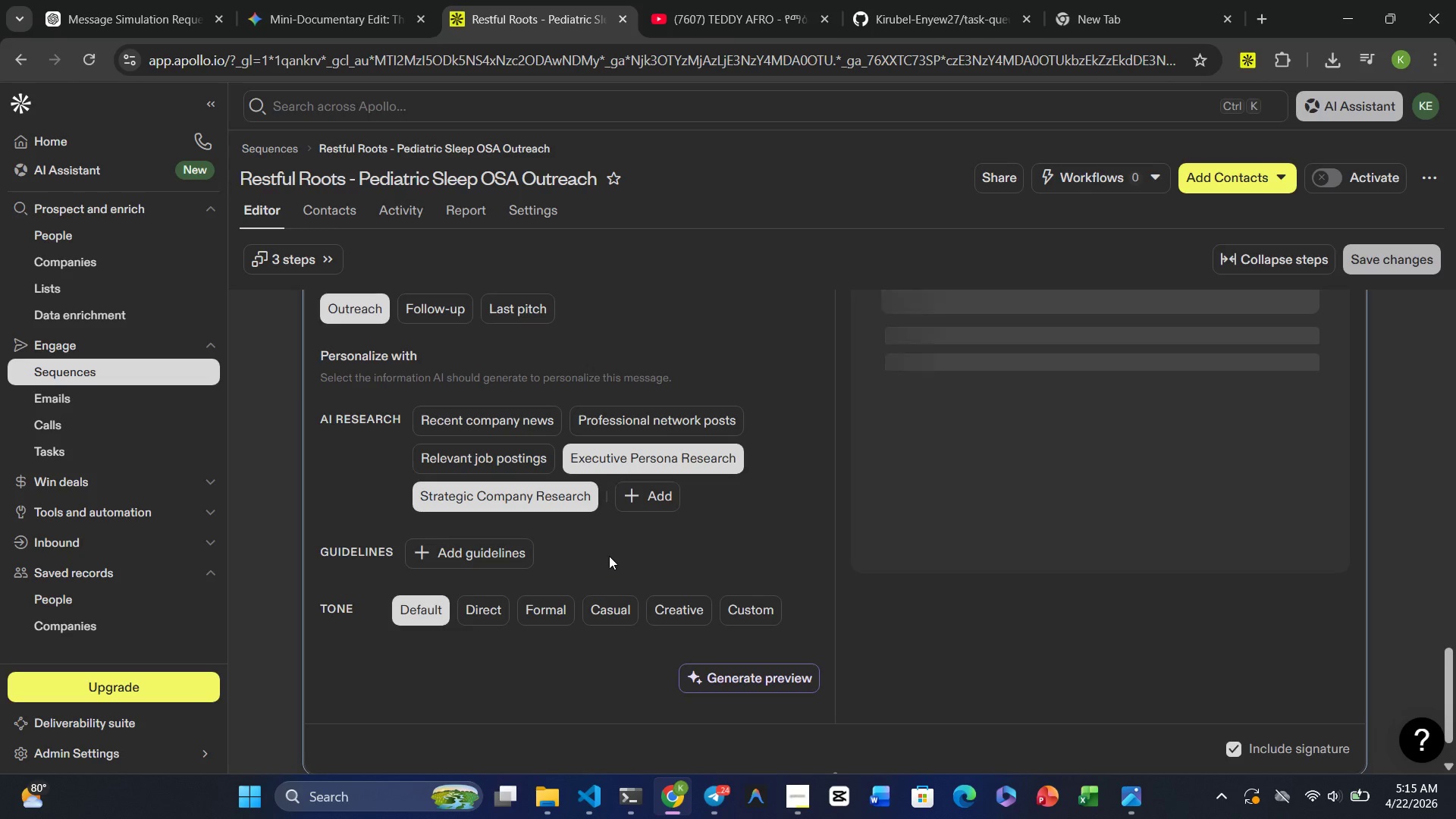 
left_click([535, 494])
 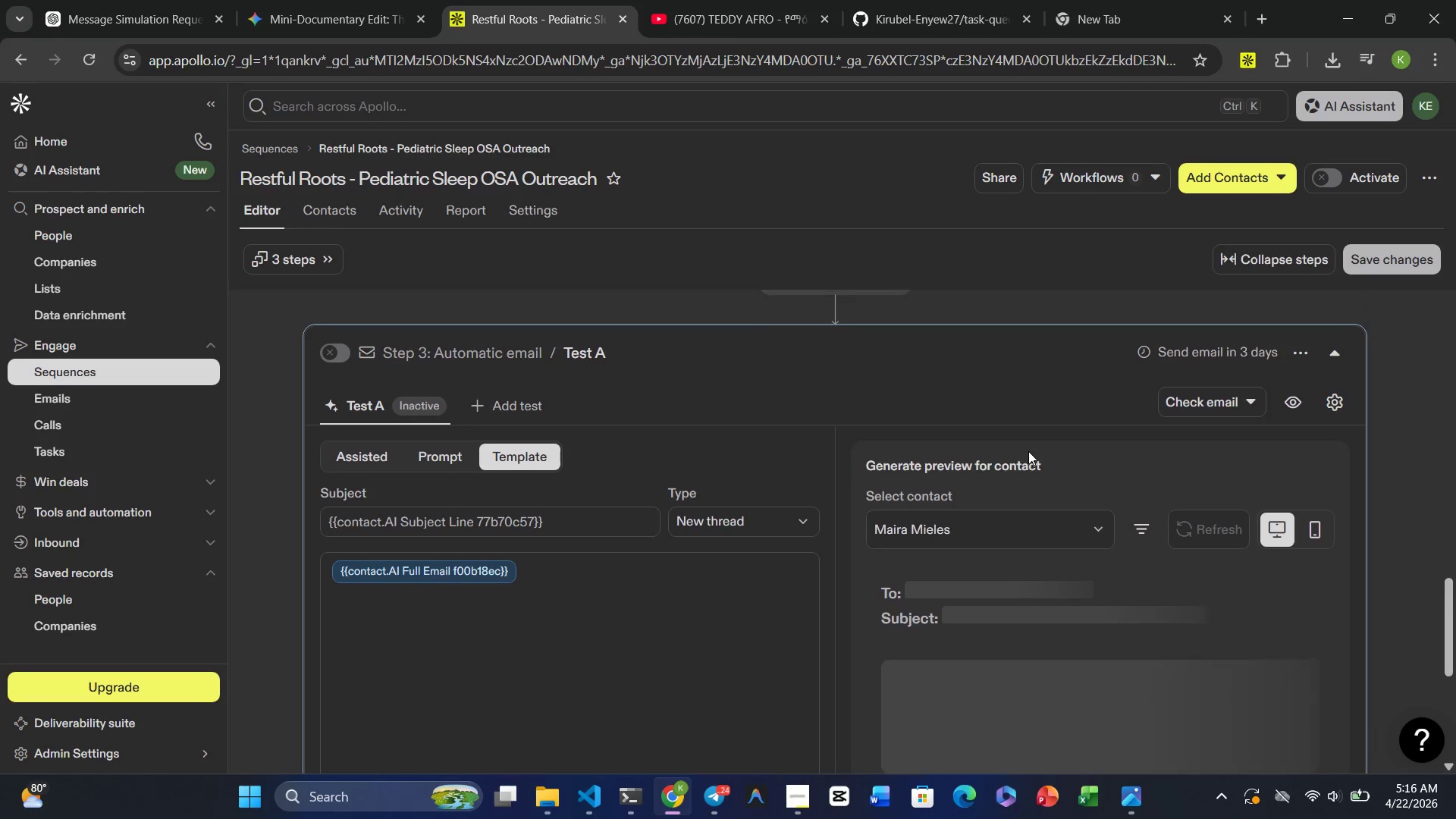 
wait(6.86)
 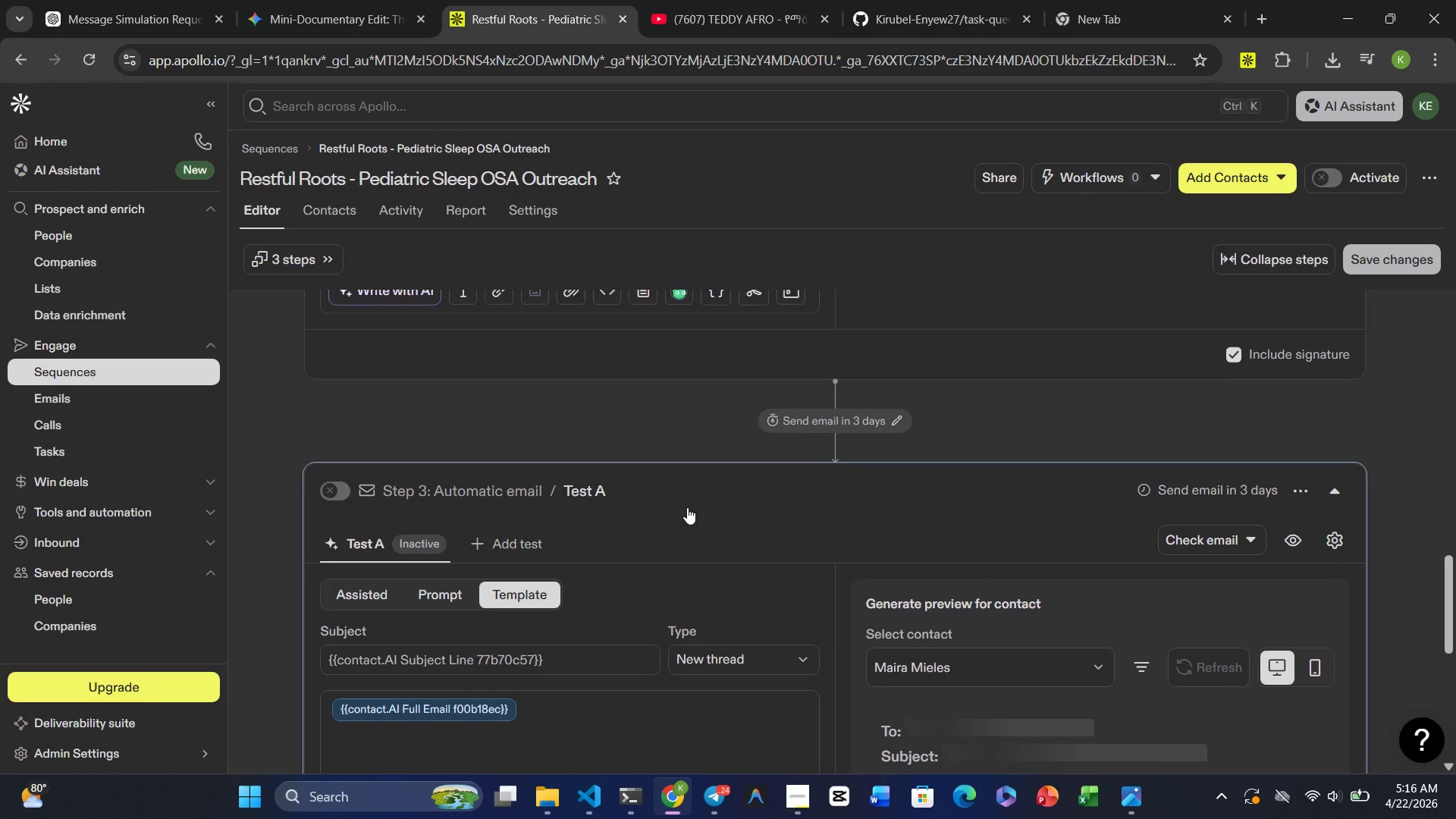 
left_click([1242, 352])
 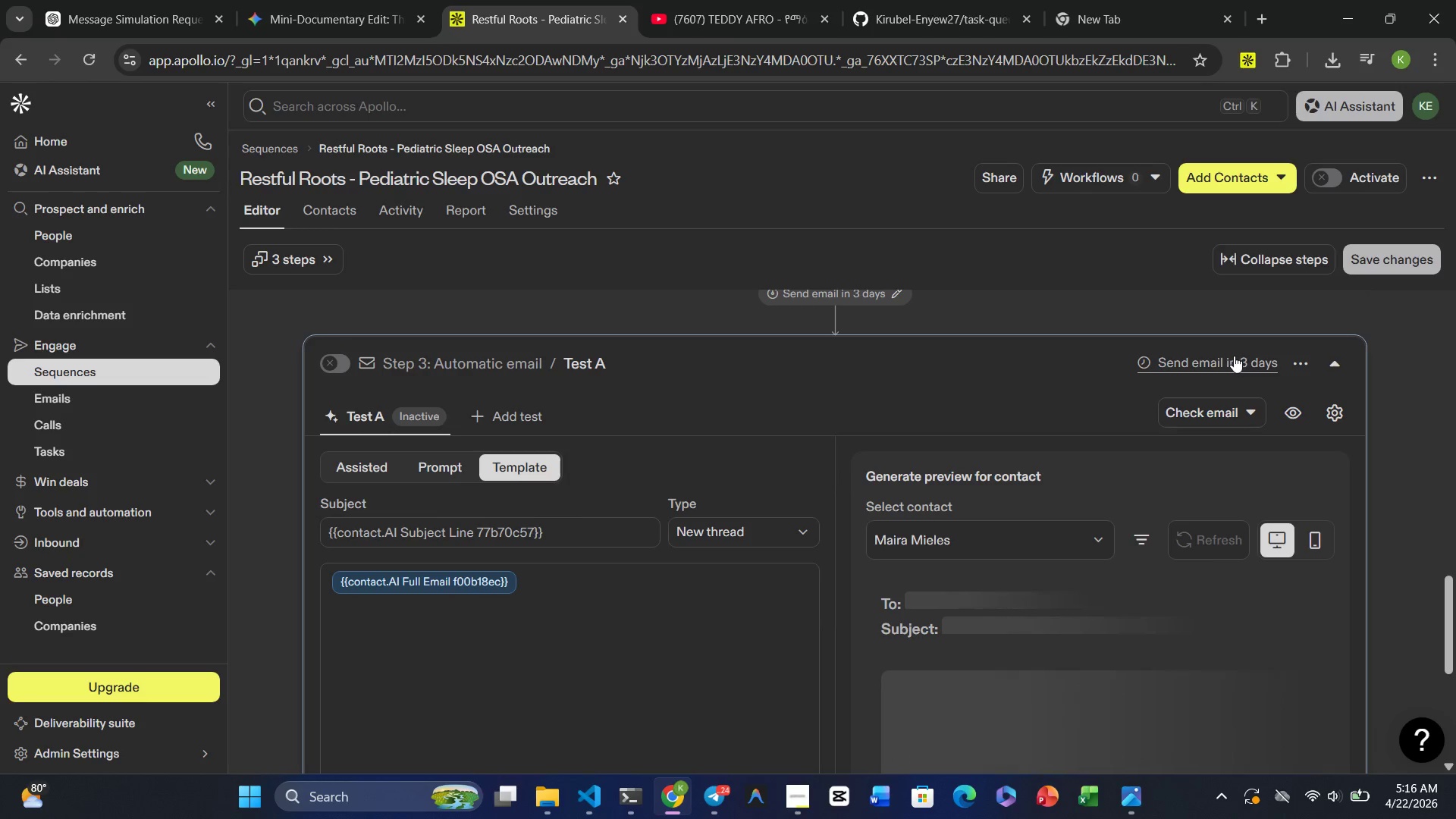 
left_click([1234, 356])
 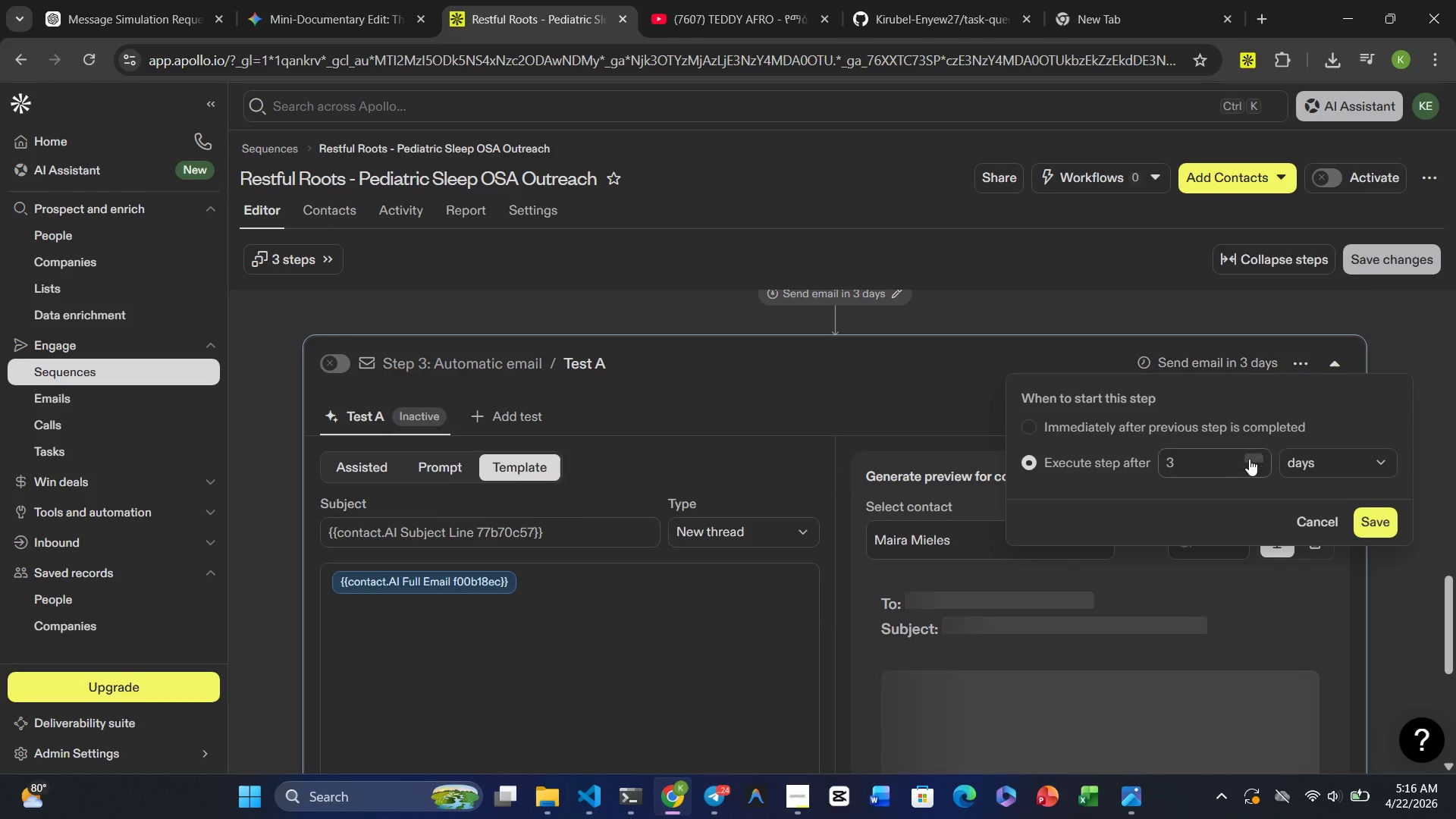 
double_click([1254, 454])
 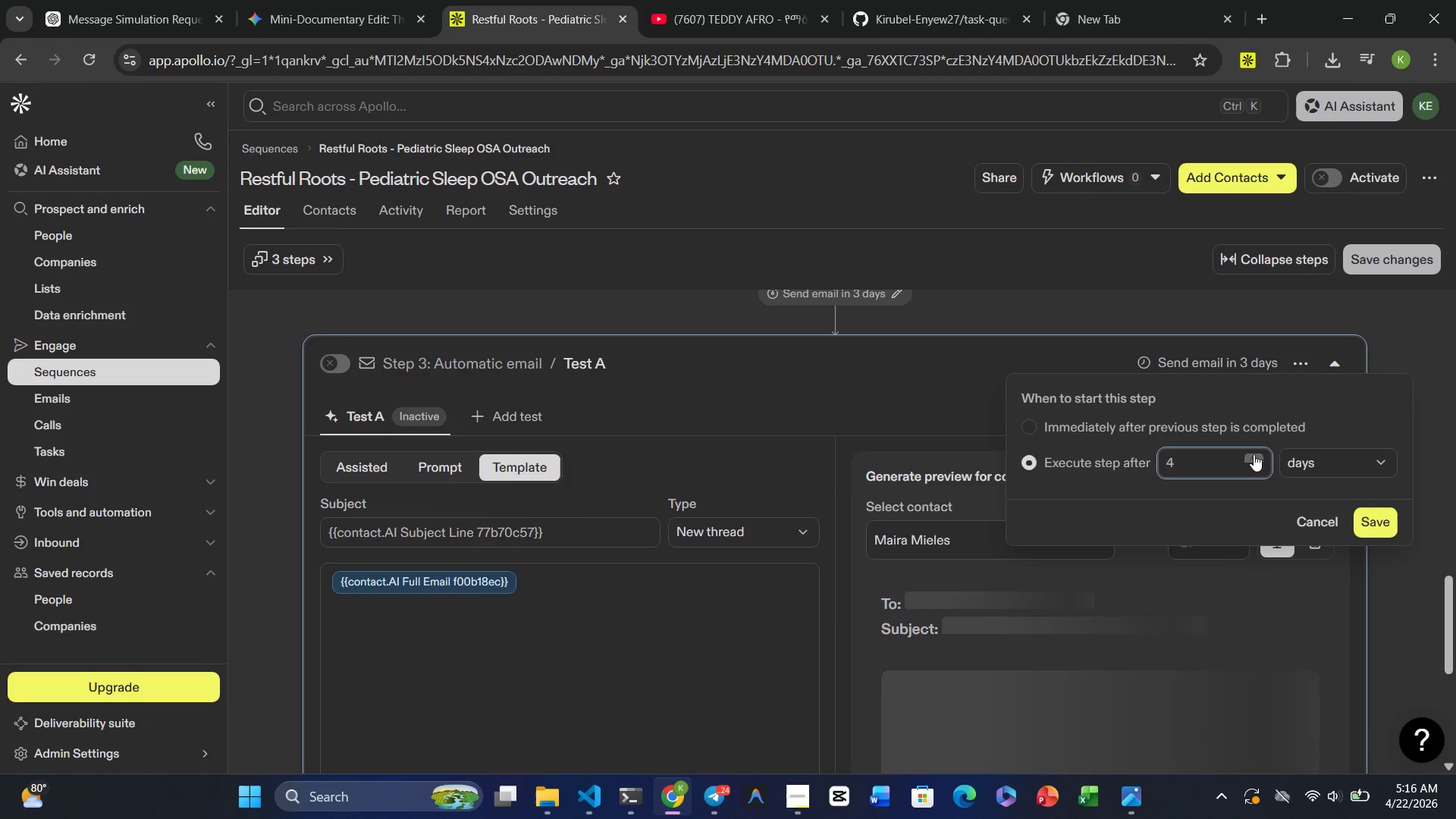 
triple_click([1254, 454])
 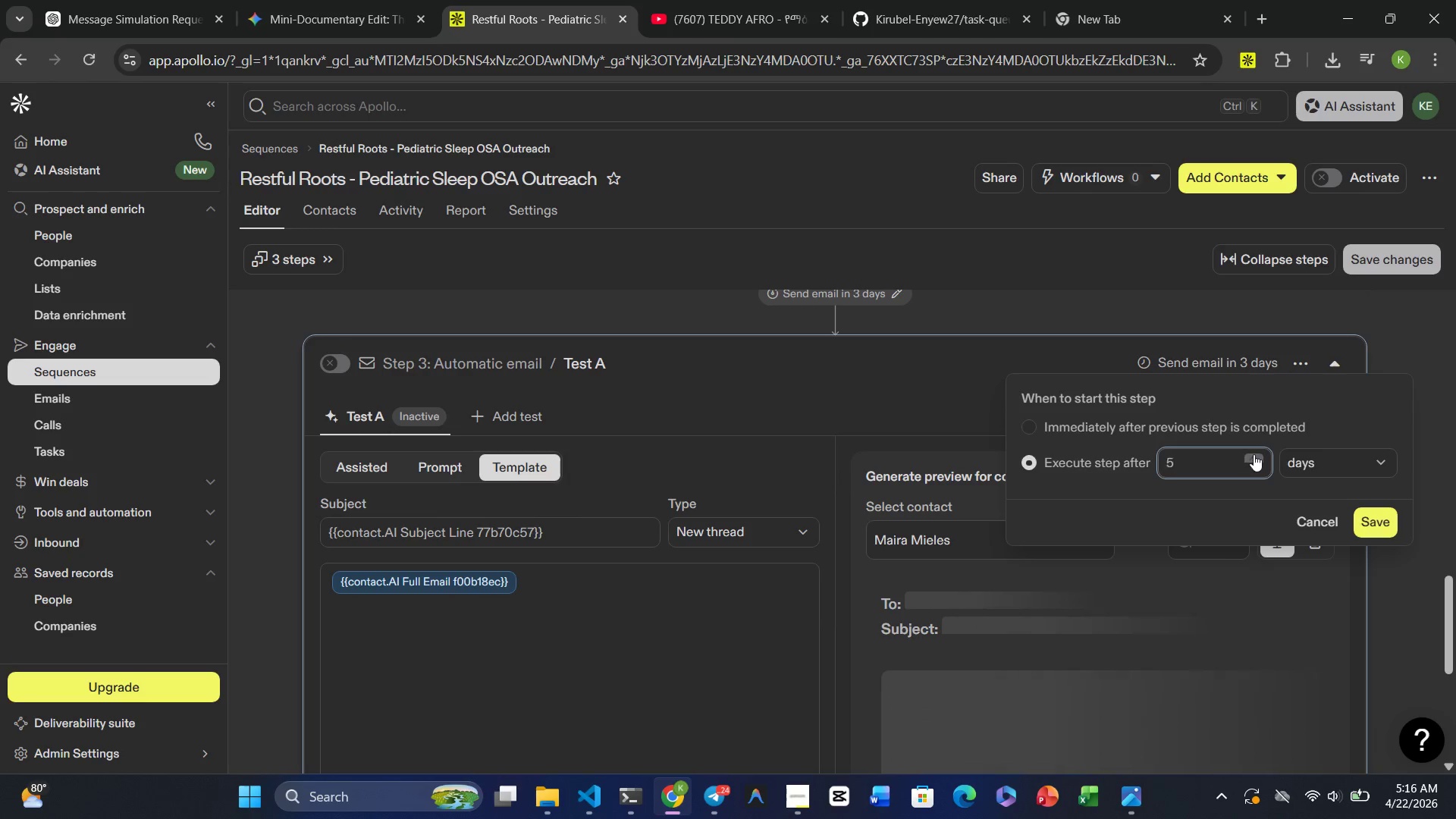 
triple_click([1254, 454])
 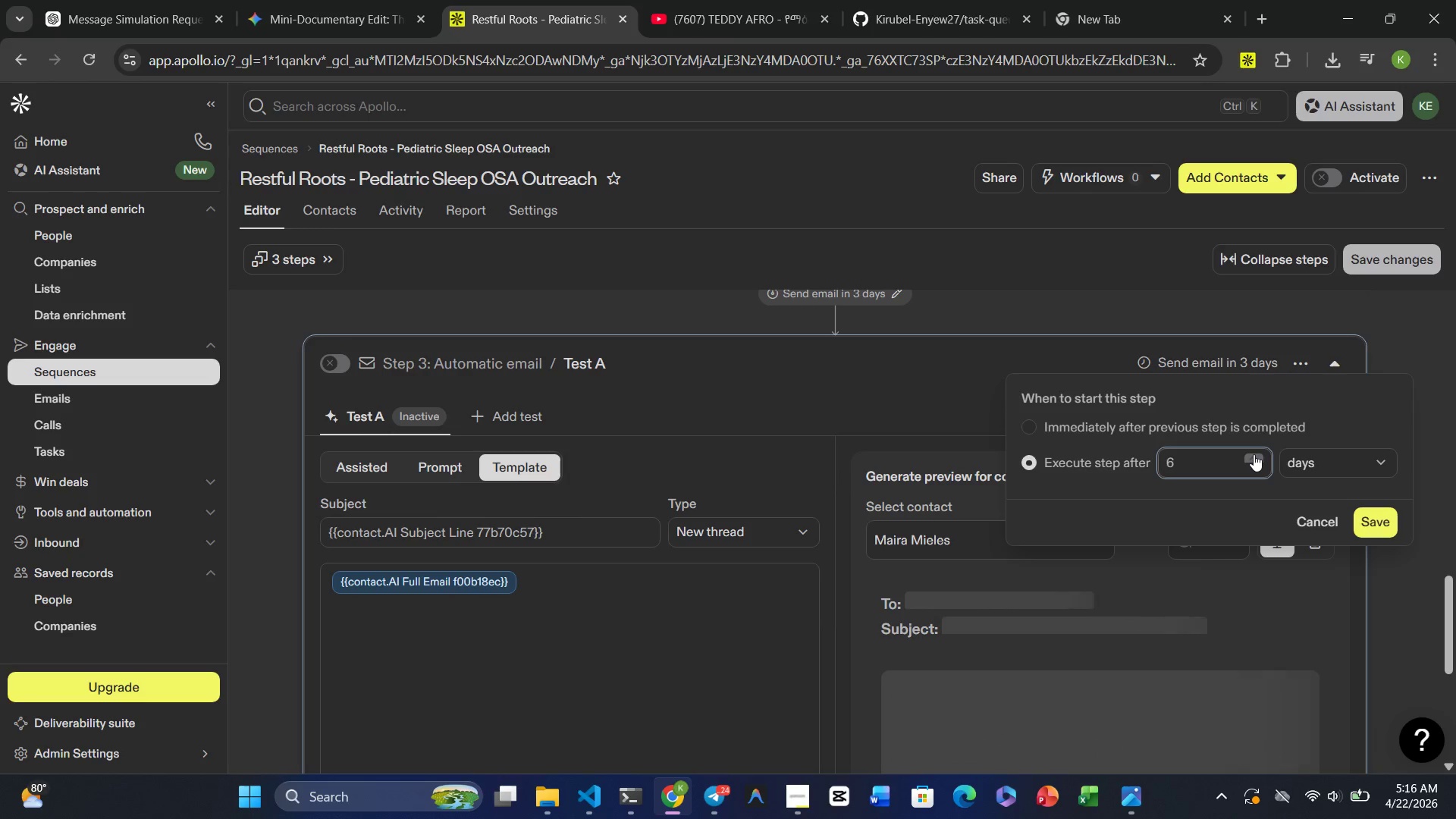 
triple_click([1254, 454])
 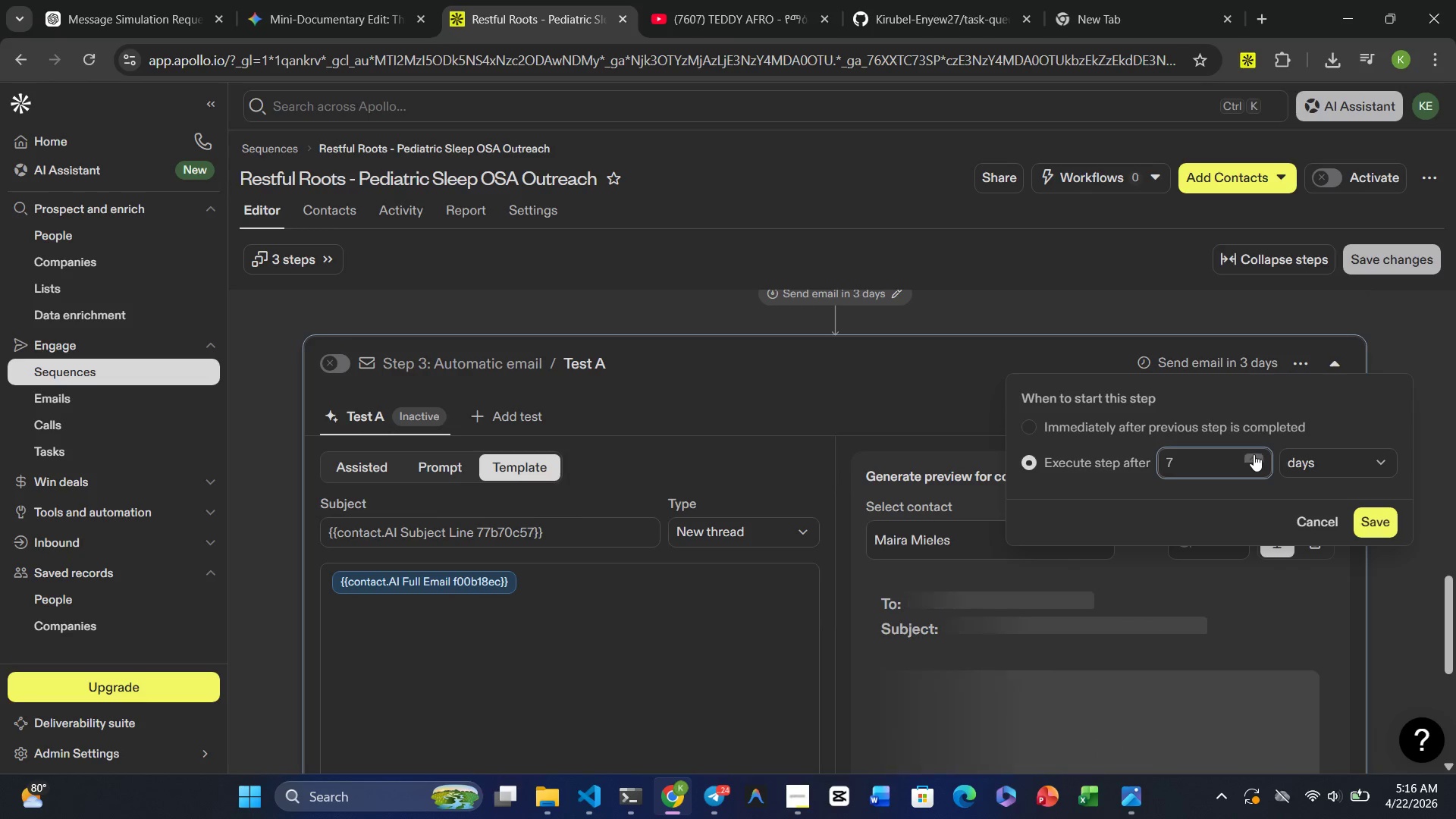 
triple_click([1254, 454])
 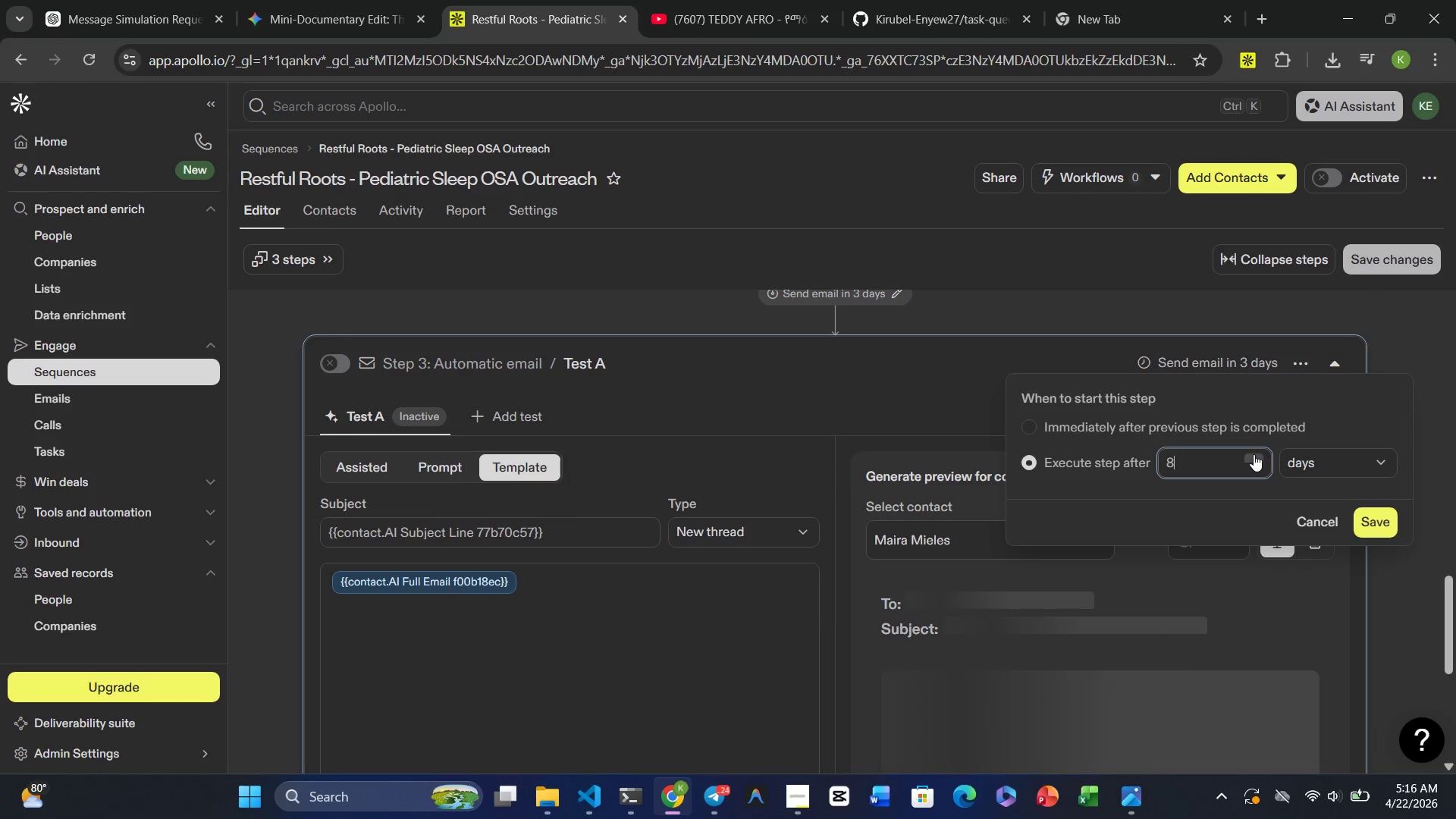 
triple_click([1254, 454])
 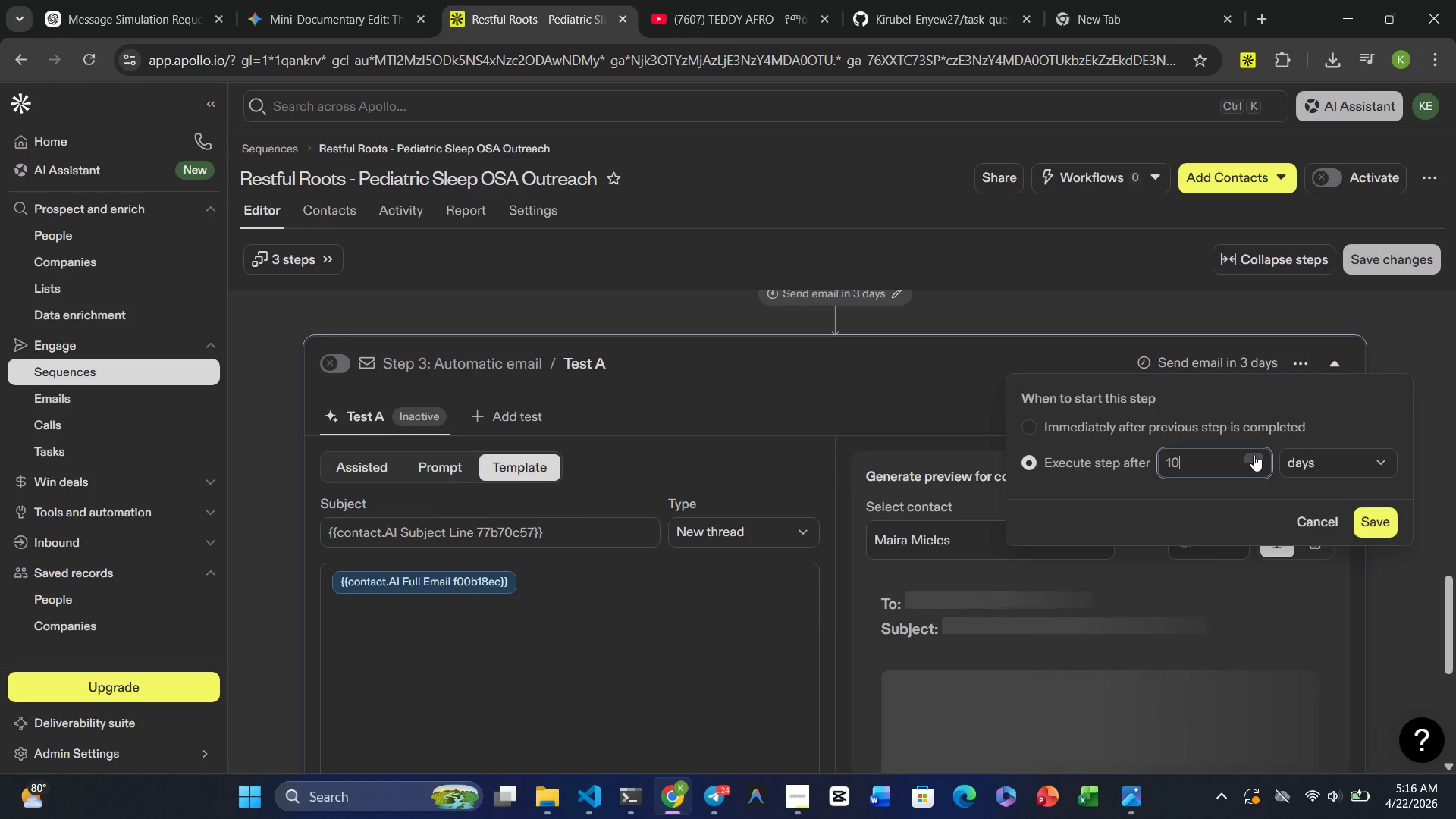 
left_click([1254, 454])
 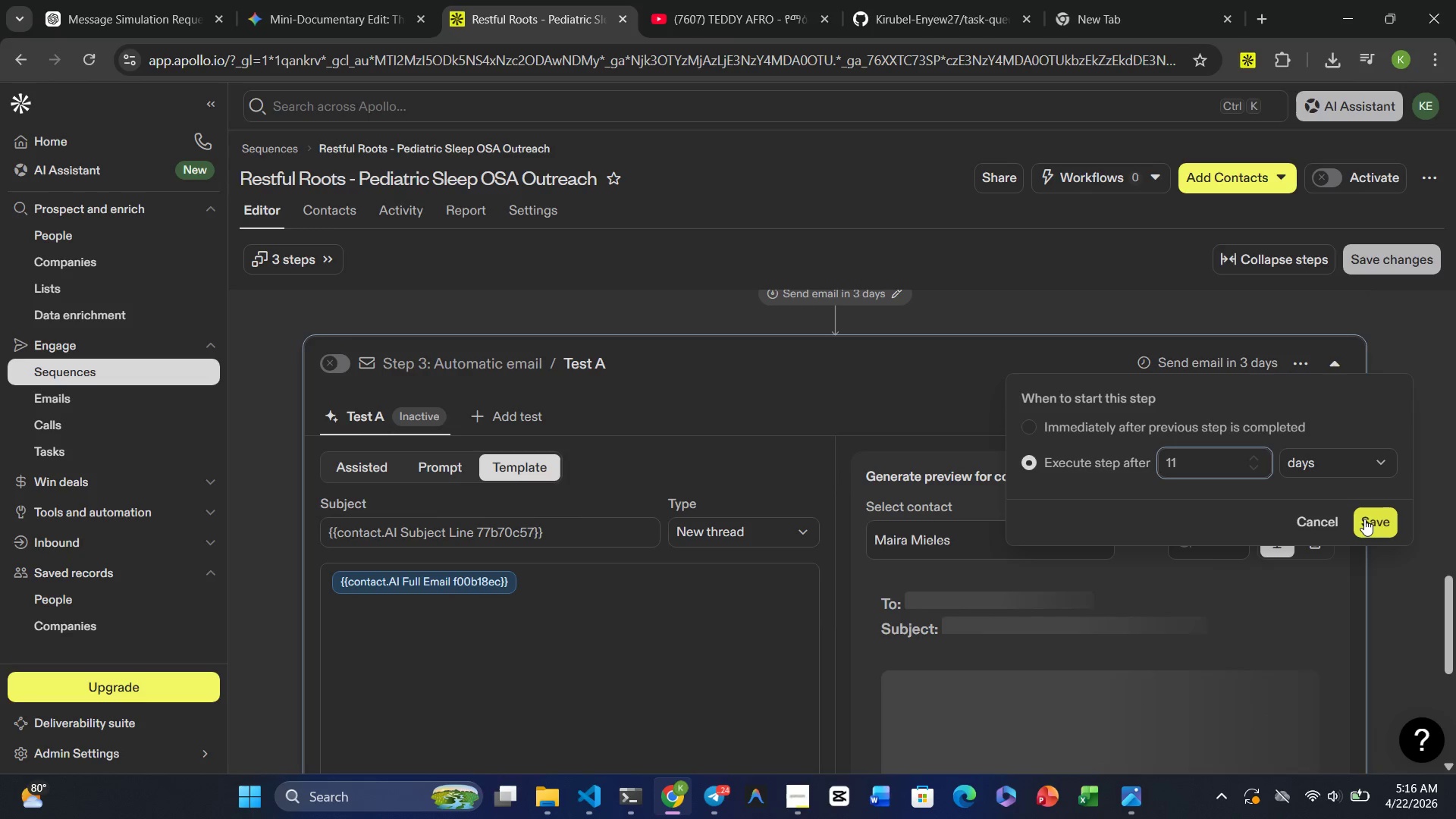 
left_click([1373, 520])
 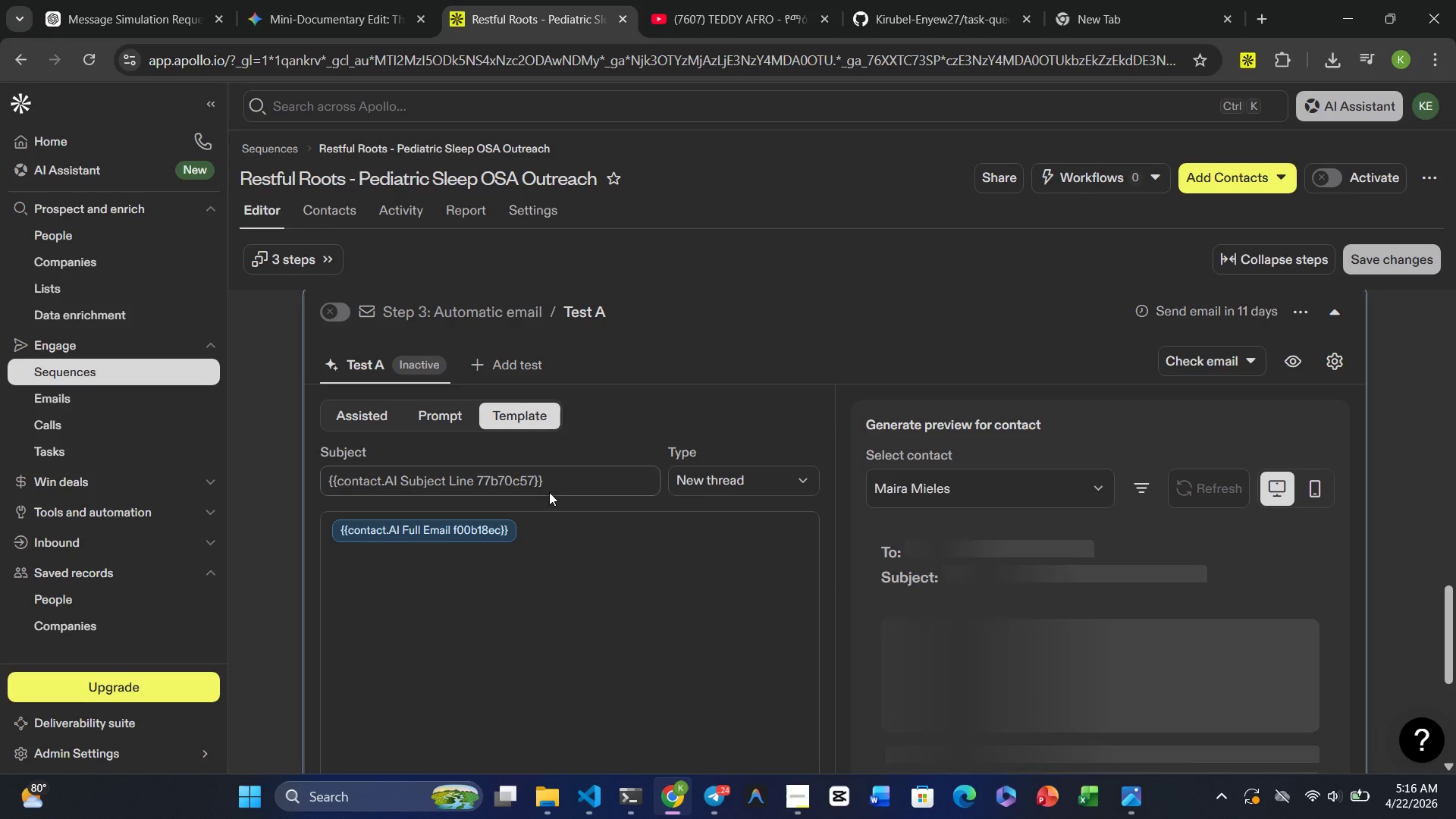 
double_click([548, 484])
 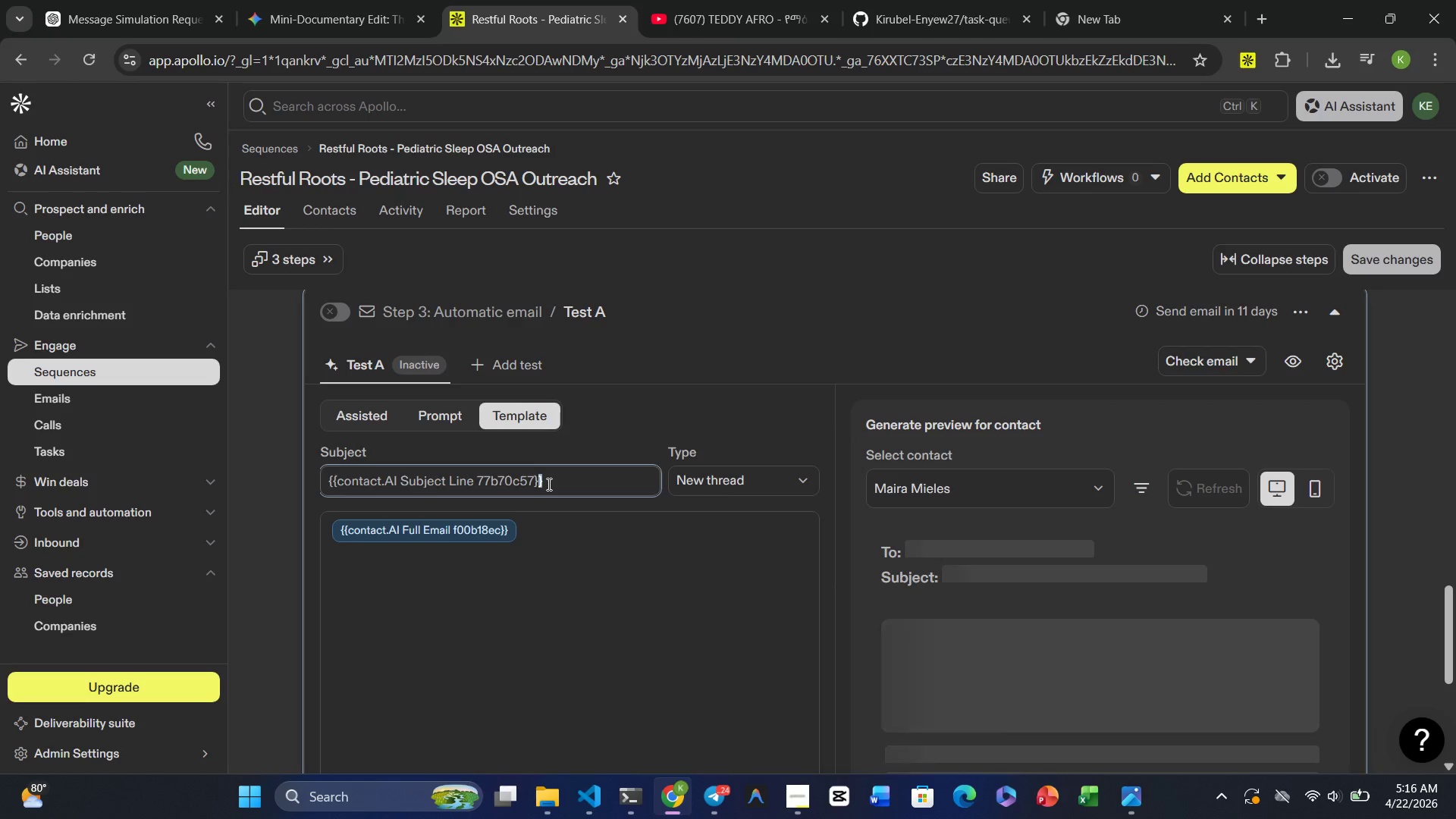 
triple_click([548, 484])
 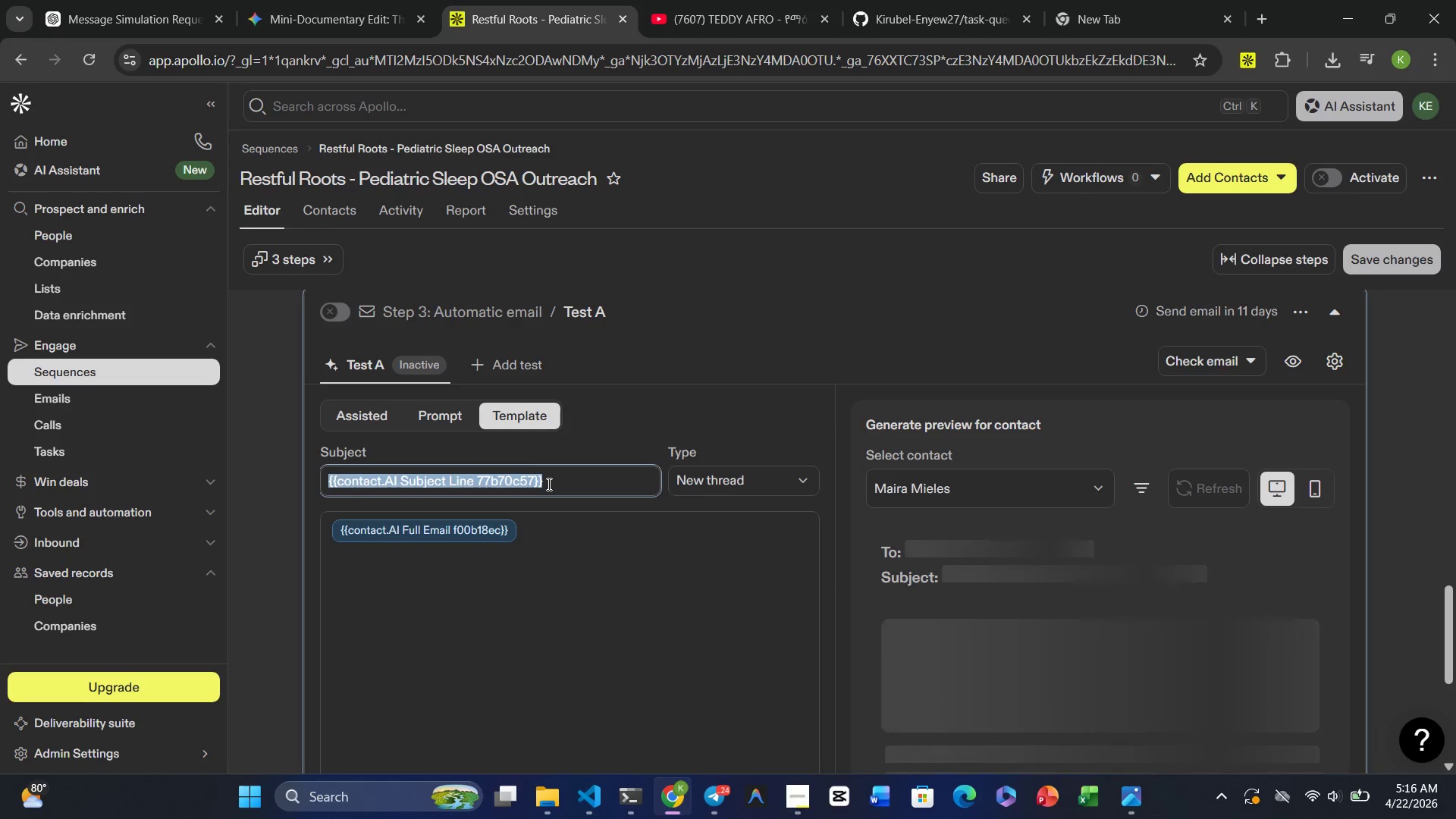 
key(Backspace)
 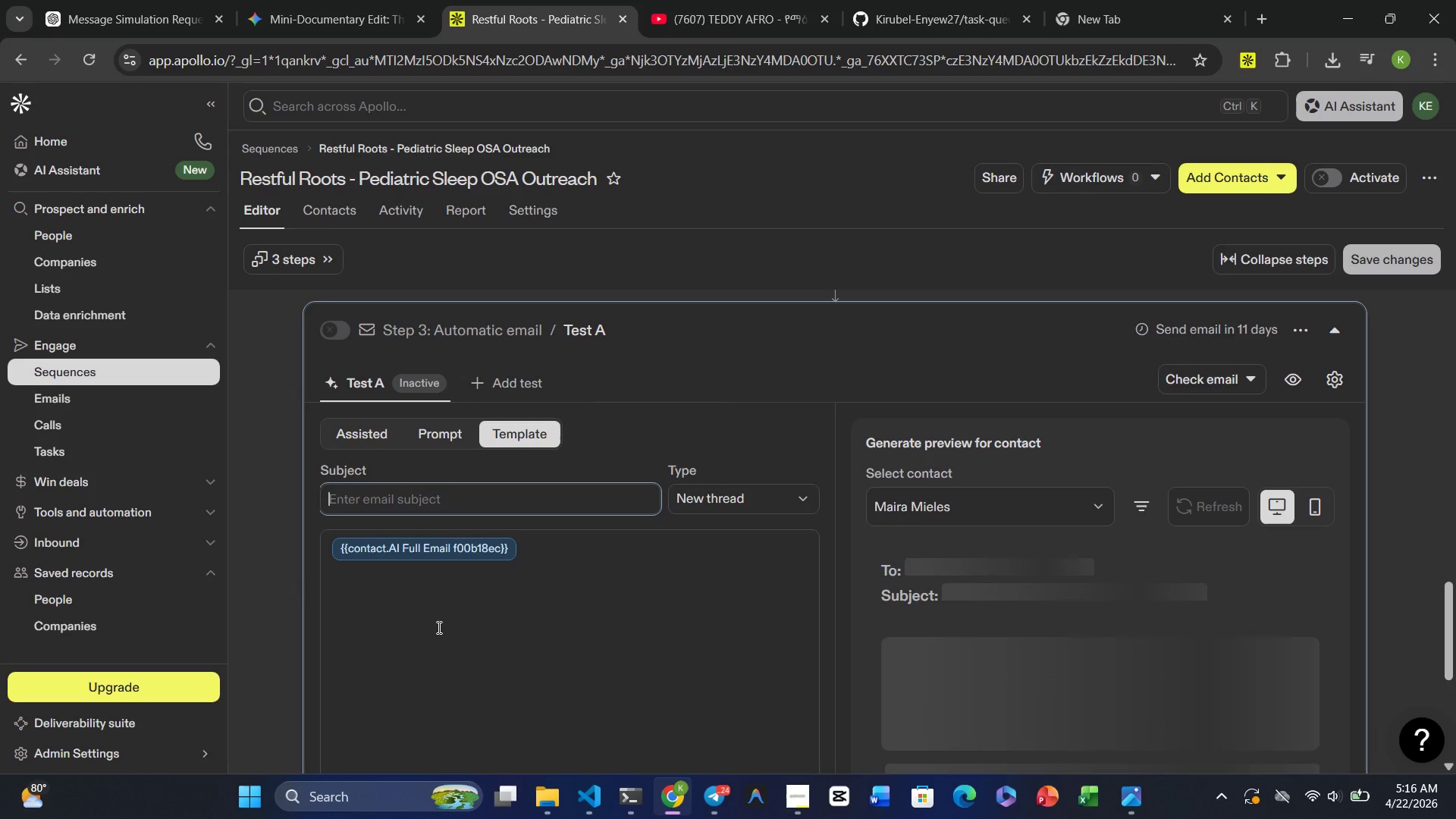 
wait(13.83)
 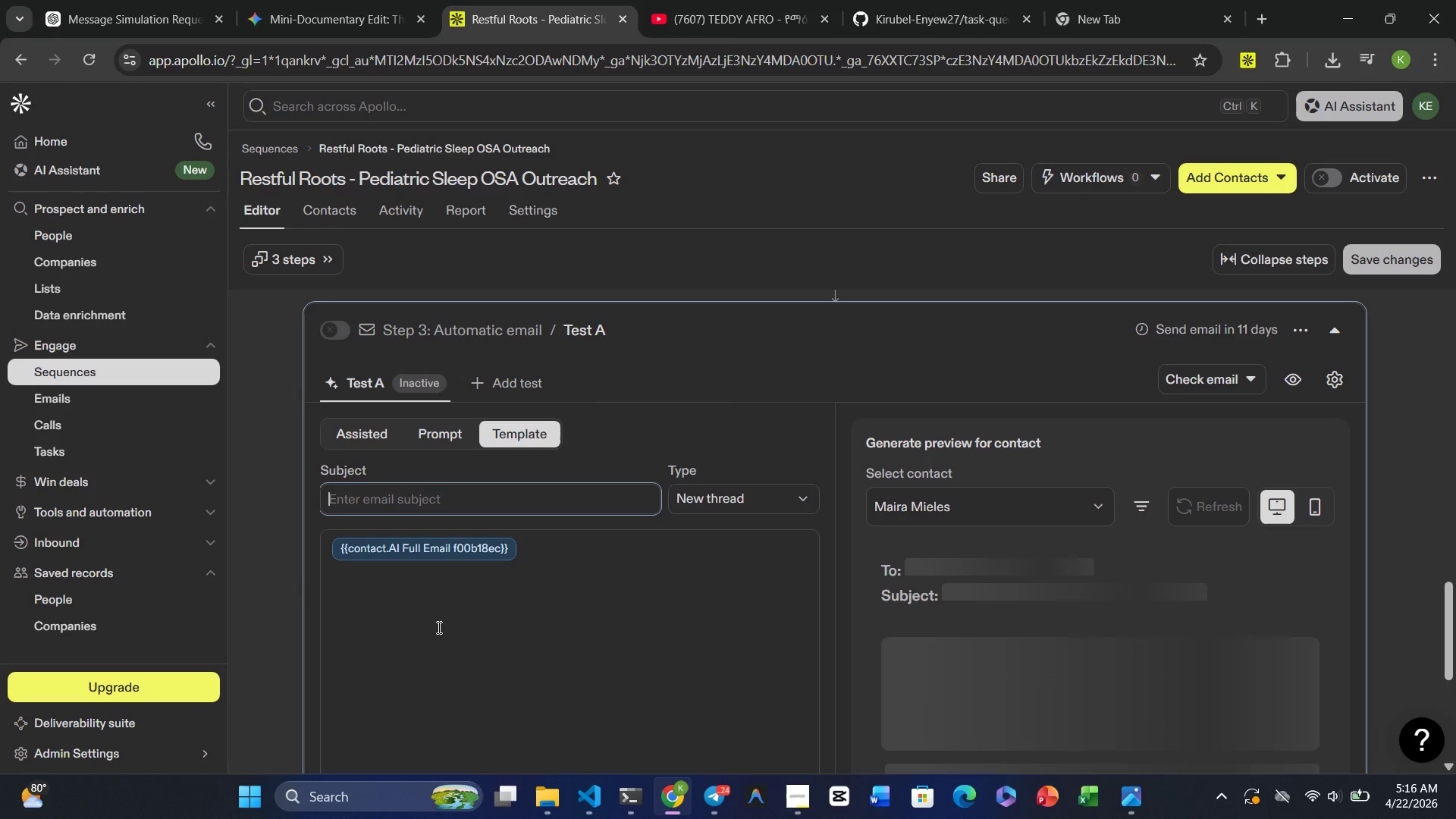 
type(The Referral Odd)
key(Backspace)
key(Backspace)
type(ffer)
 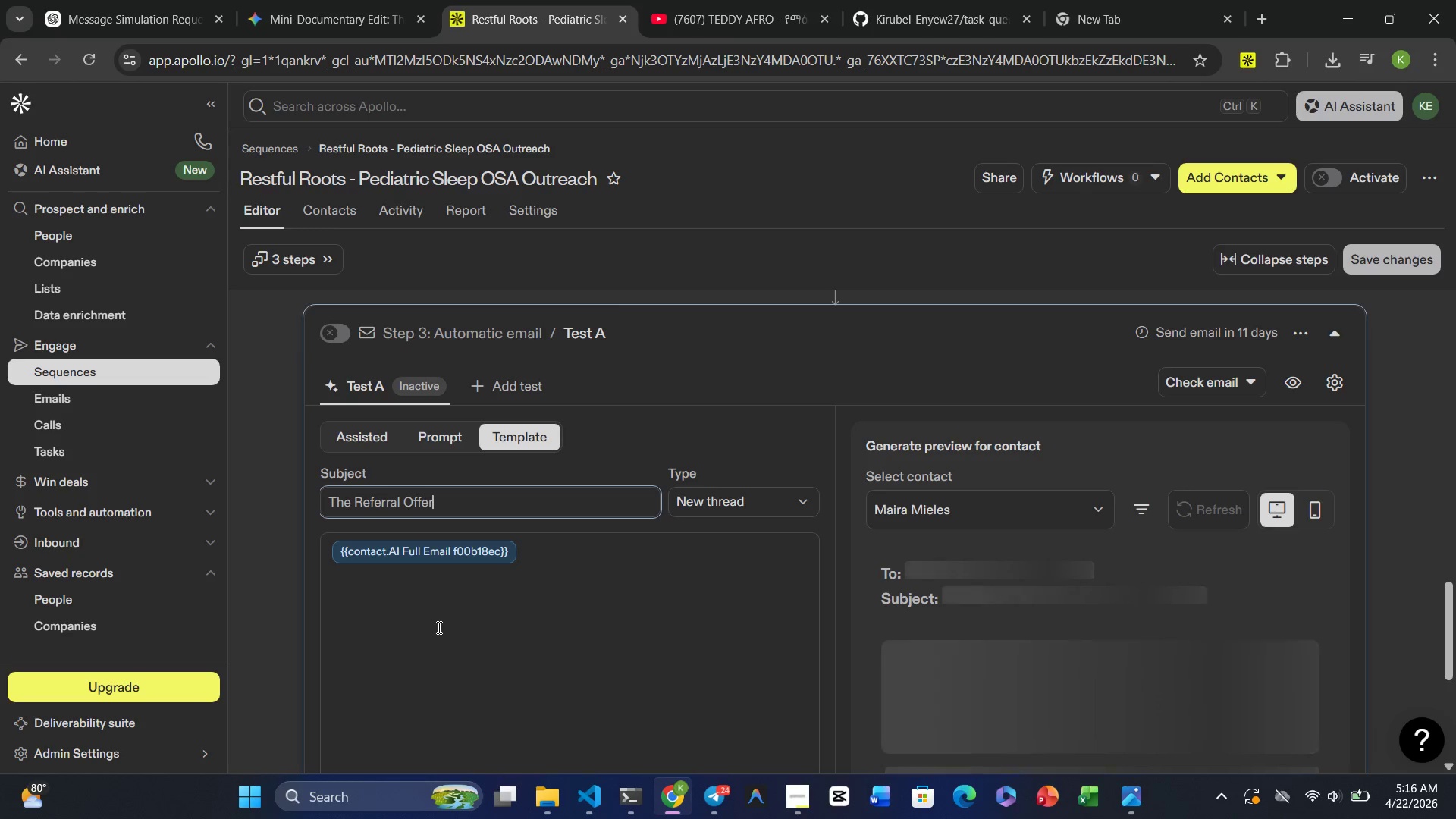 
hold_key(key=Backspace, duration=0.88)
 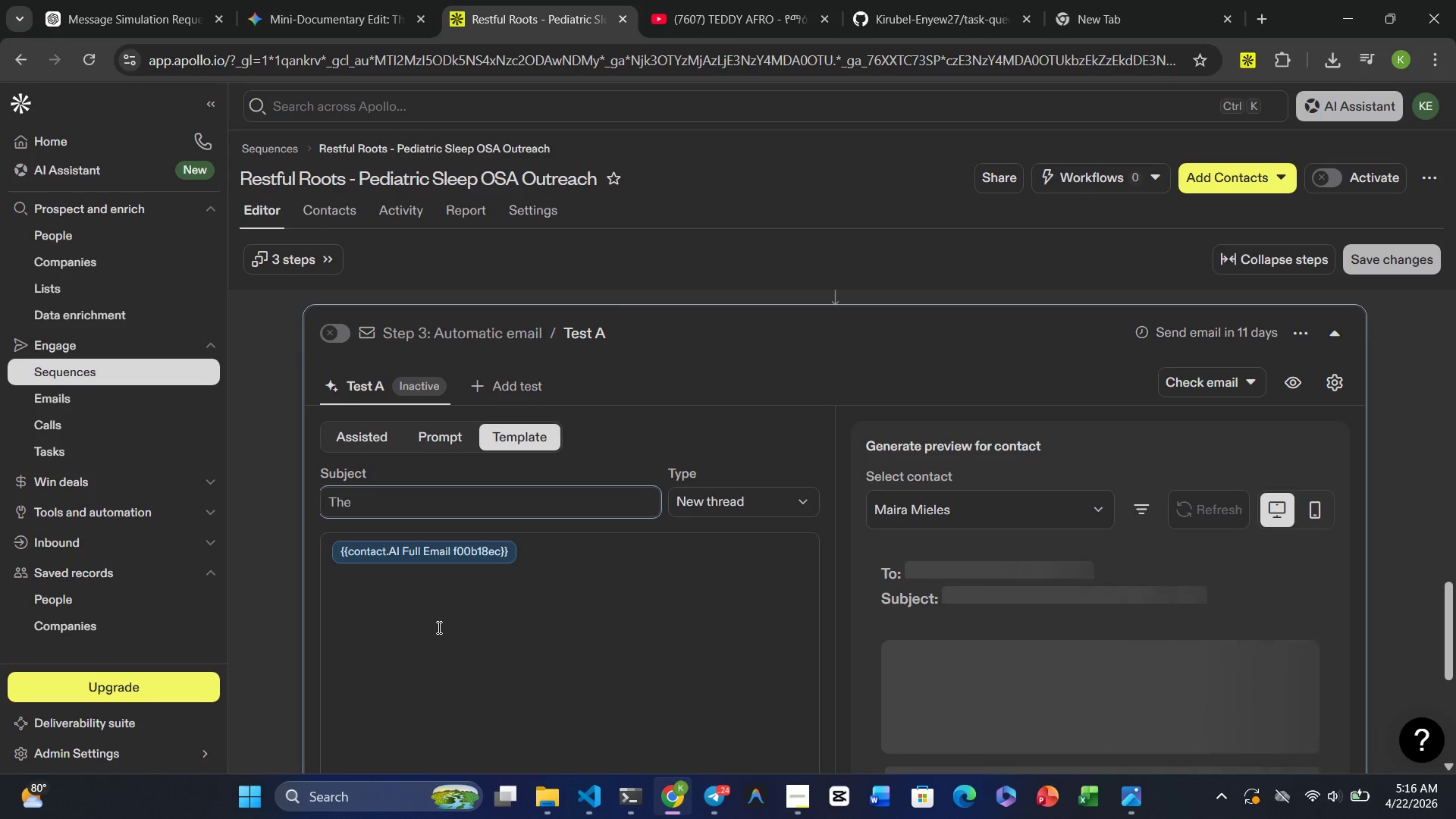 
hold_key(key=Backspace, duration=1.5)
 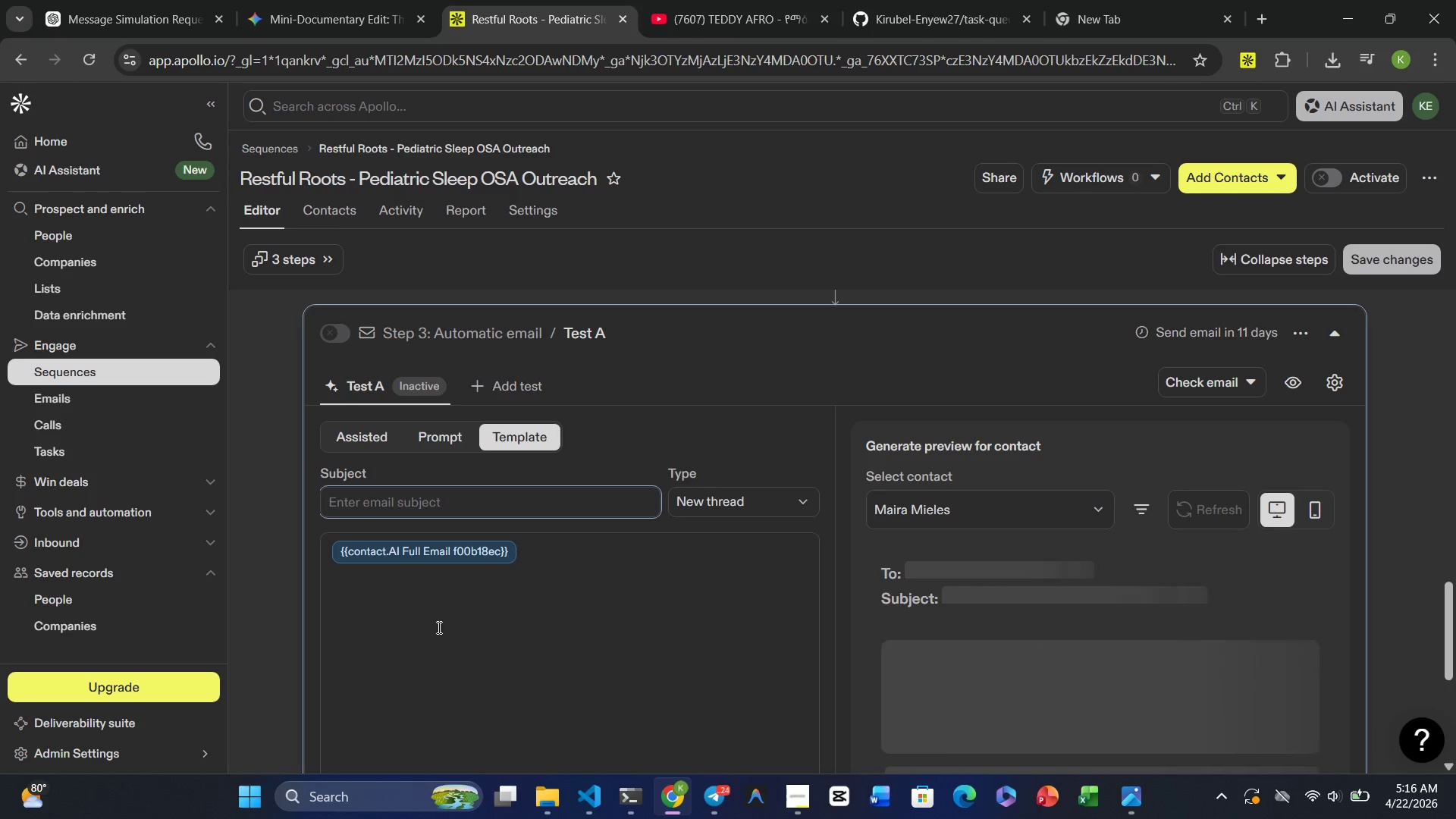 
type(Referral Brochure for )
 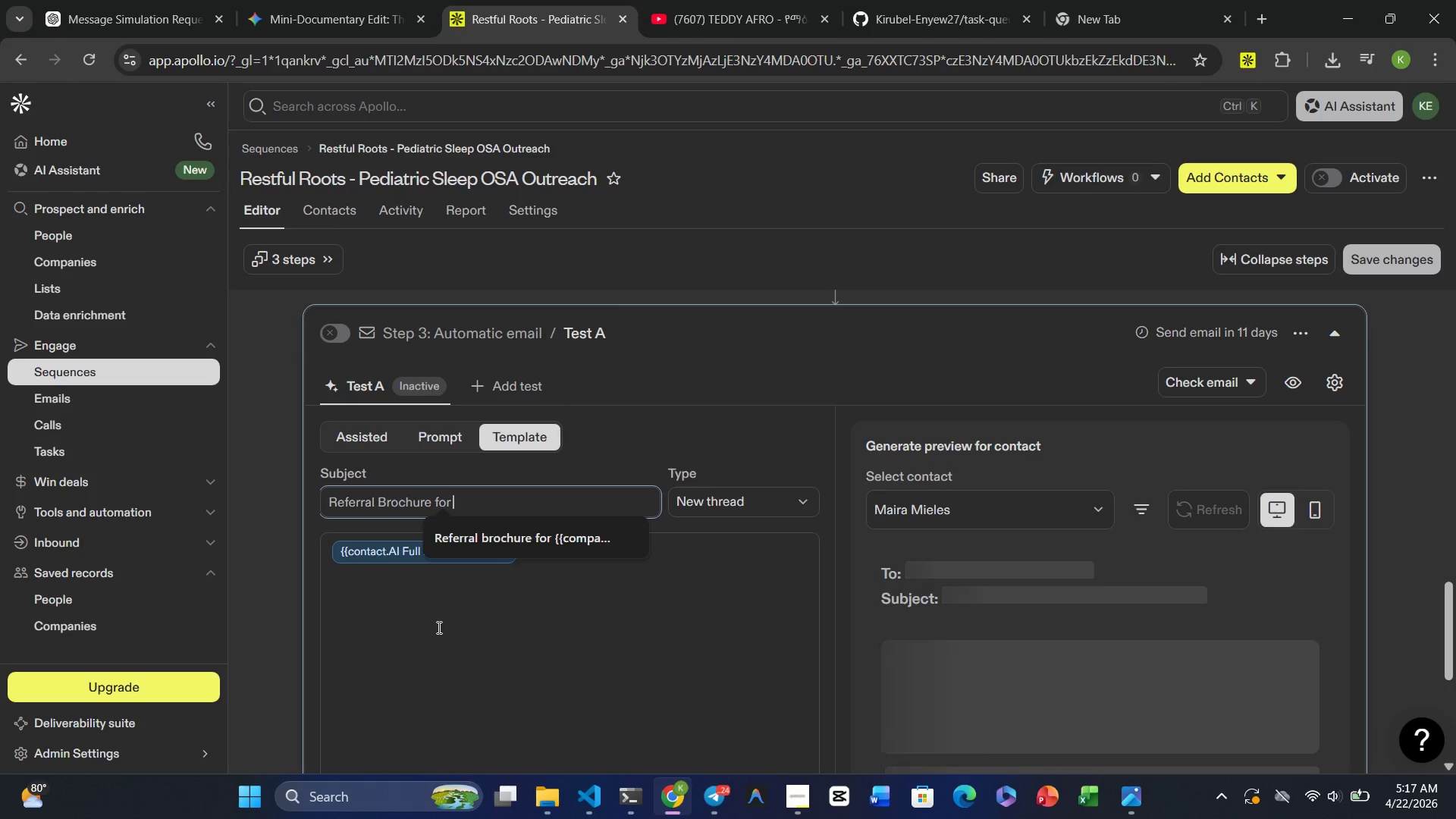 
type(coma)
key(Backspace)
type(pany)
 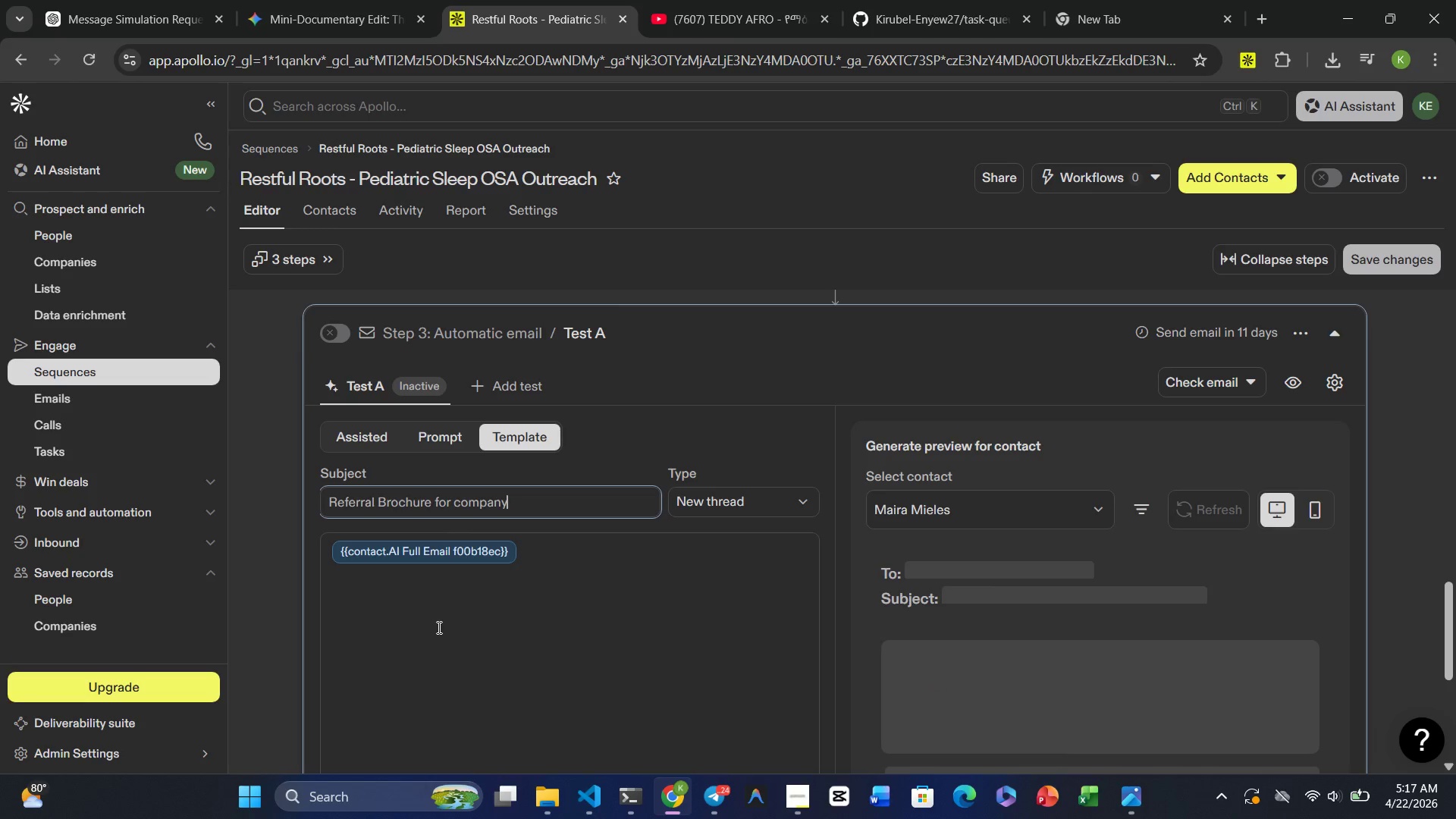 
type(_name}})
 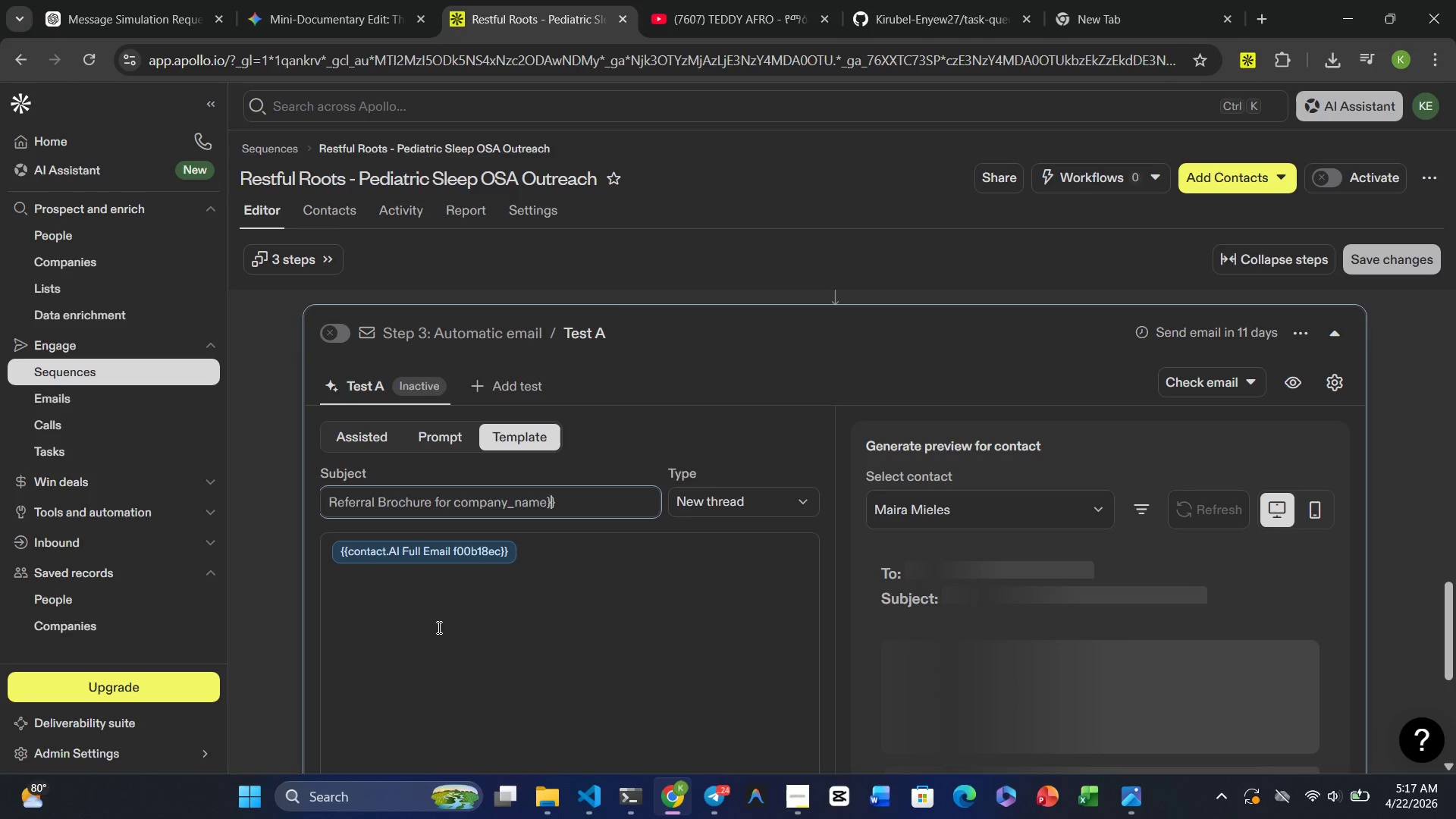 
 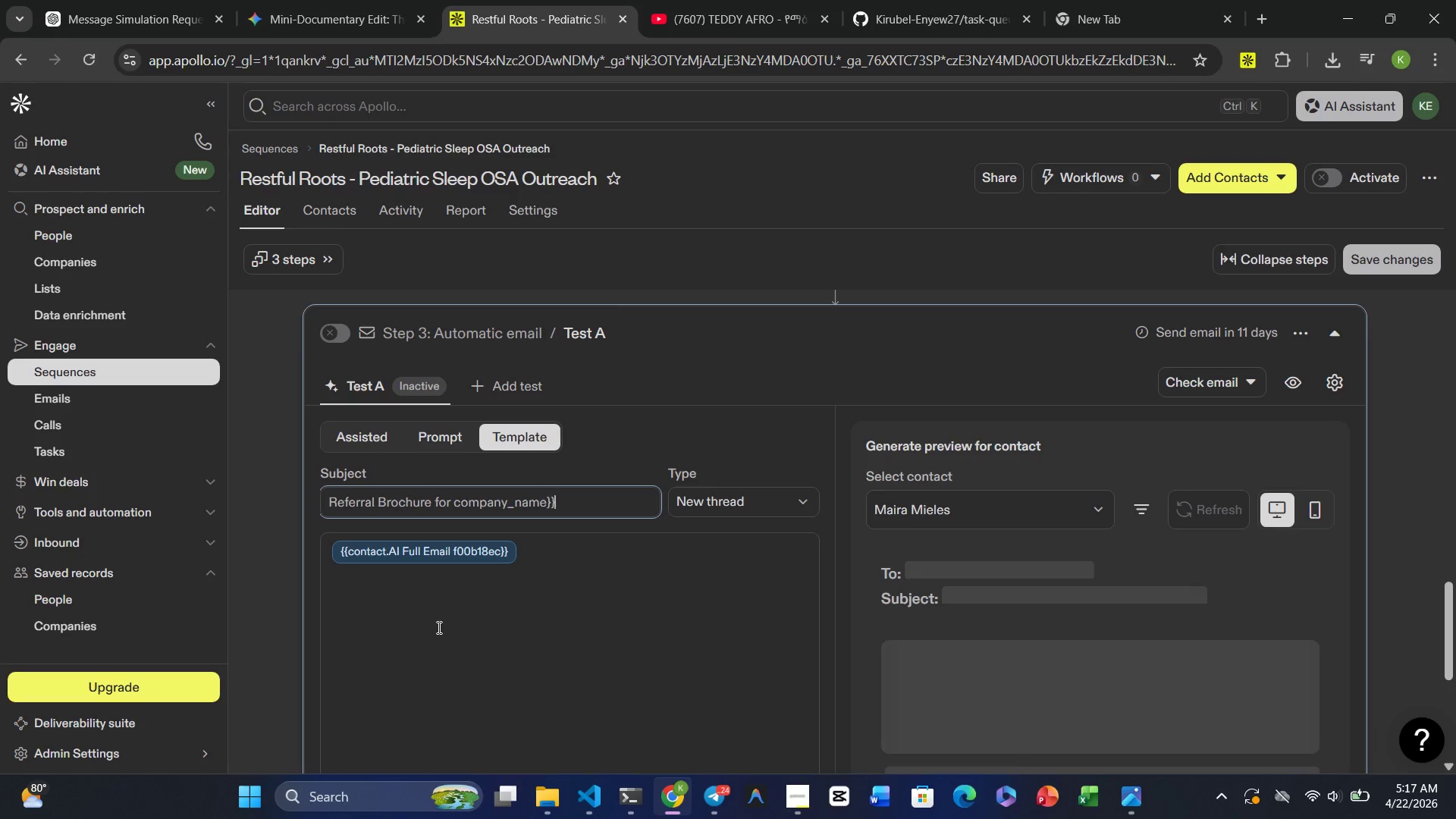 
hold_key(key=ArrowLeft, duration=0.94)
 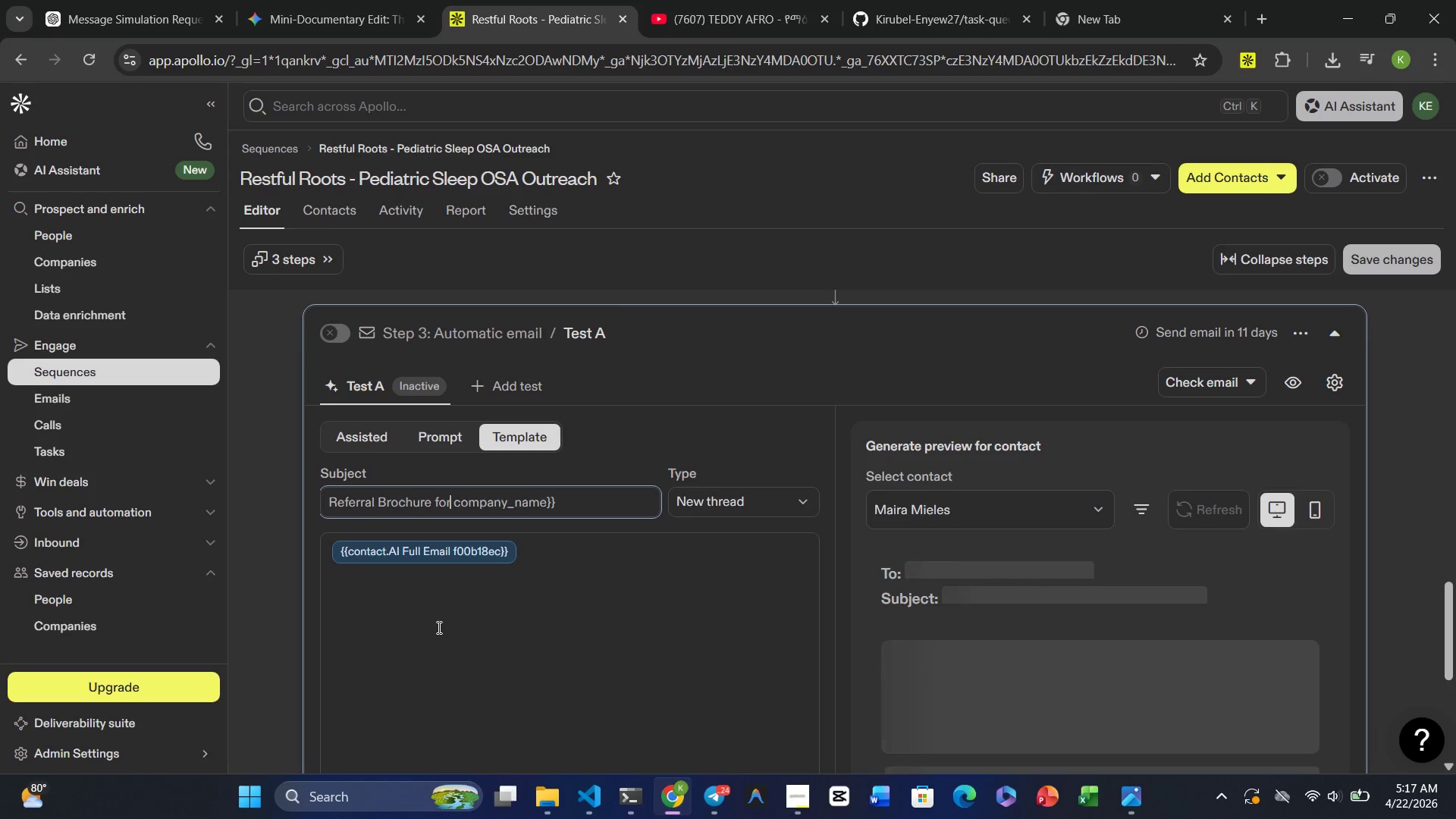 
key(ArrowRight)
 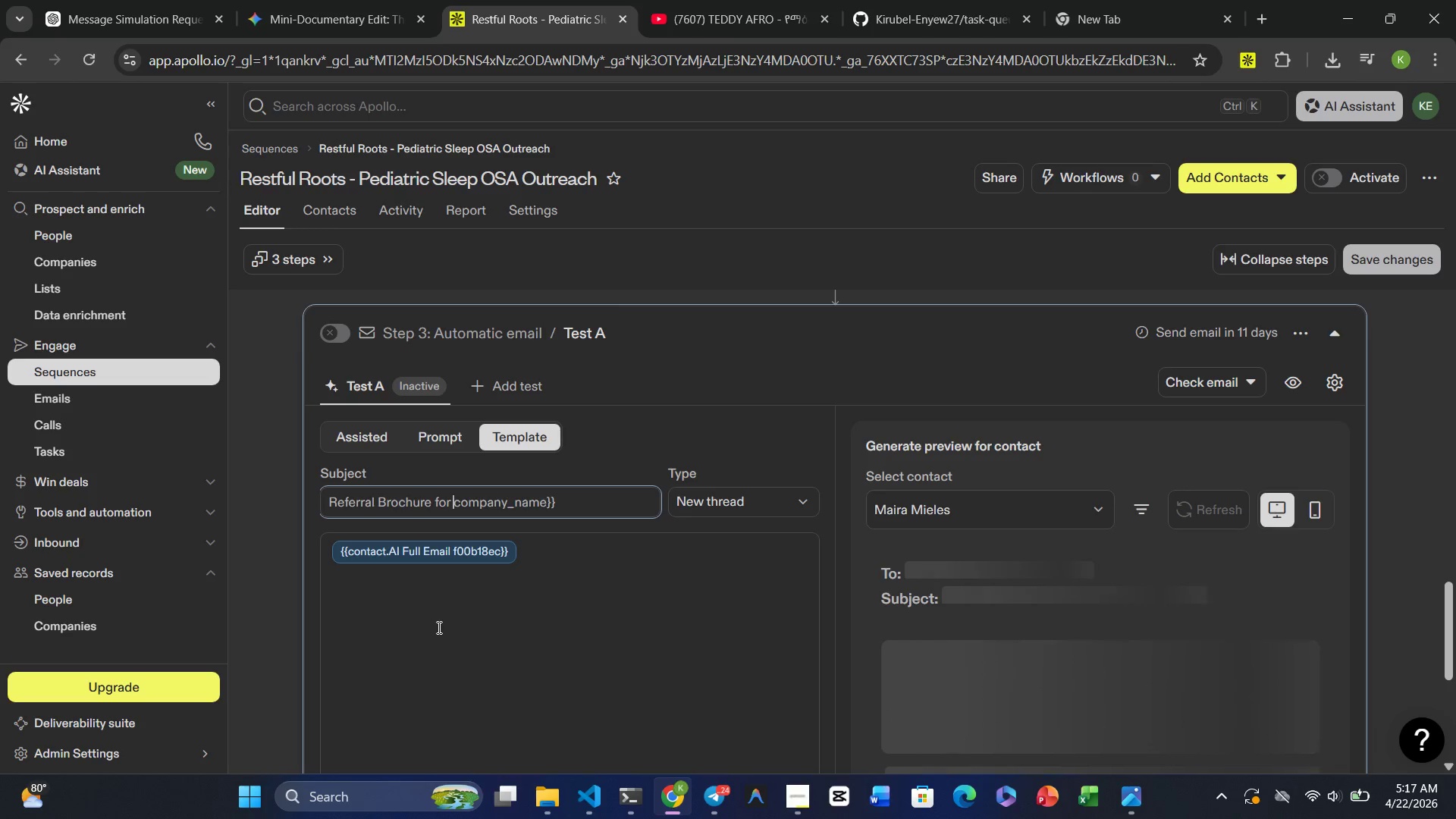 
key(Shift+BracketLeft)
 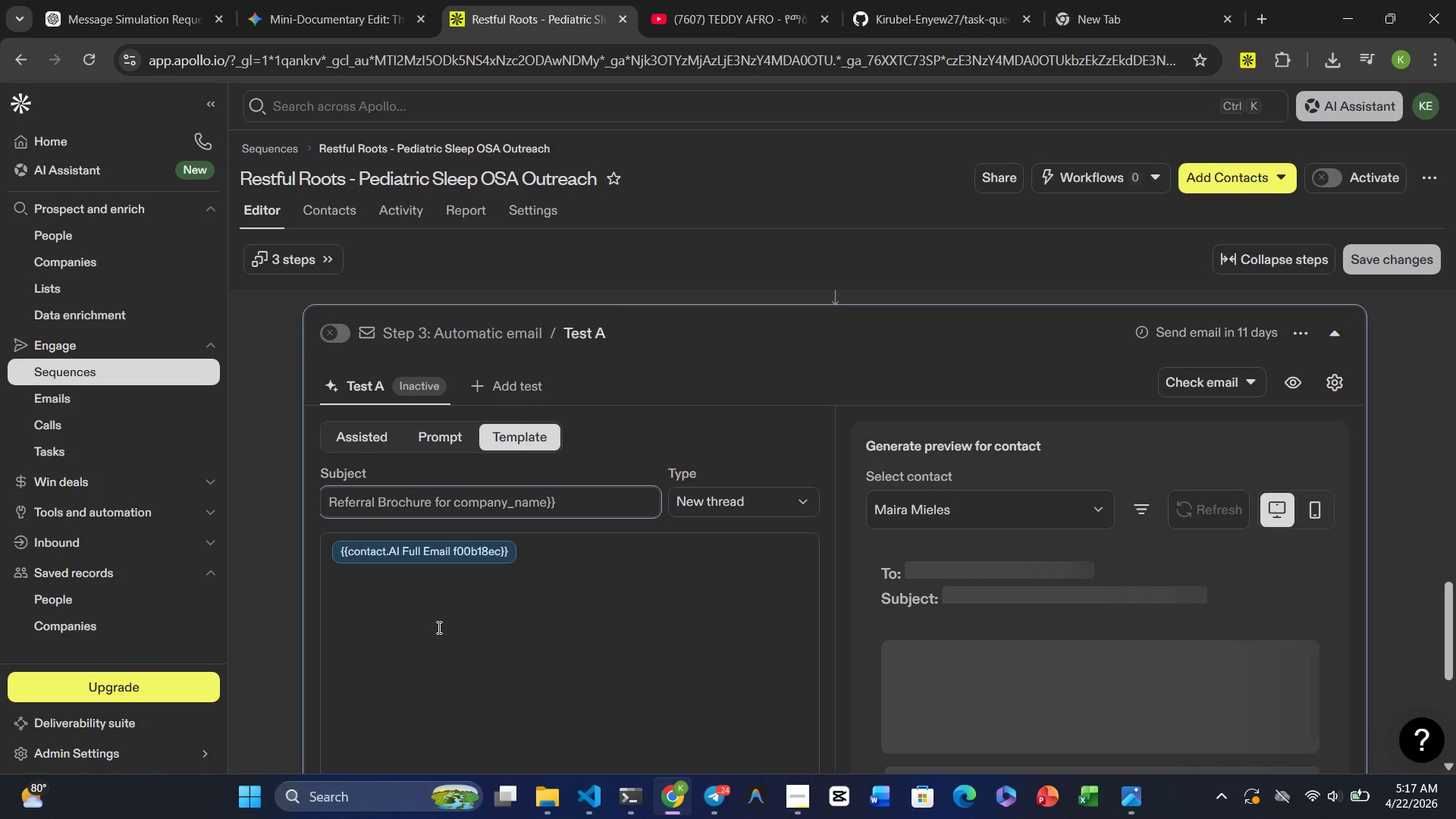 
key(Shift+BracketLeft)
 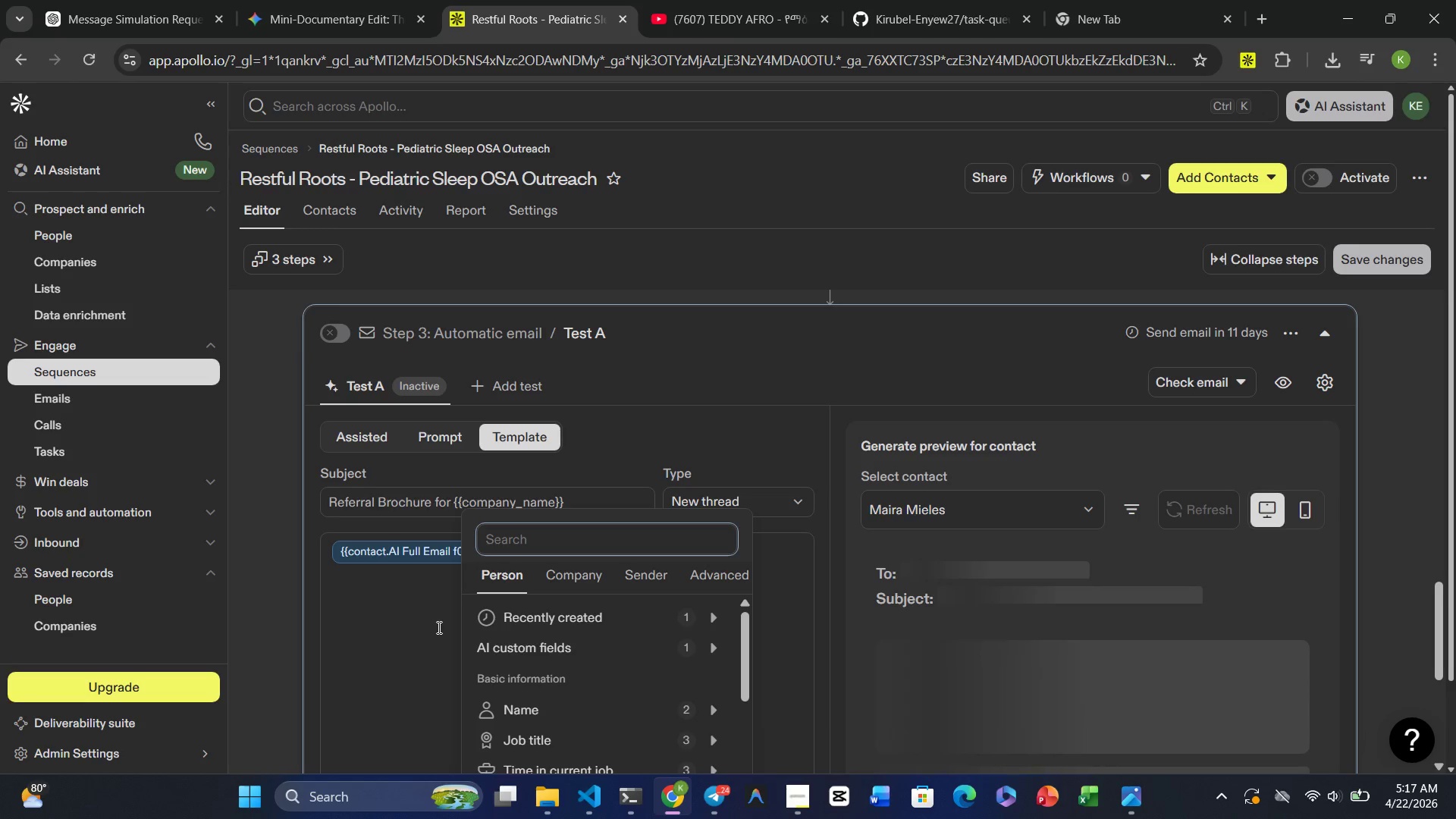 
wait(5.72)
 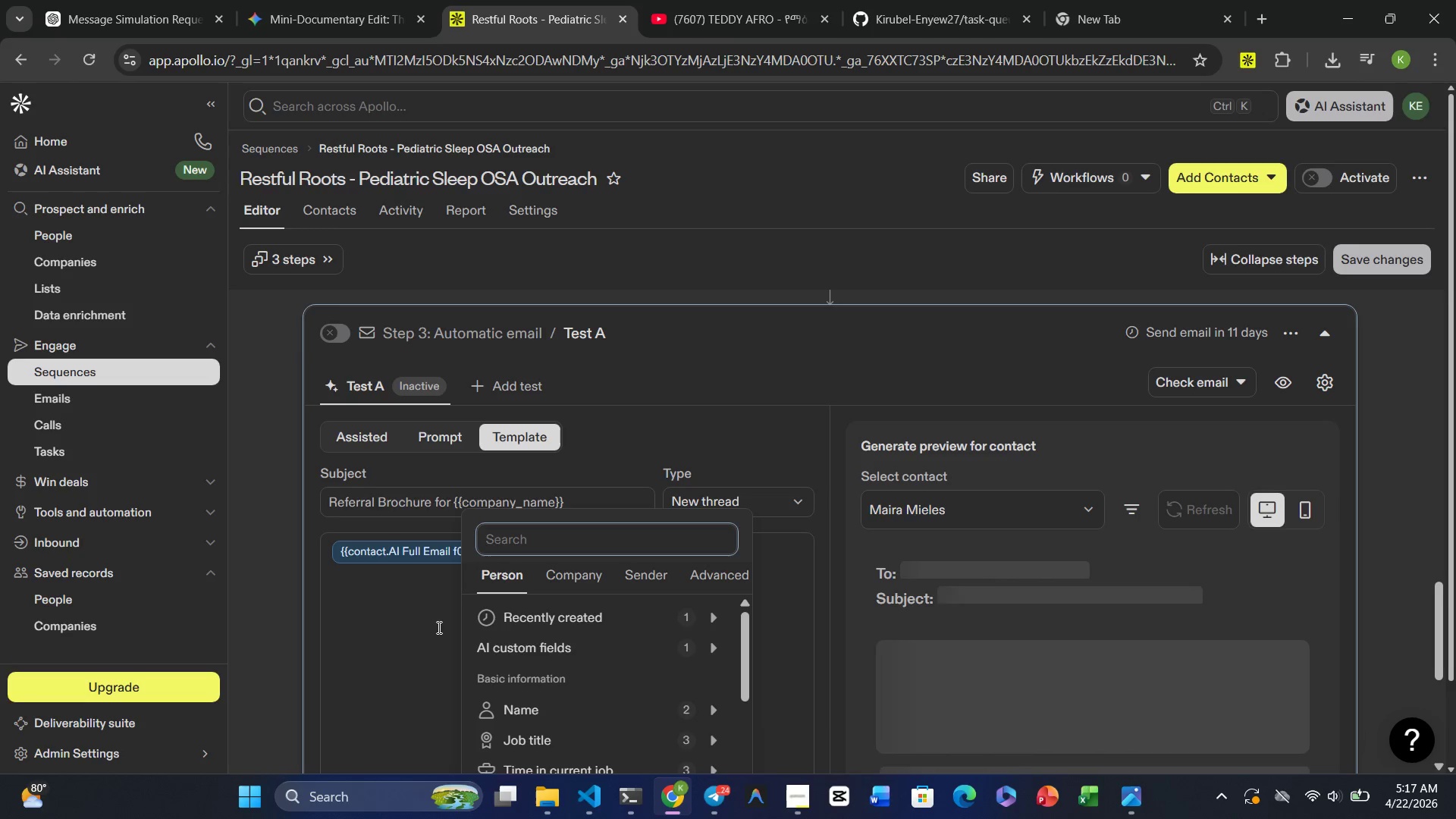 
left_click([406, 643])
 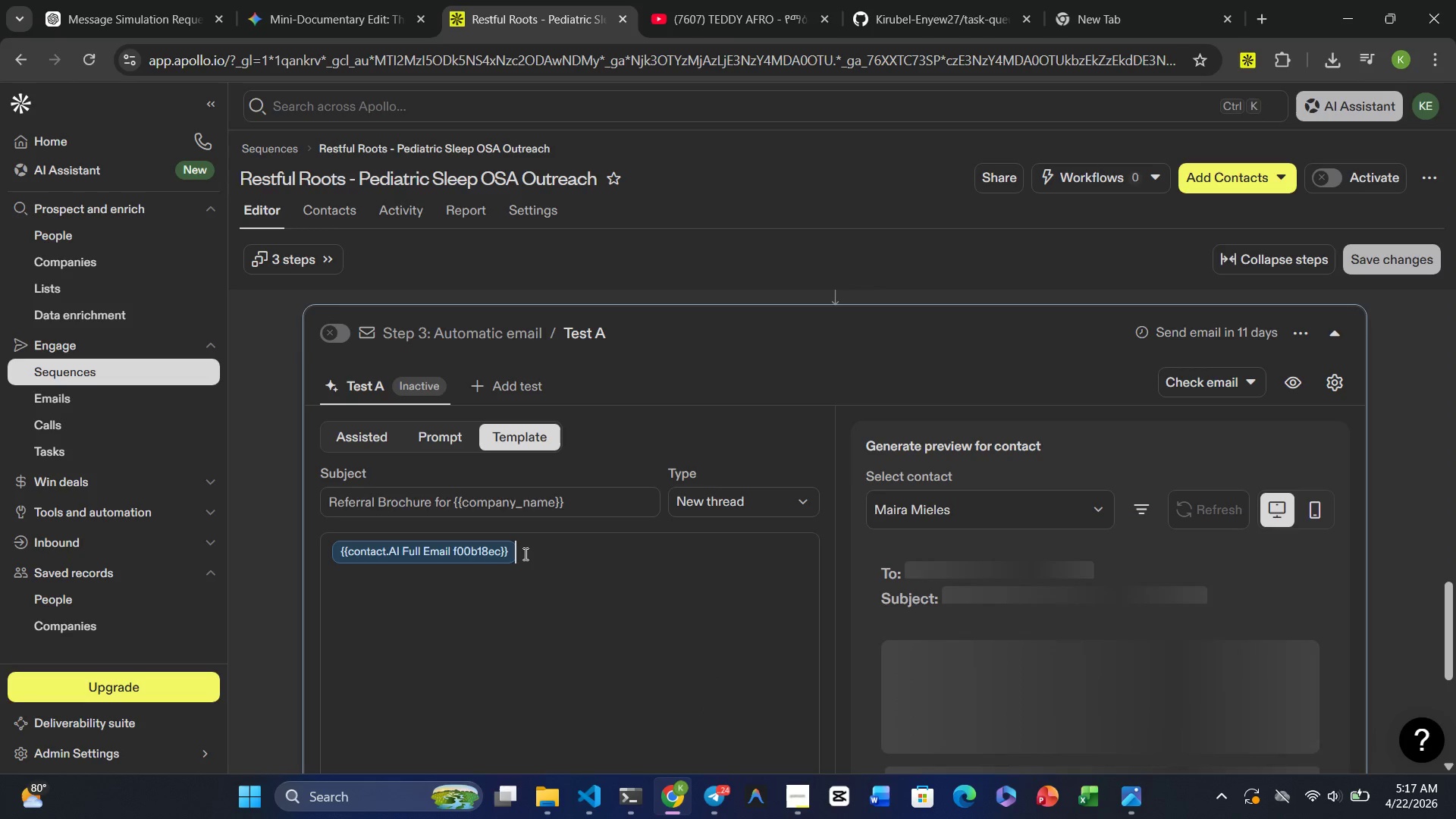 
key(Backspace)
type(Hi first_name}})
 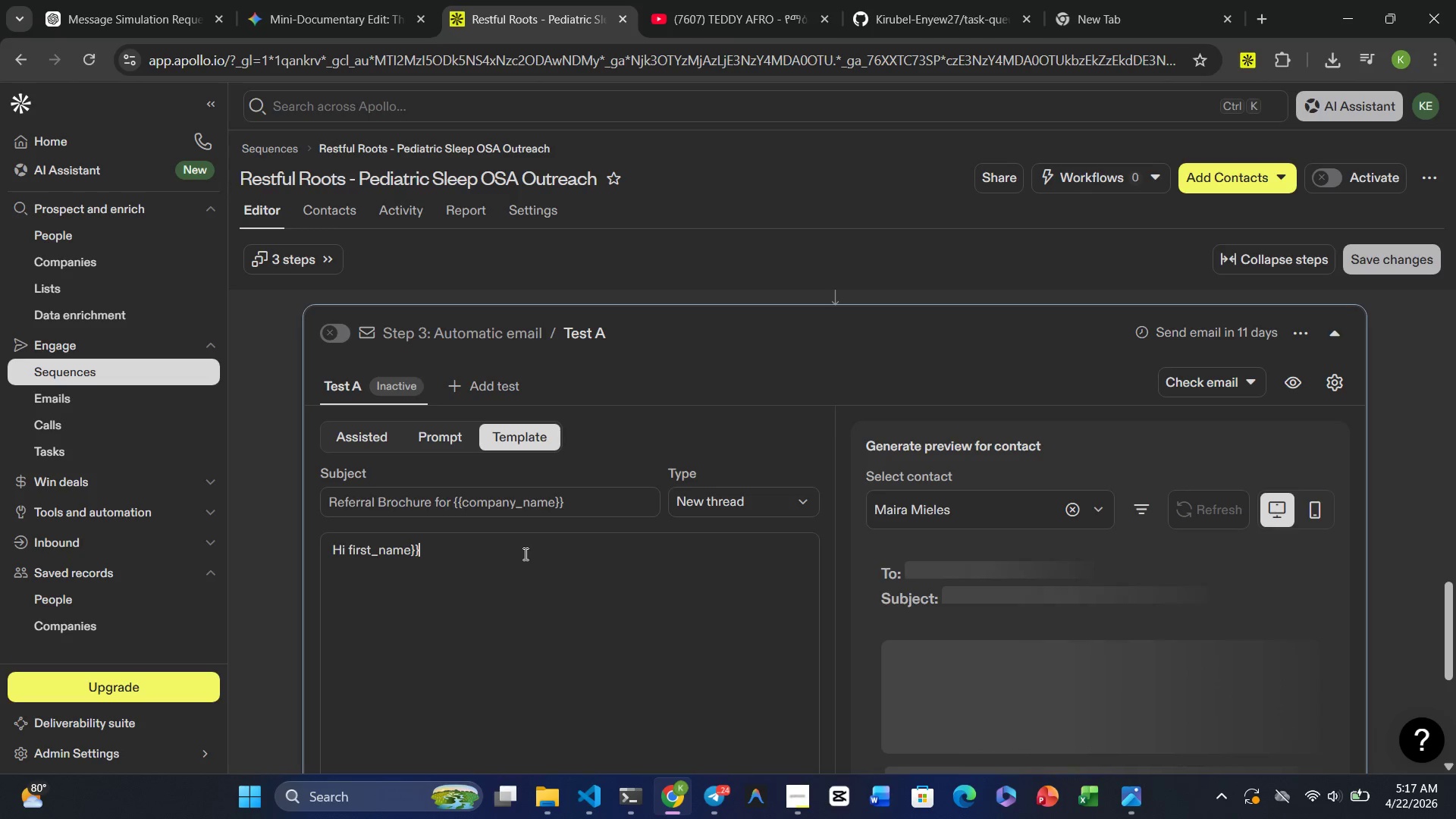 
 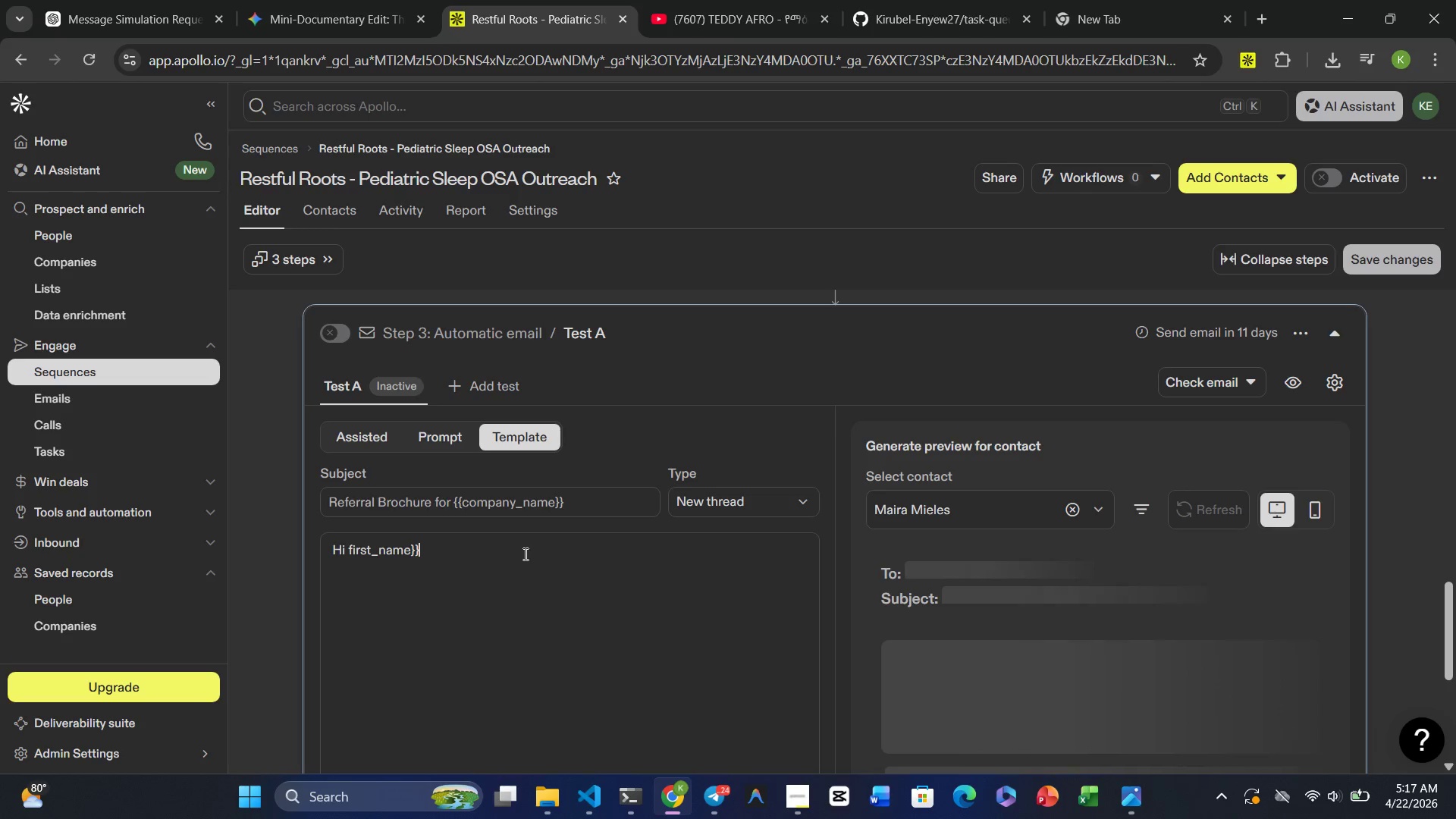 
hold_key(key=ArrowLeft, duration=0.75)
 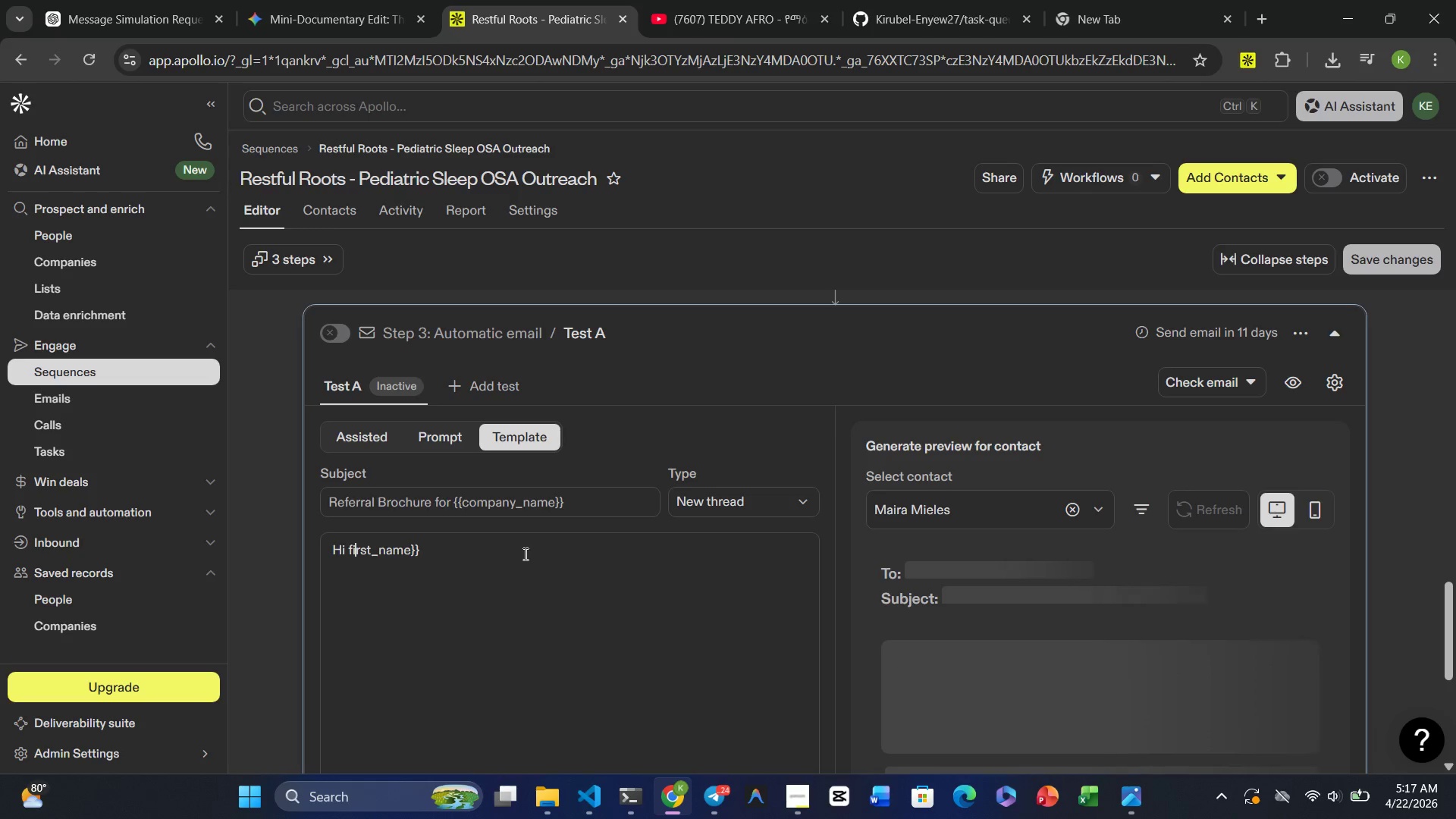 
key(ArrowLeft)
 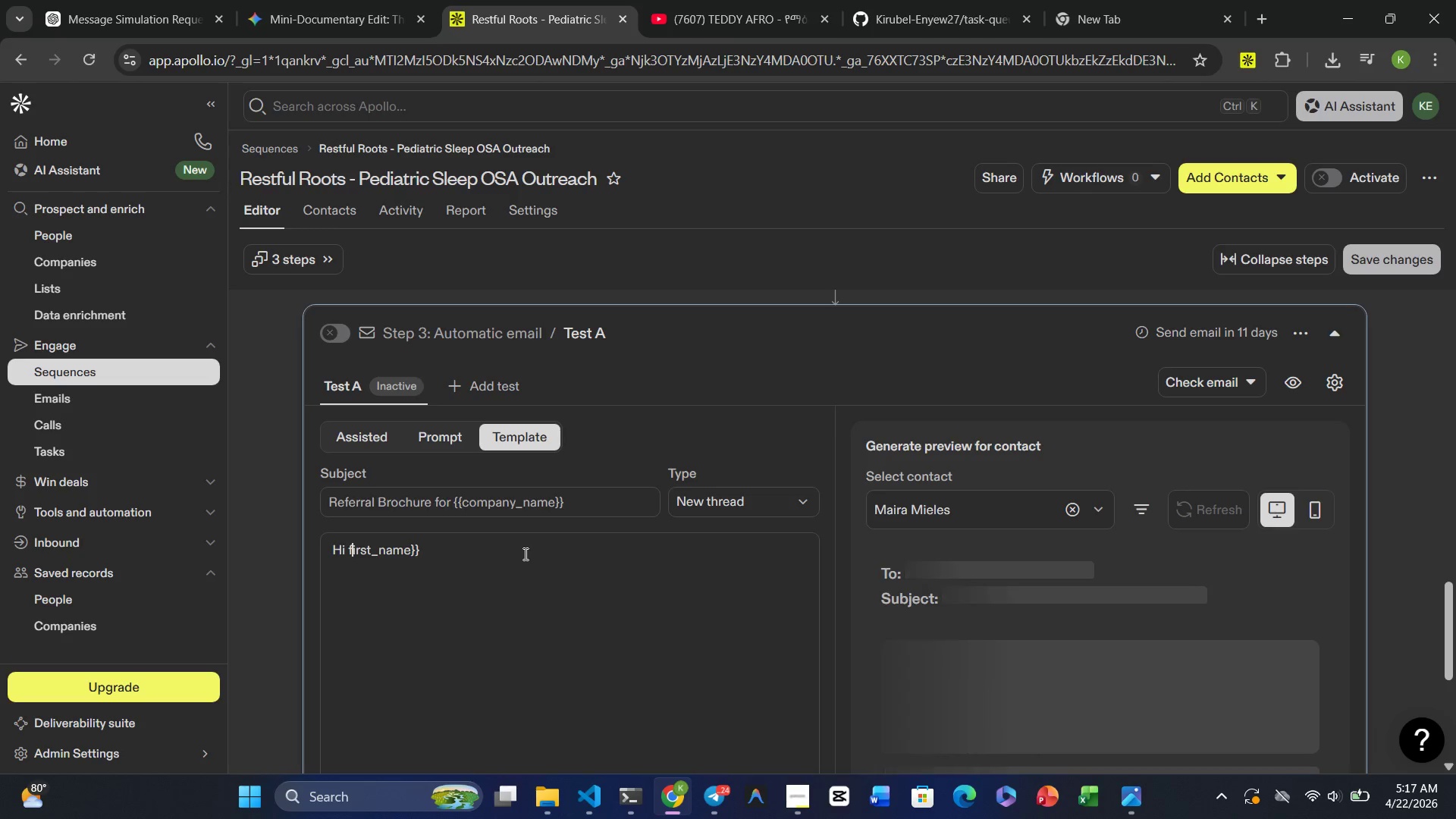 
key(ArrowLeft)
 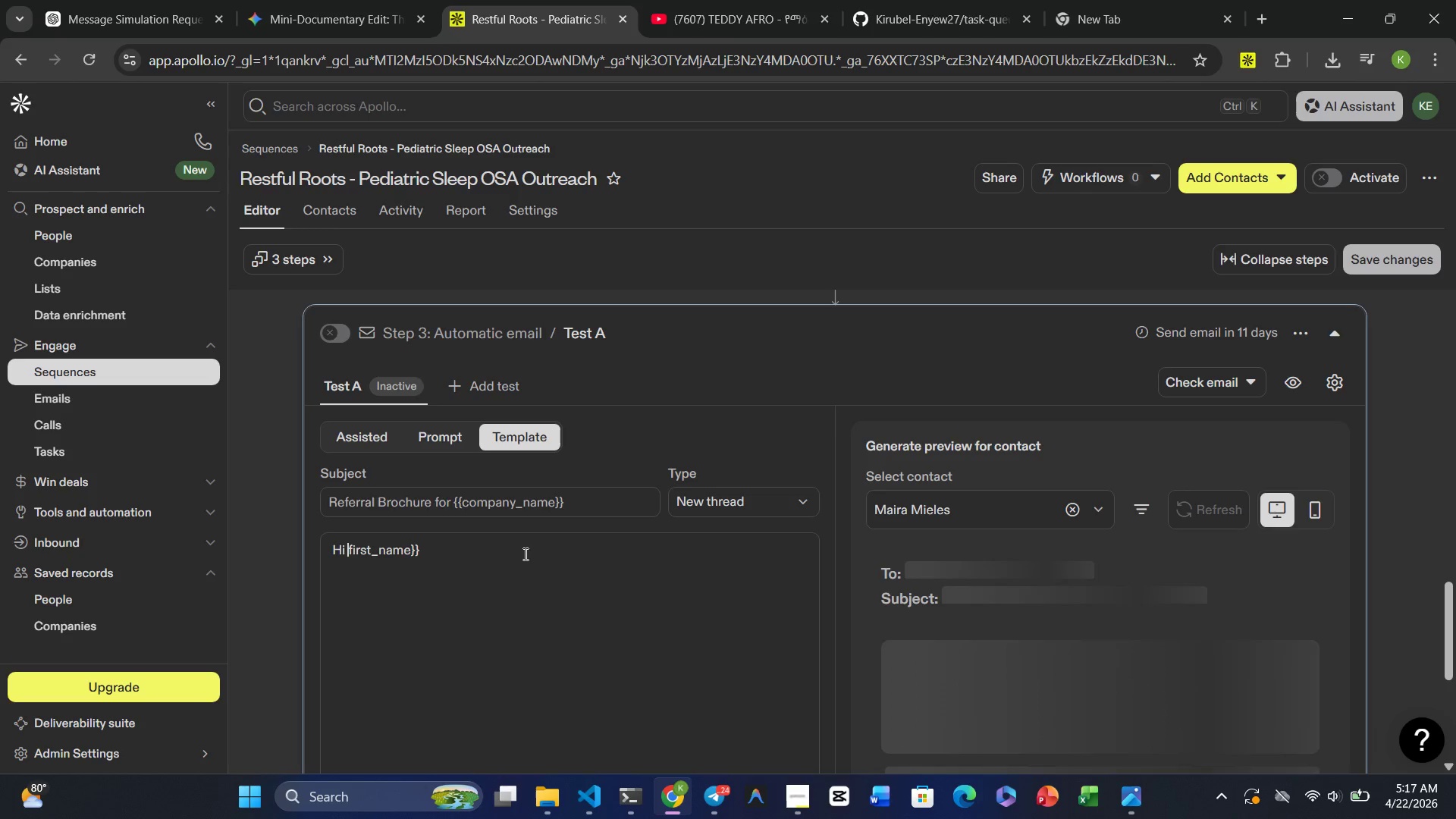 
key(Shift+BracketLeft)
 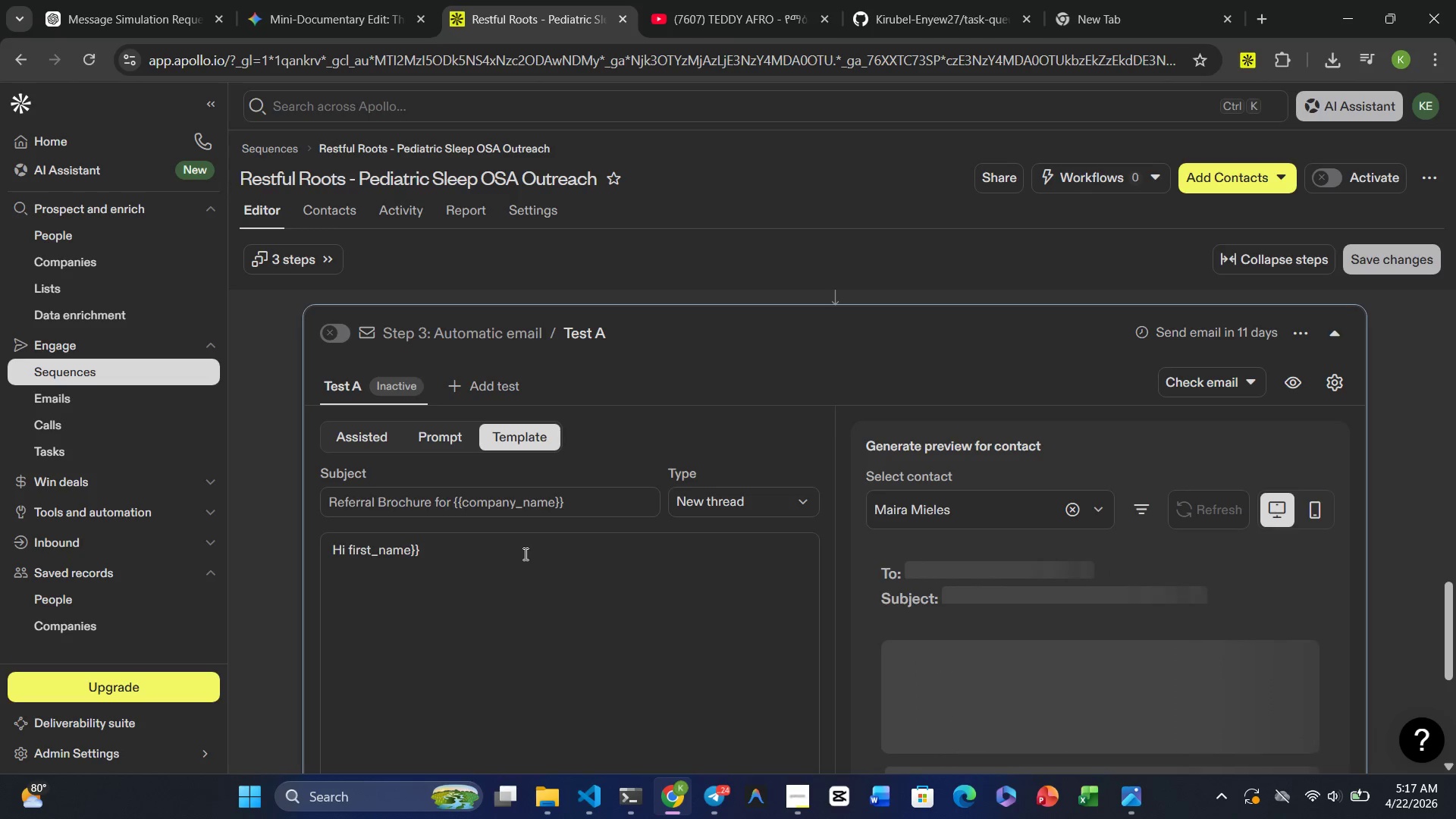 
key(Shift+BracketLeft)
 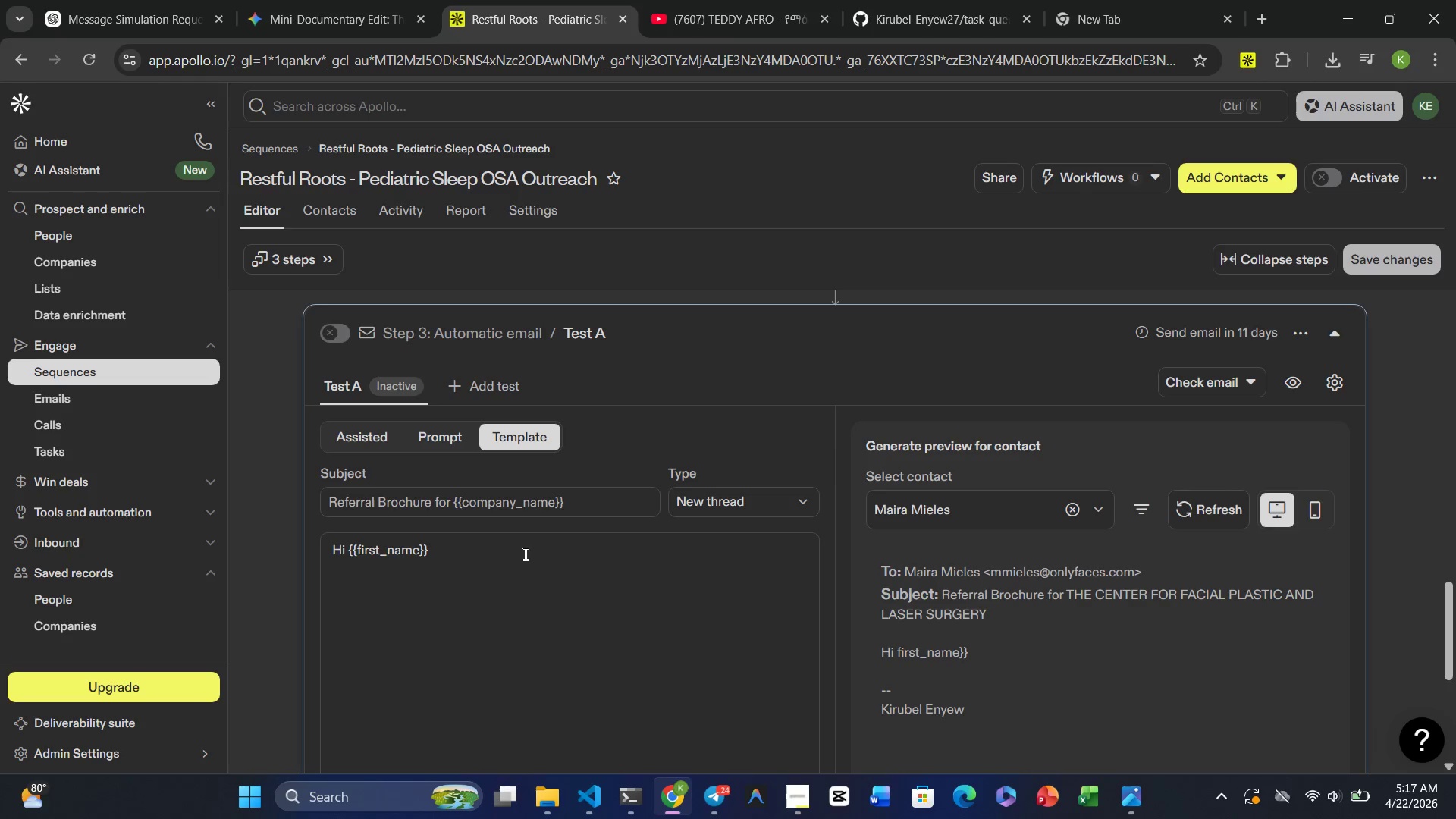 
hold_key(key=ArrowRight, duration=0.73)
 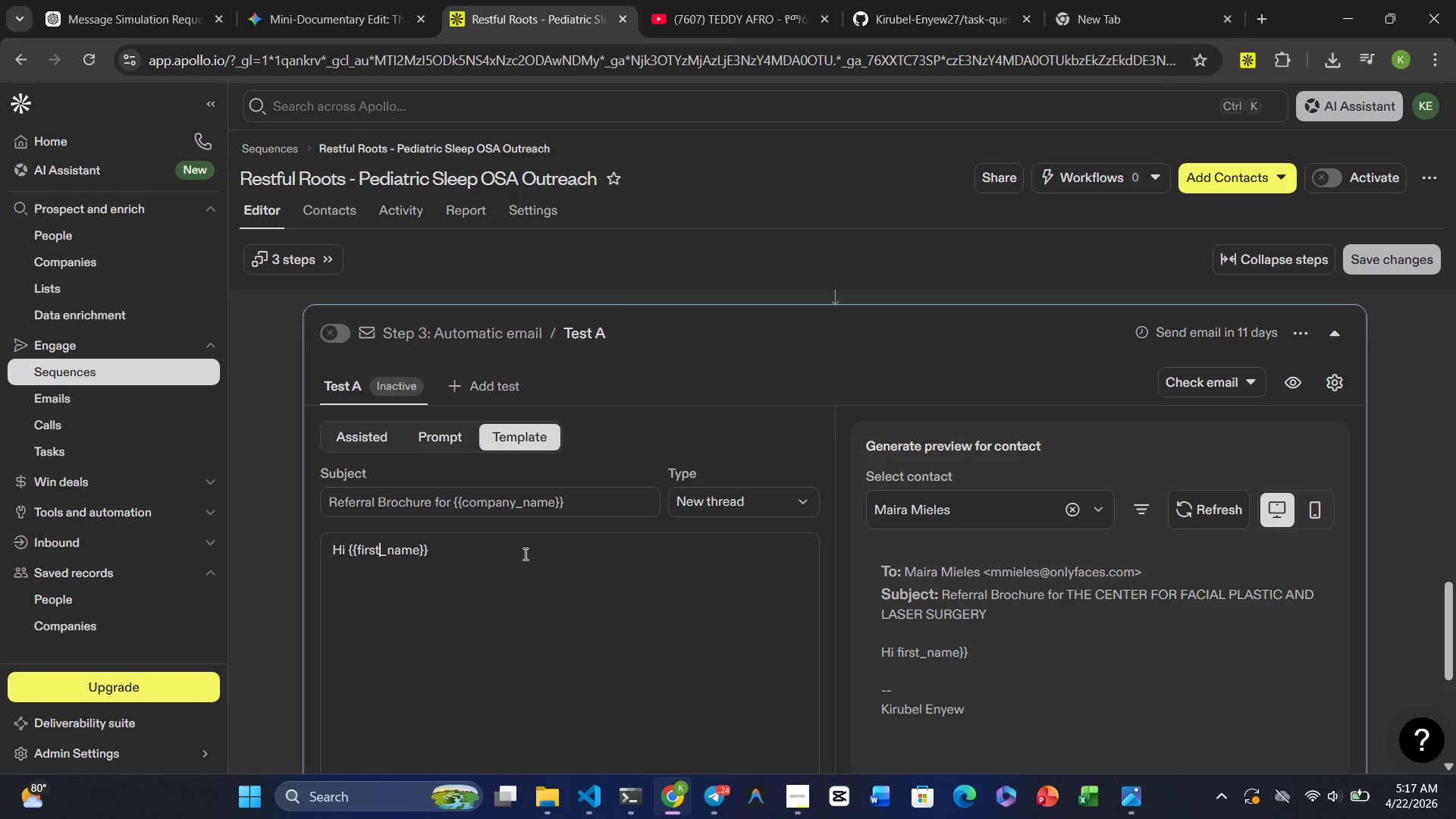 
key(ArrowRight)
 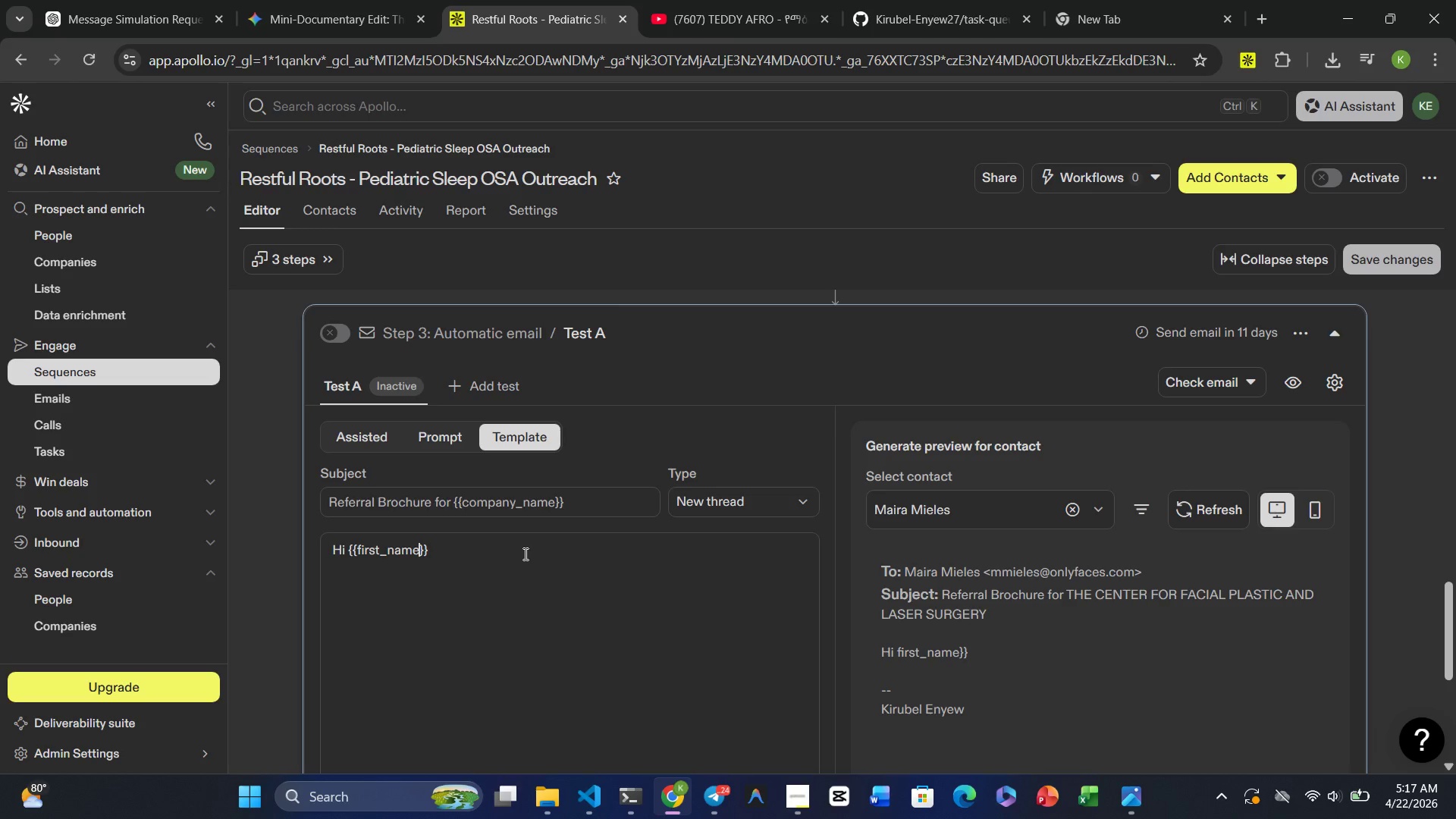 
key(ArrowRight)
 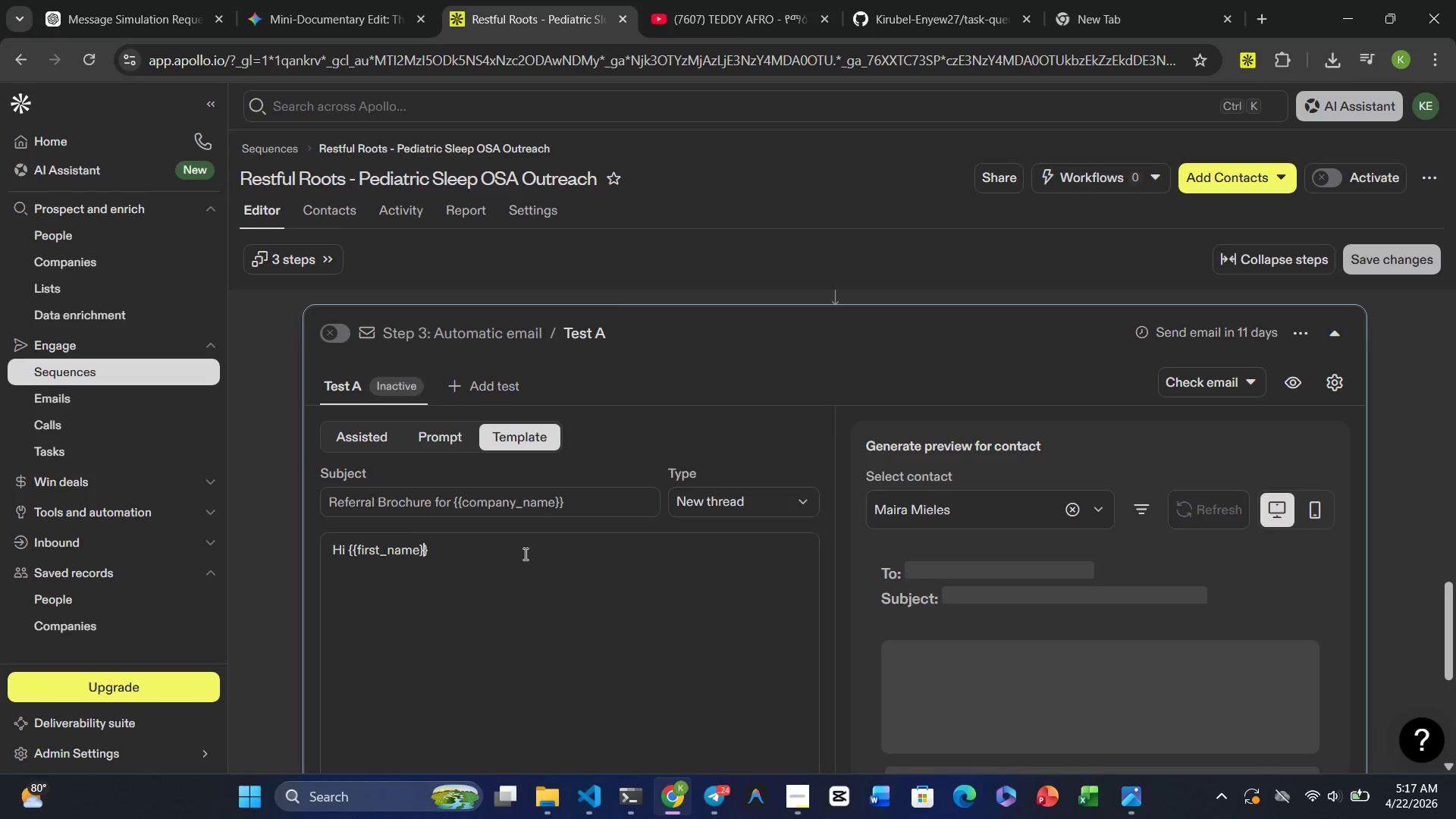 
key(ArrowRight)
 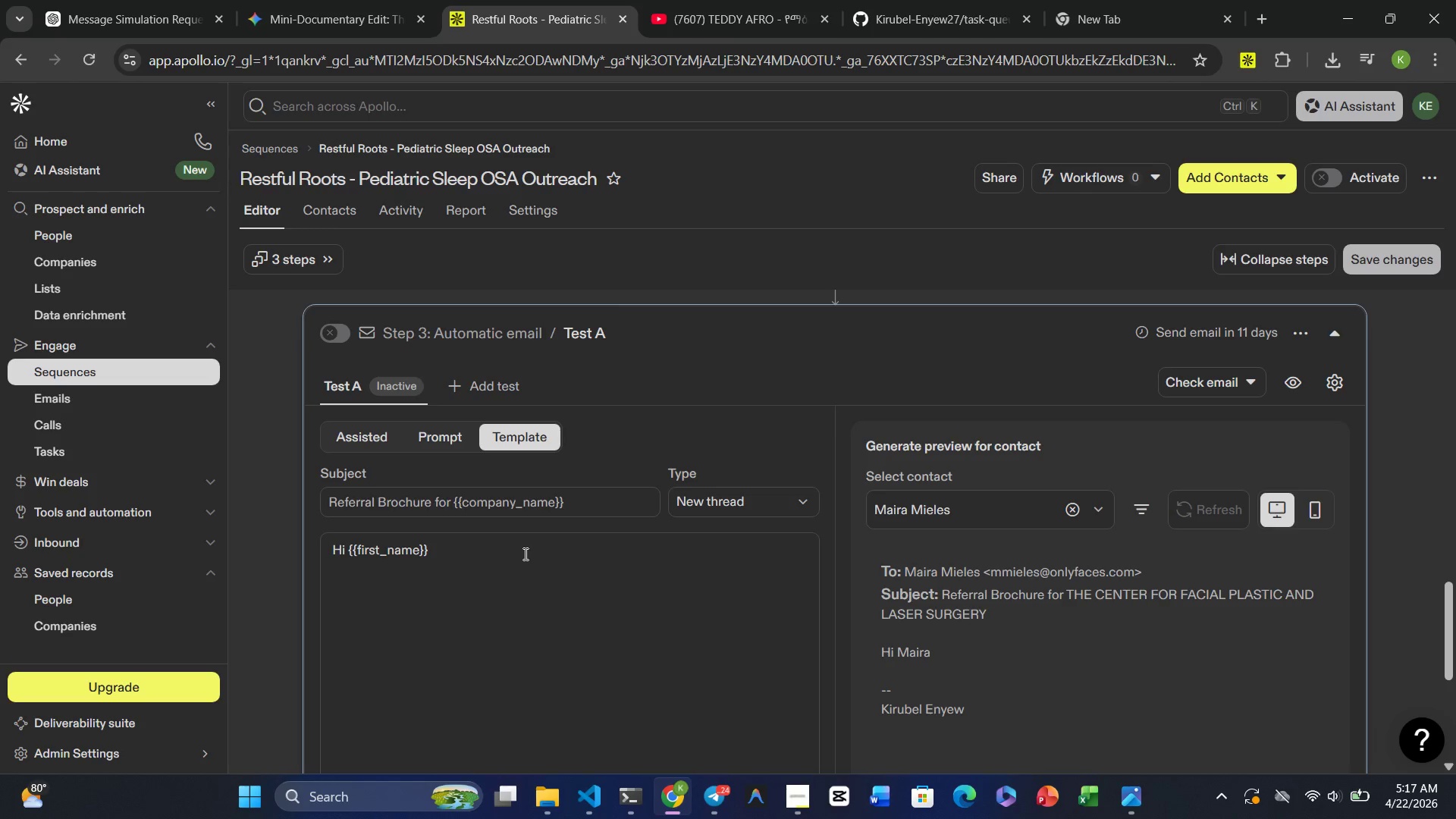 
key(Comma)
 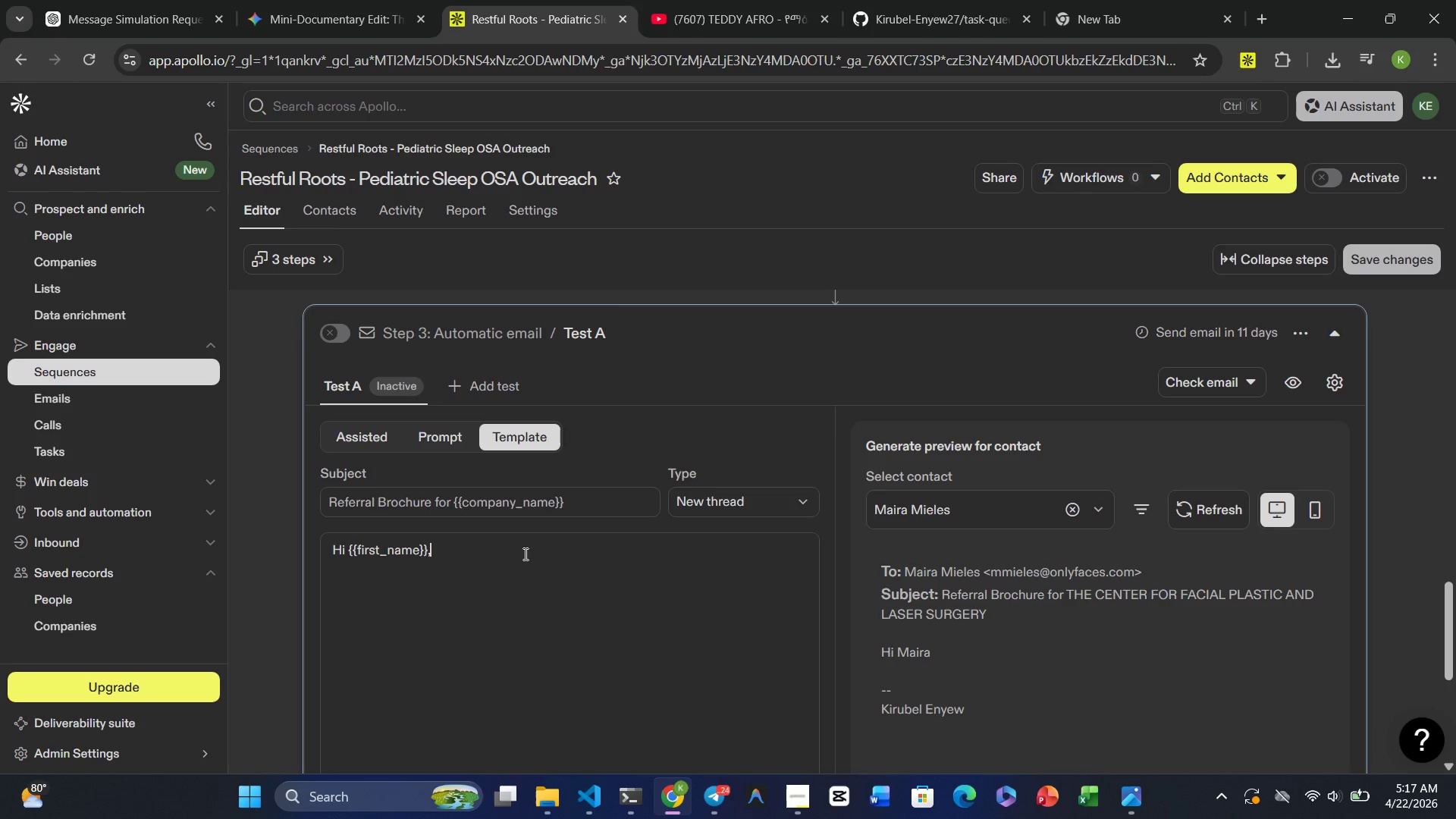 
key(Enter)
 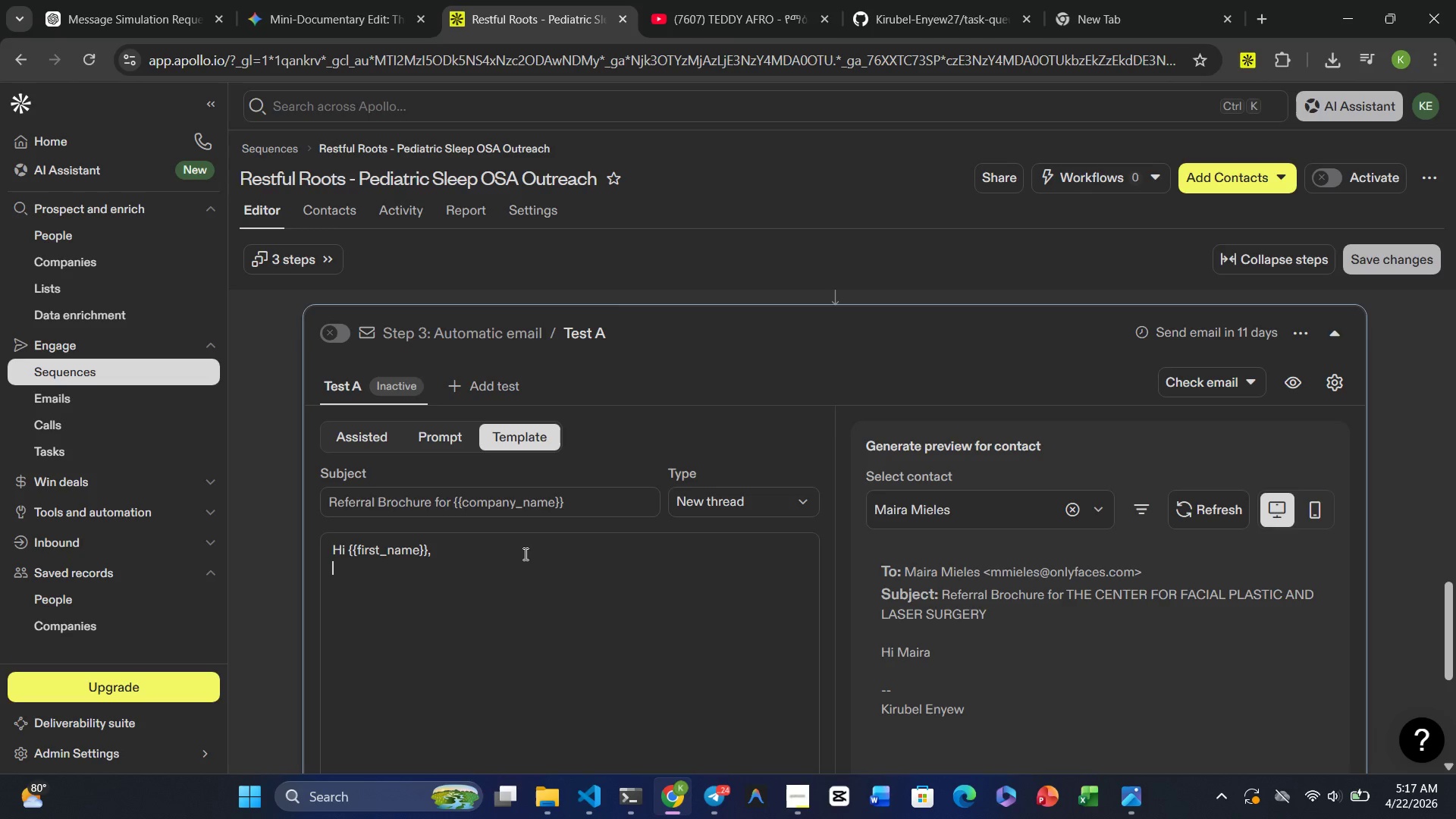 
key(Enter)
 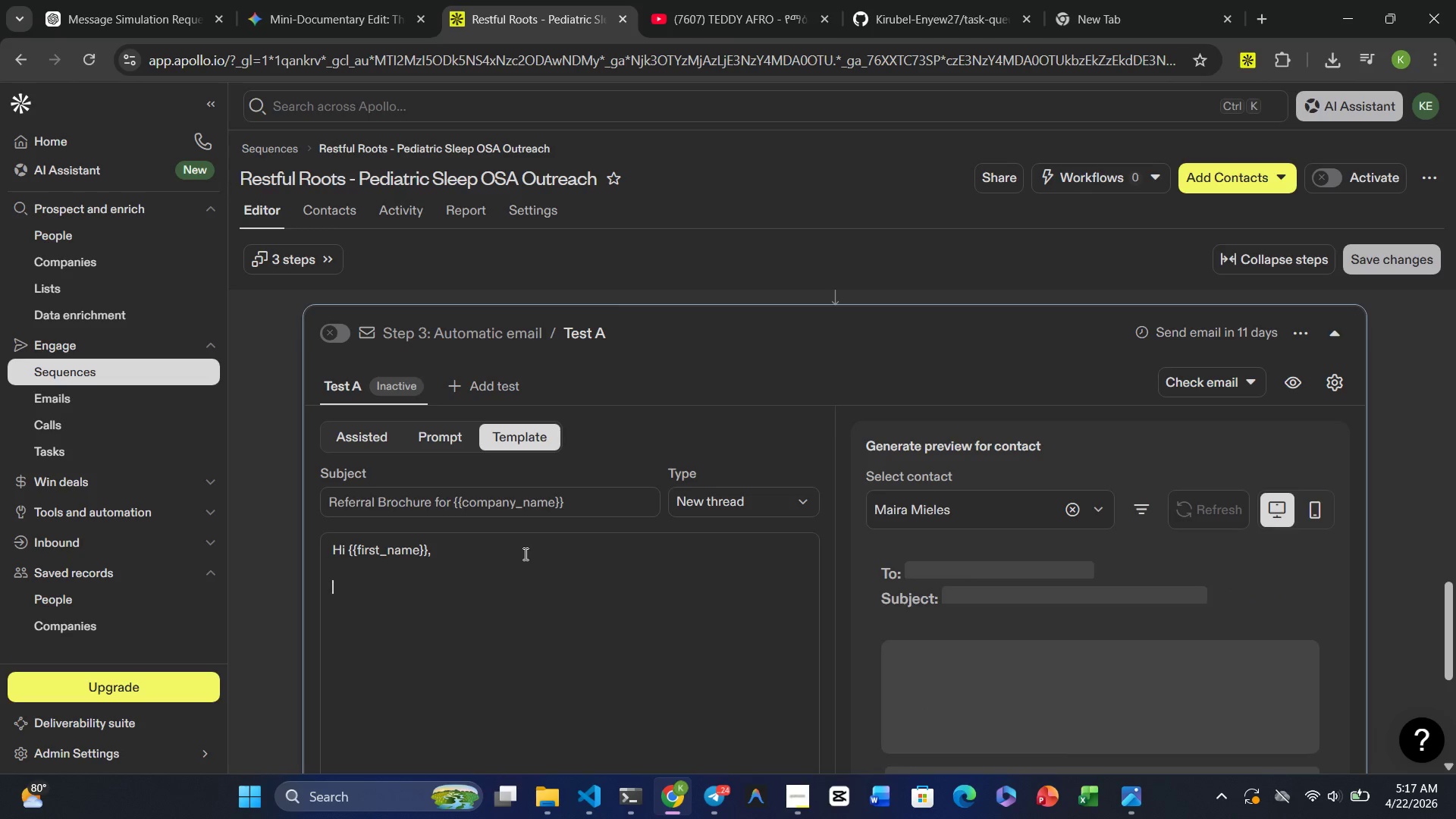 
type(')
key(Backspace)
type(To make supporting )
 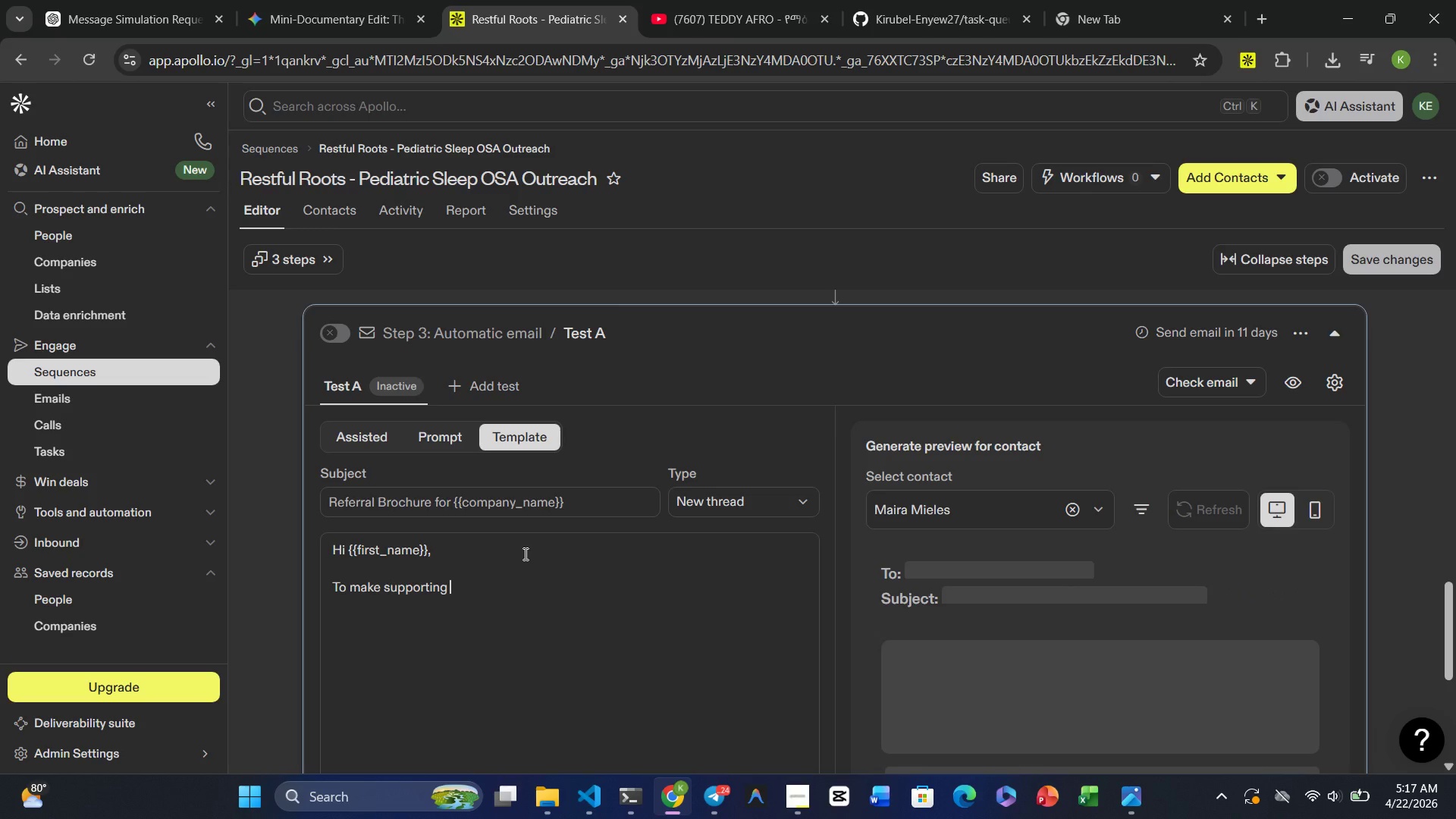 
type(your patients easier)
 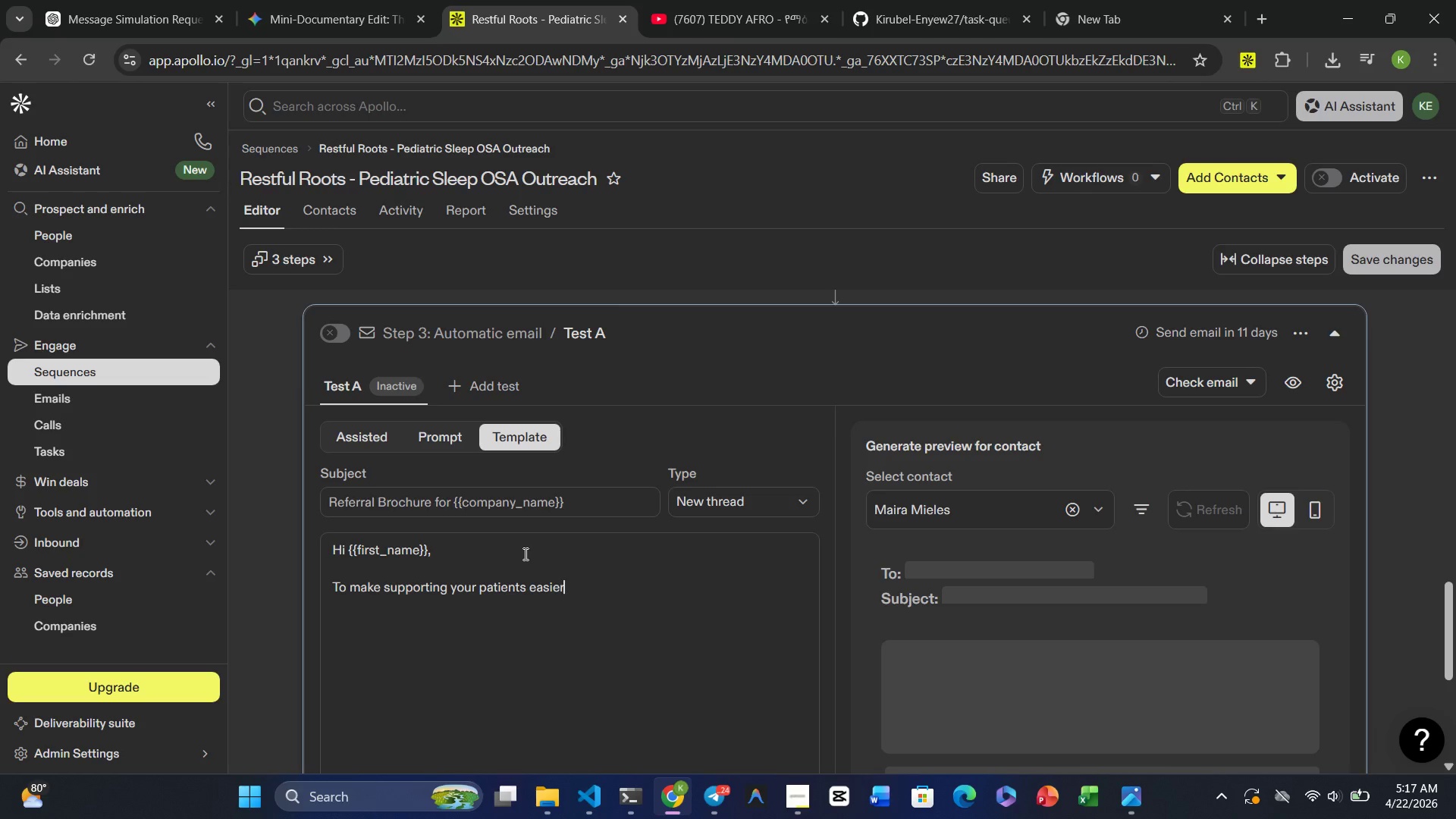 
type(, I'd love t )
key(Backspace)
type(o send over a digital brochure )
 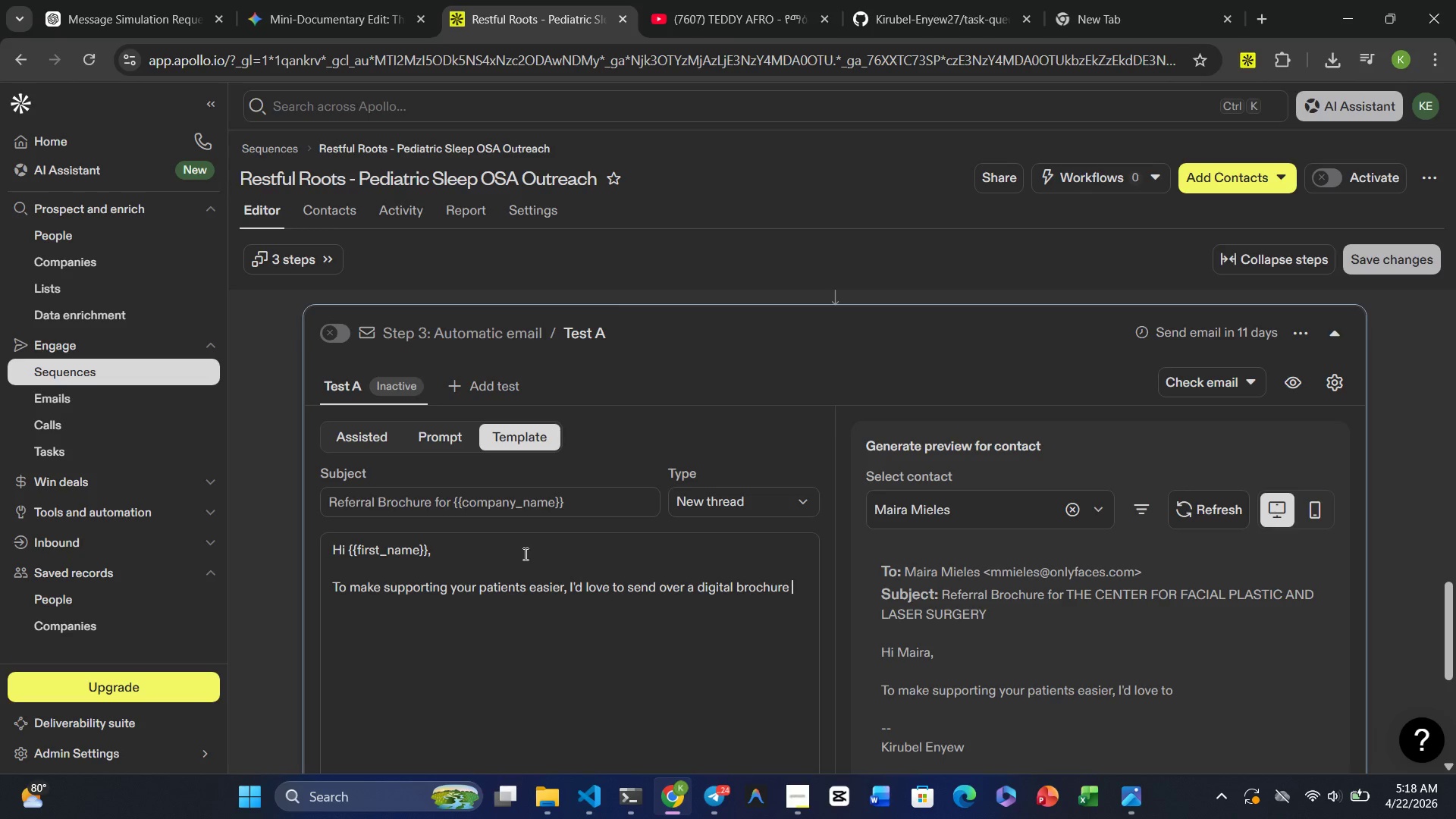 
wait(5.28)
 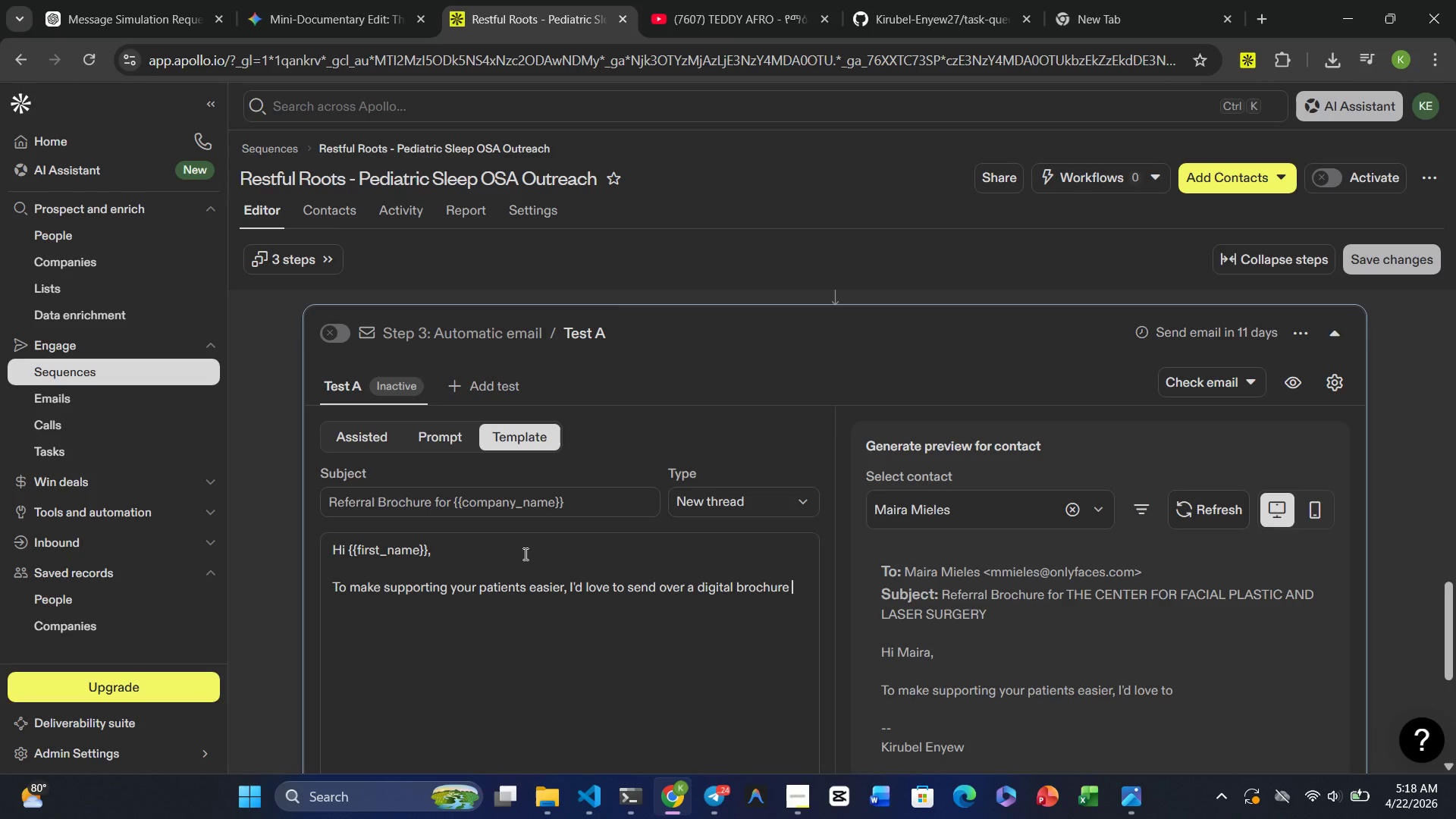 
type(detailing our referral processes )
key(Backspace)
key(Backspace)
key(Backspace)
key(Backspace)
type(s at restful)
 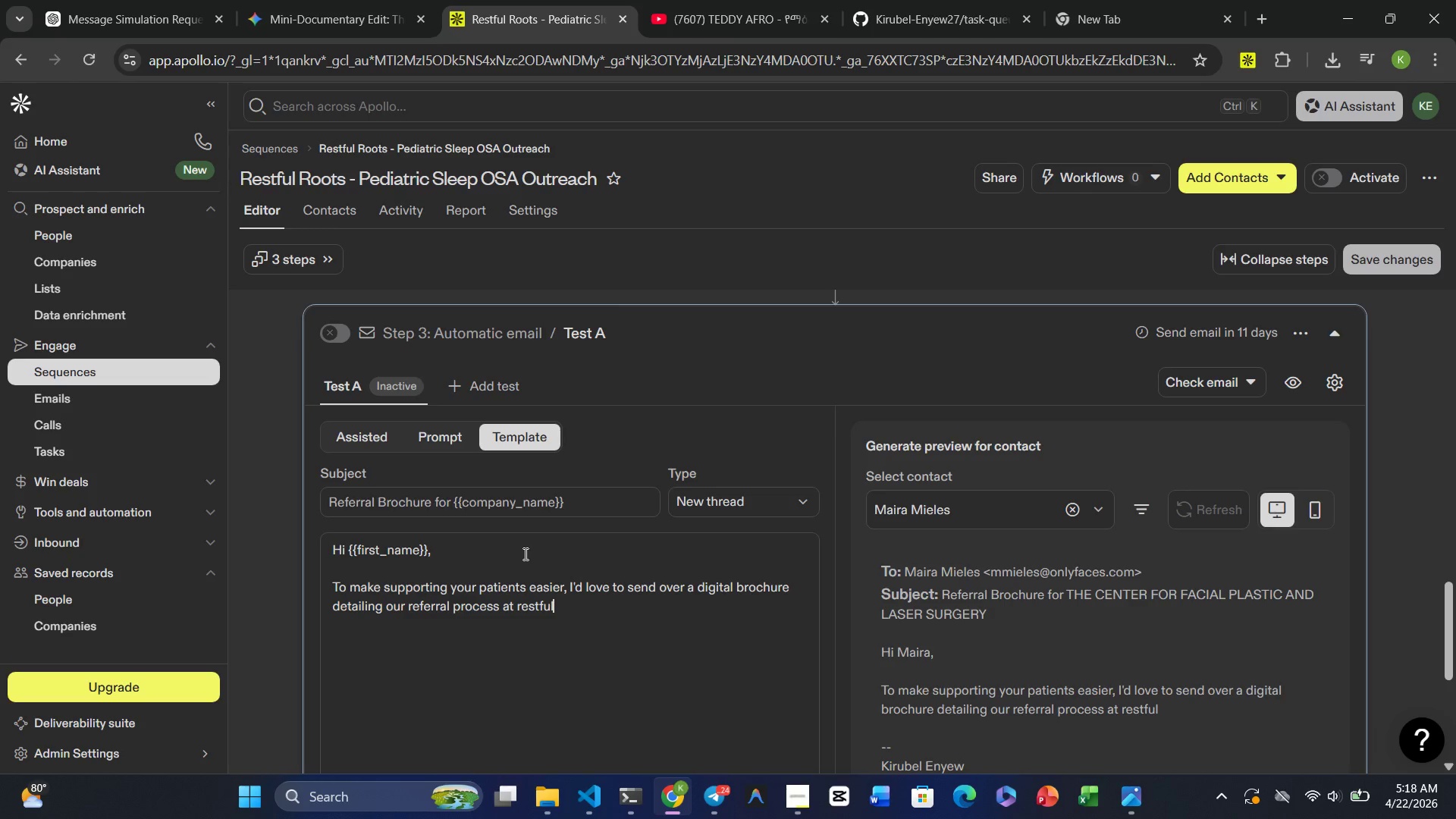 
wait(5.97)
 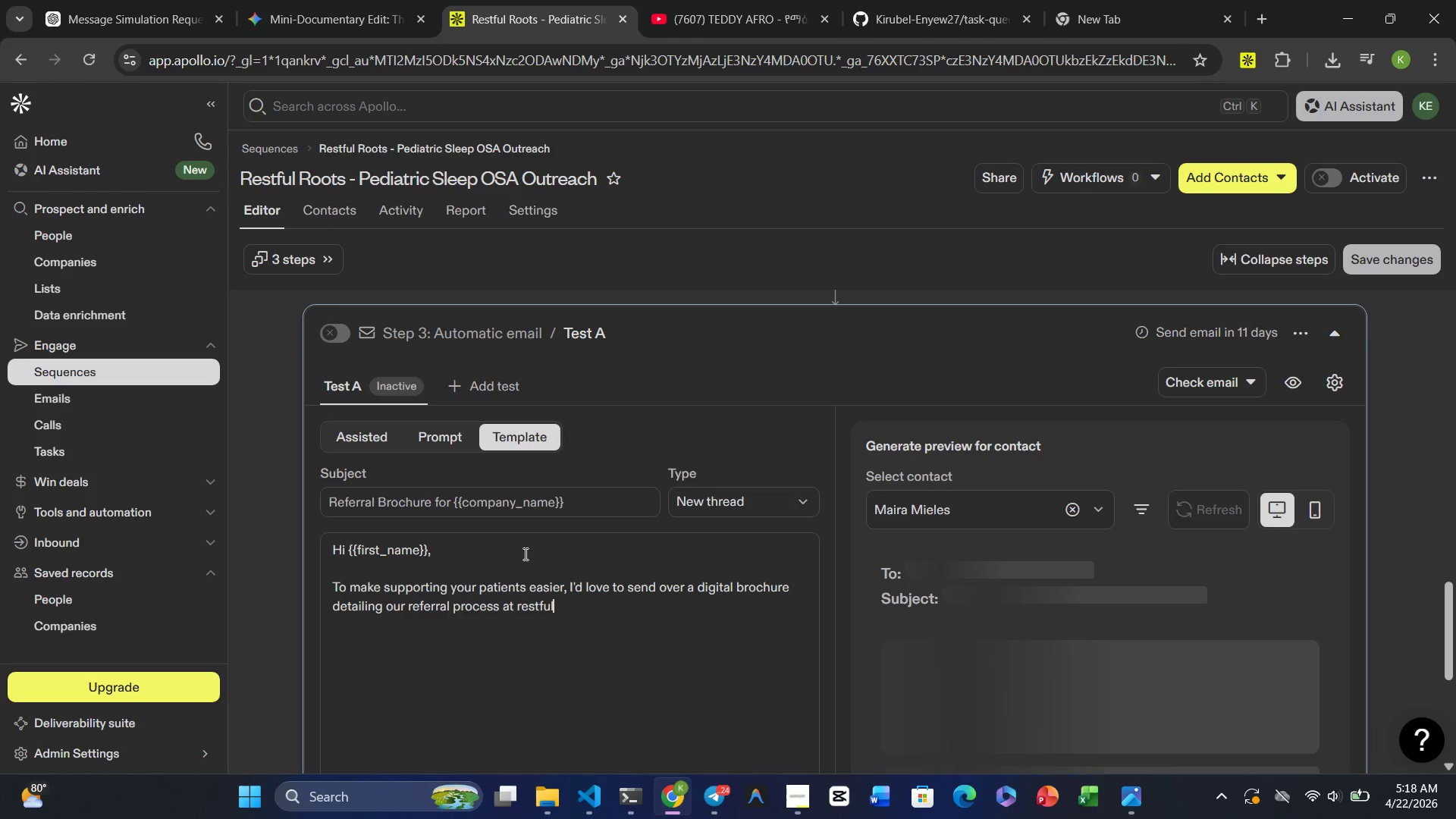 
type( Roots.)
 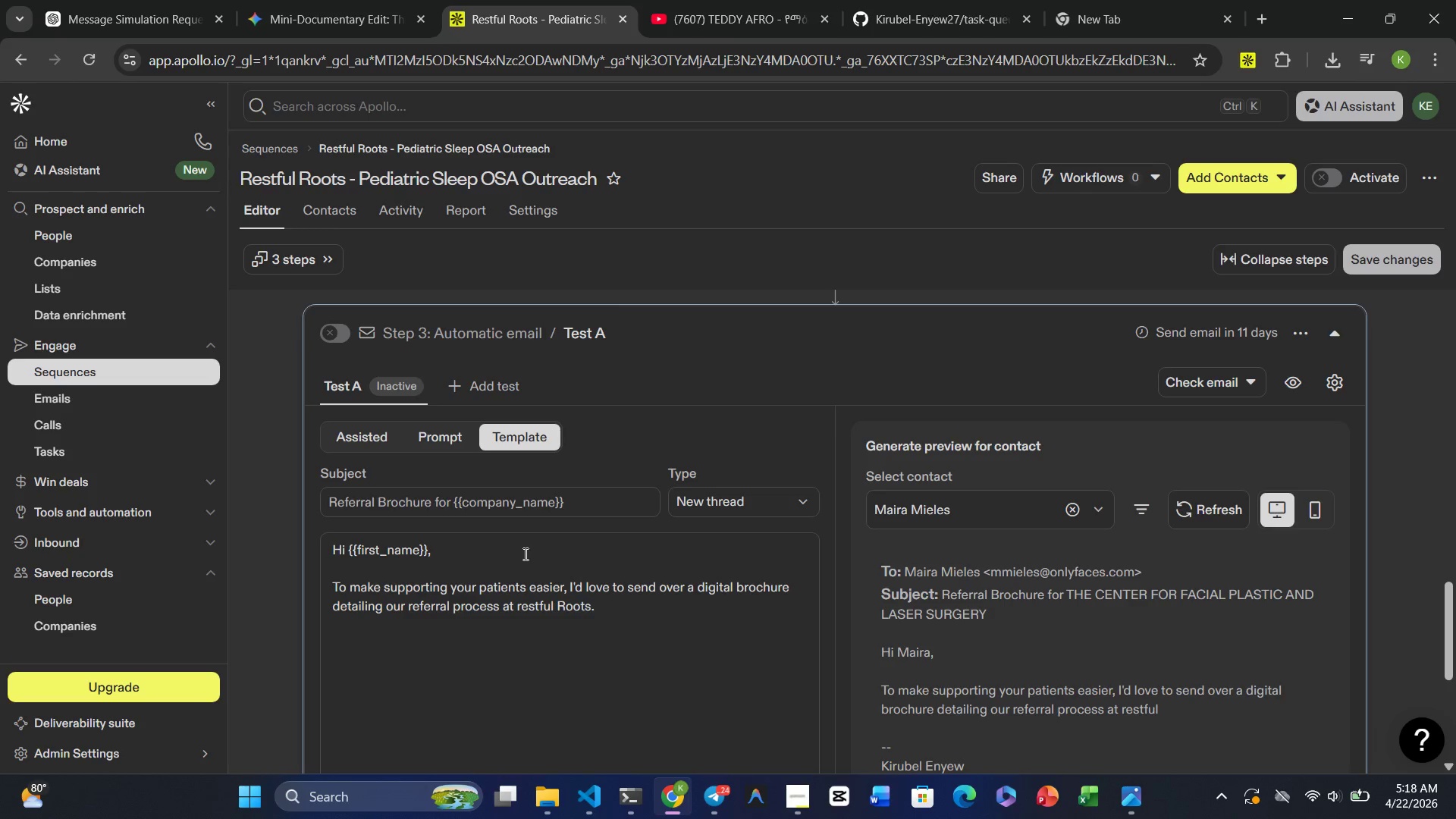 
hold_key(key=ArrowLeft, duration=0.78)
 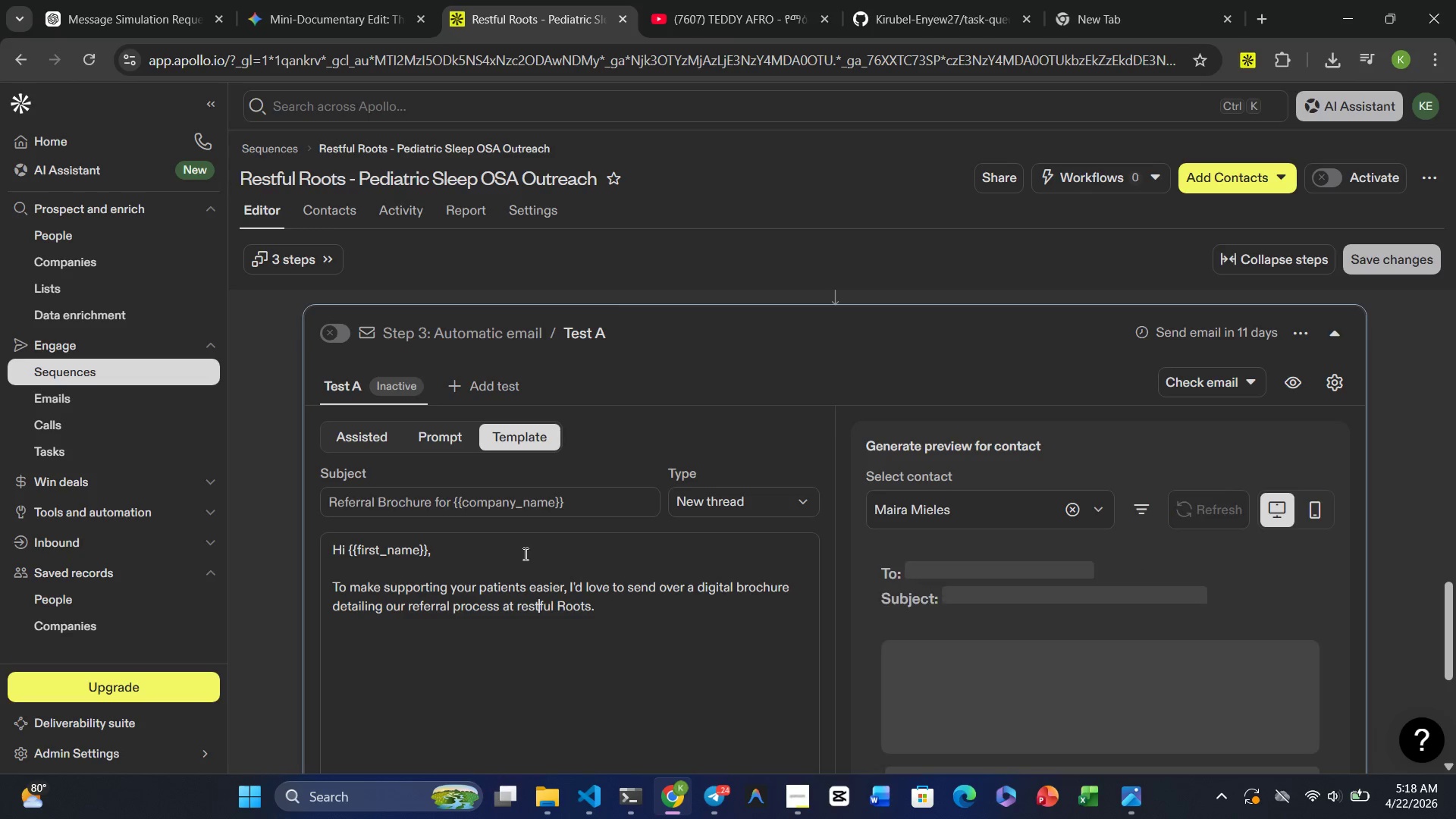 
key(ArrowLeft)
 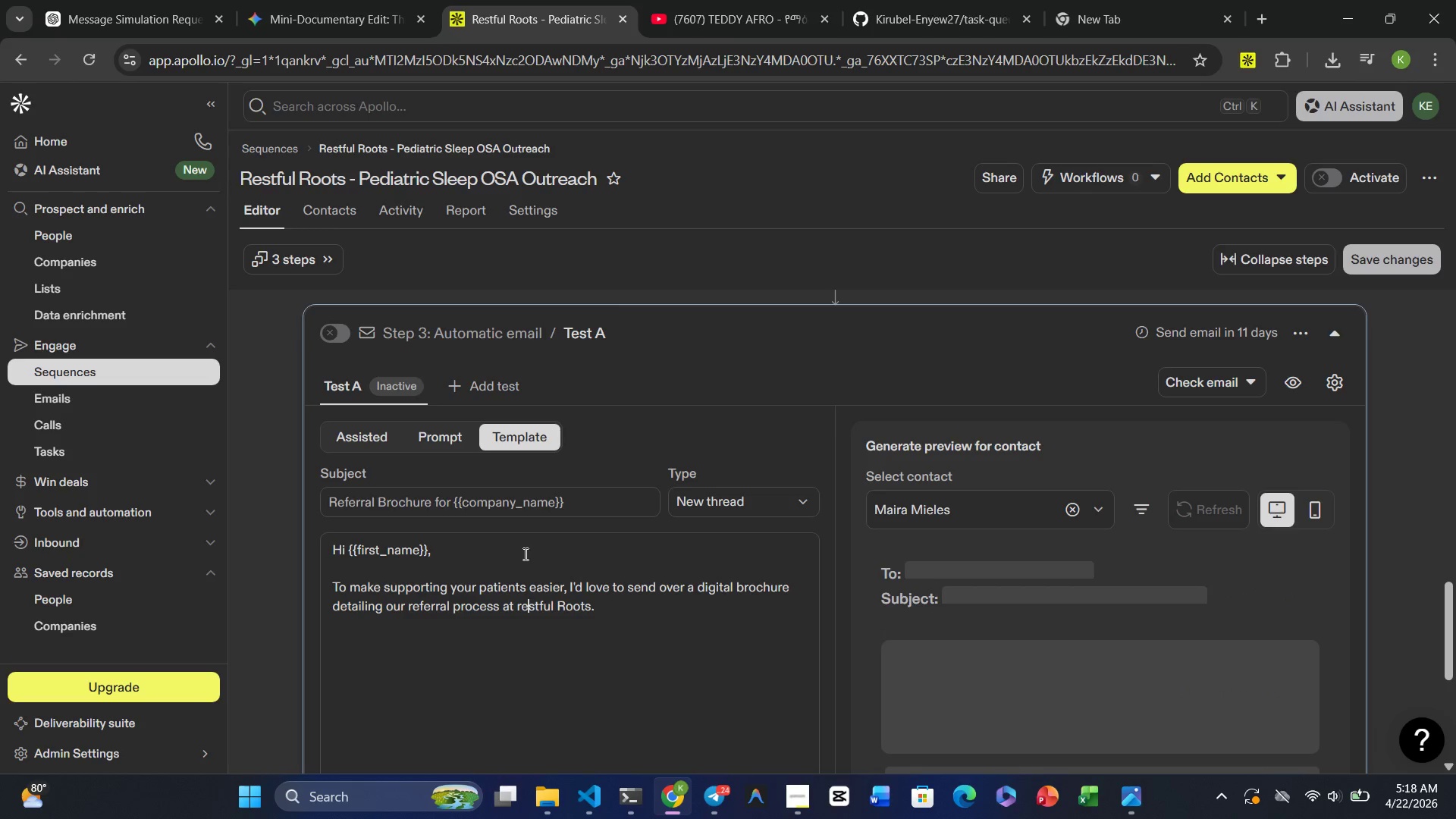 
key(ArrowLeft)
 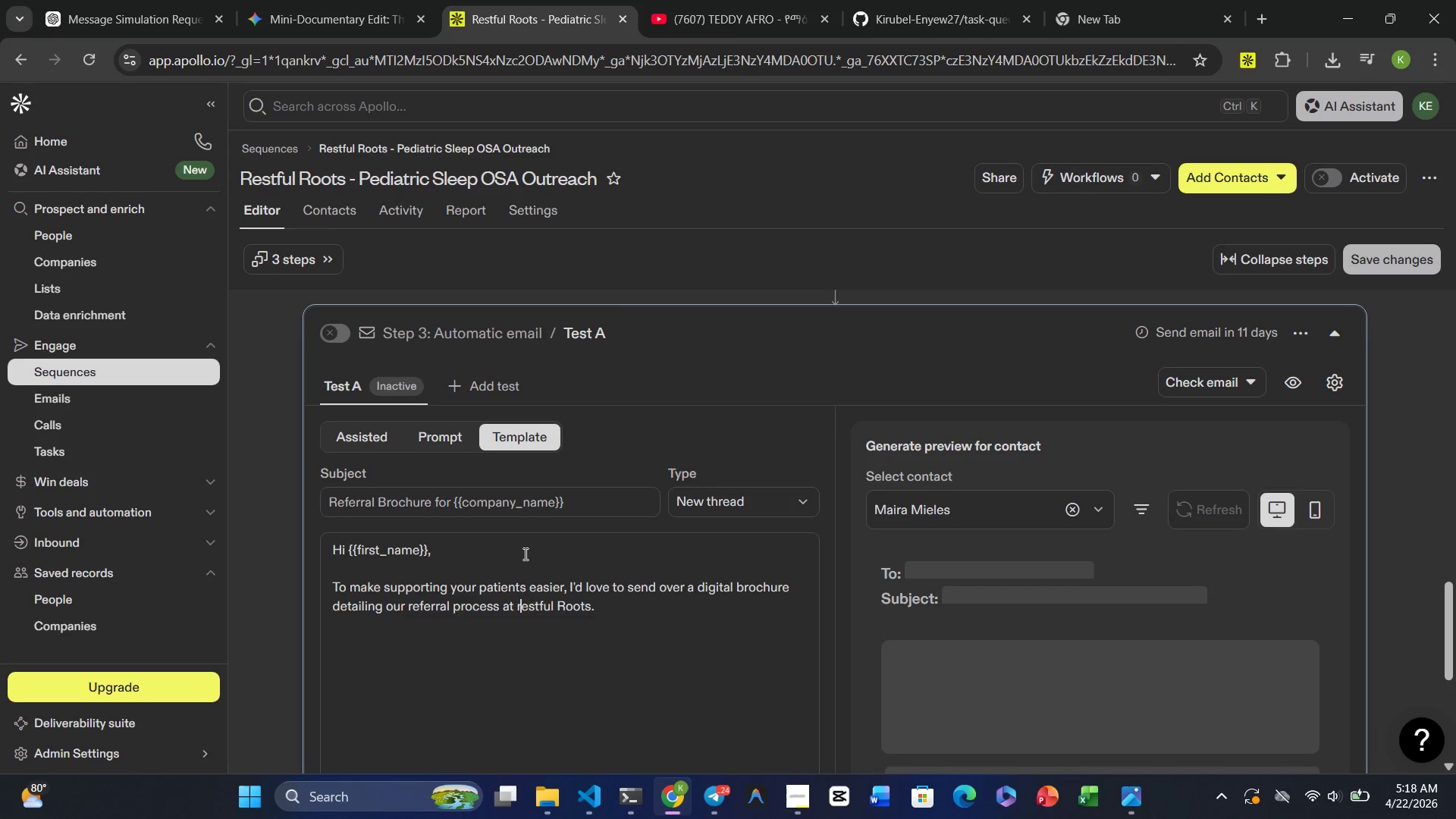 
key(ArrowLeft)
 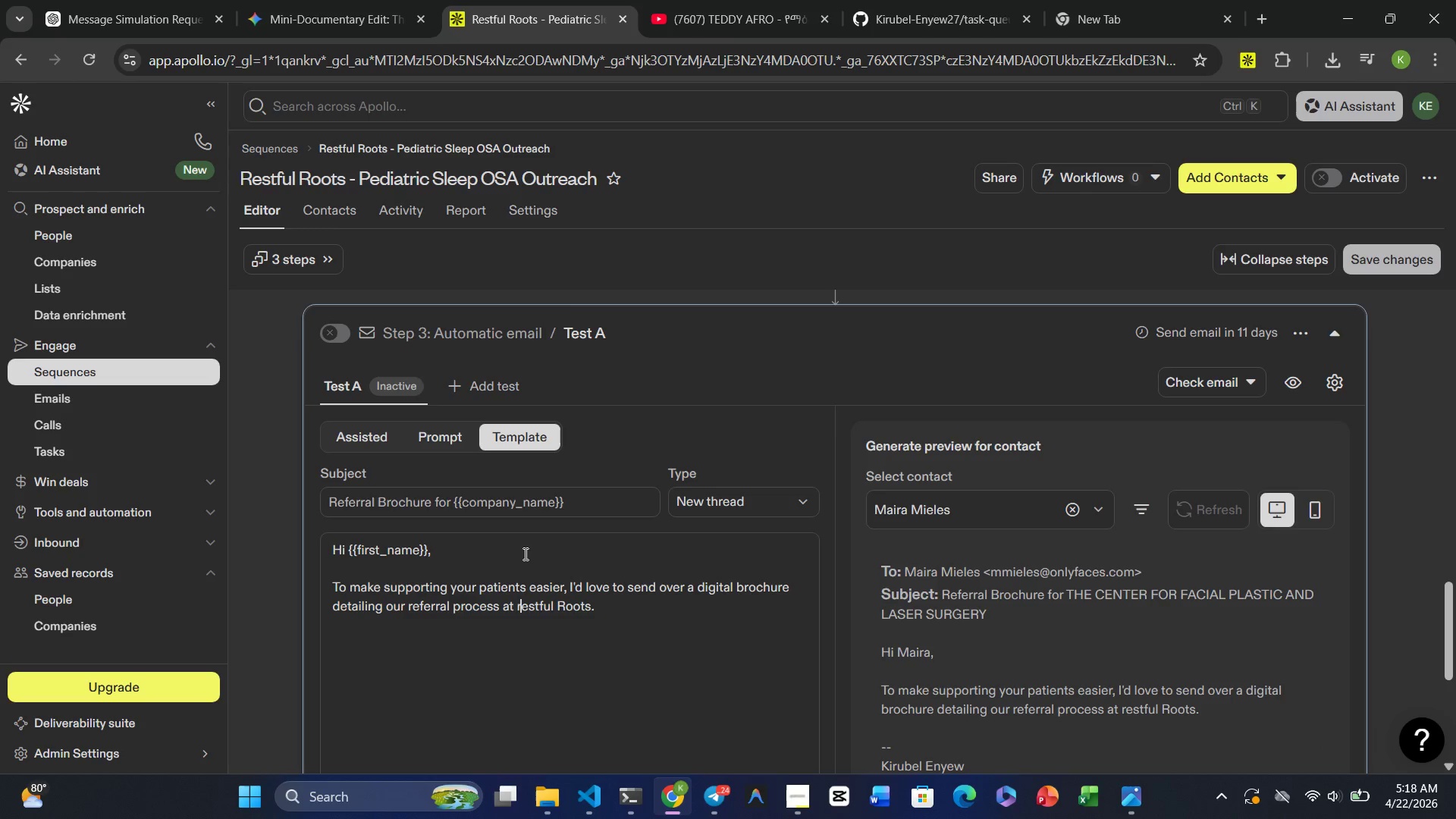 
key(Backspace)
 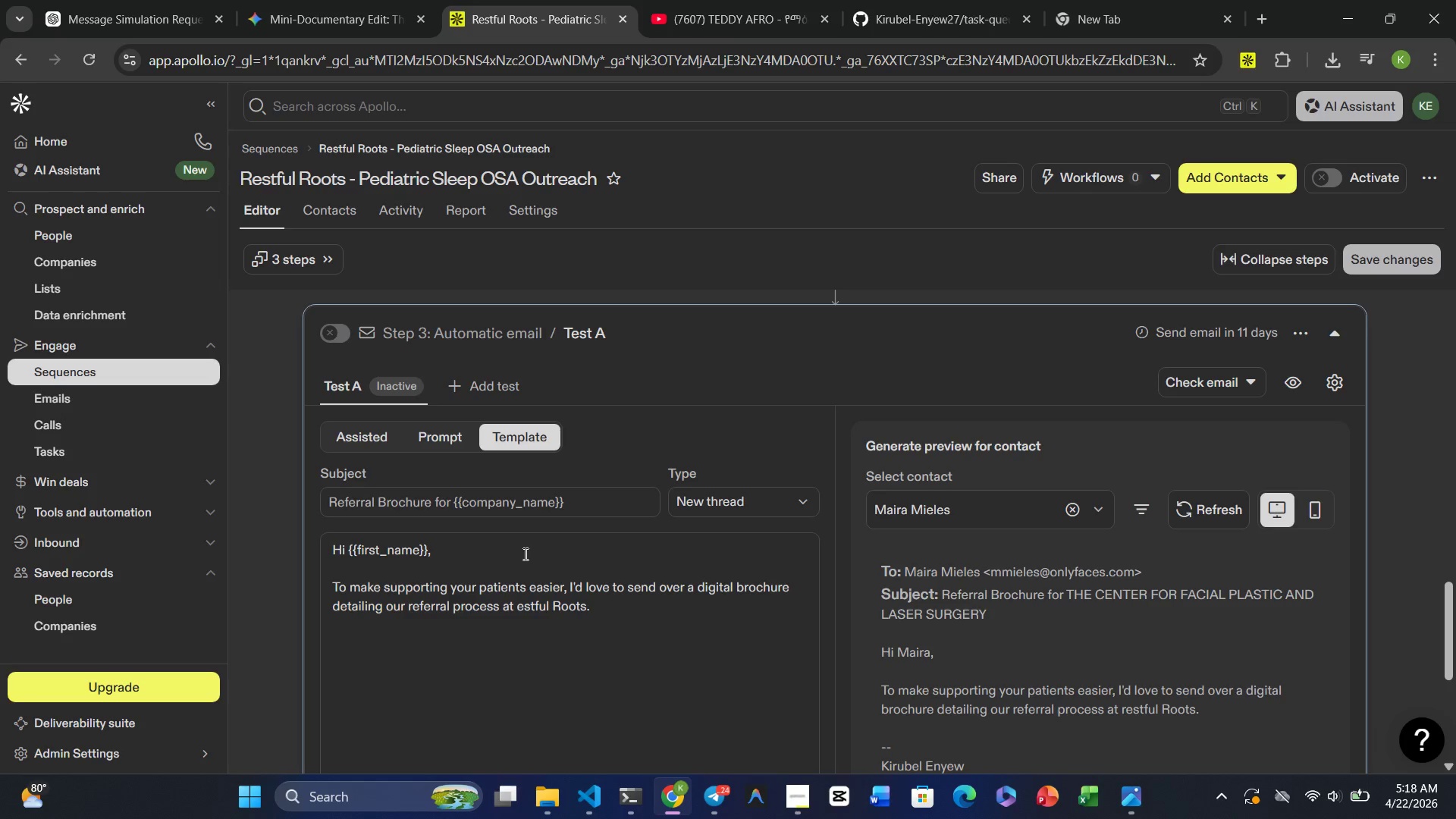 
key(Shift+R)
 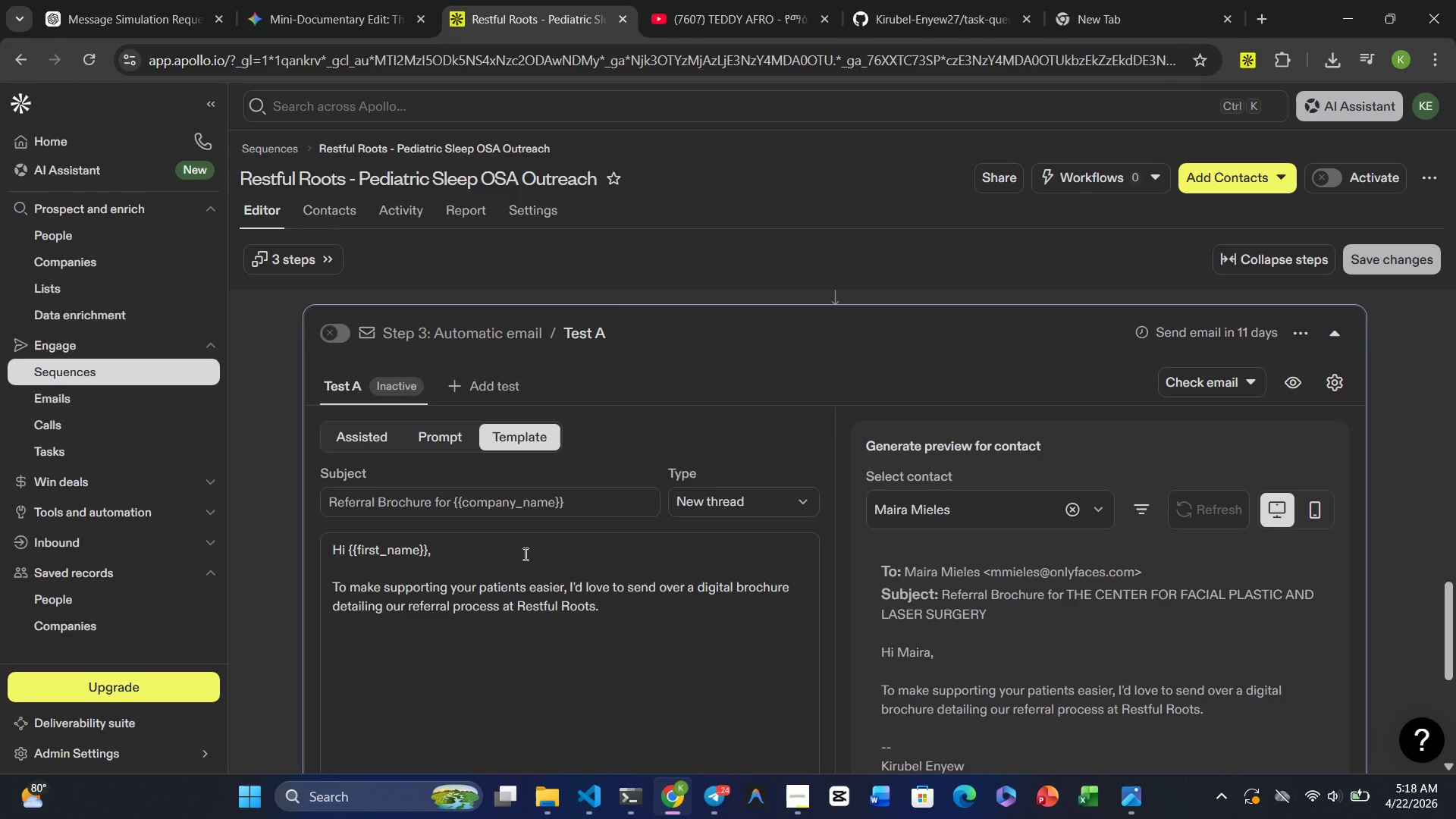 
wait(6.66)
 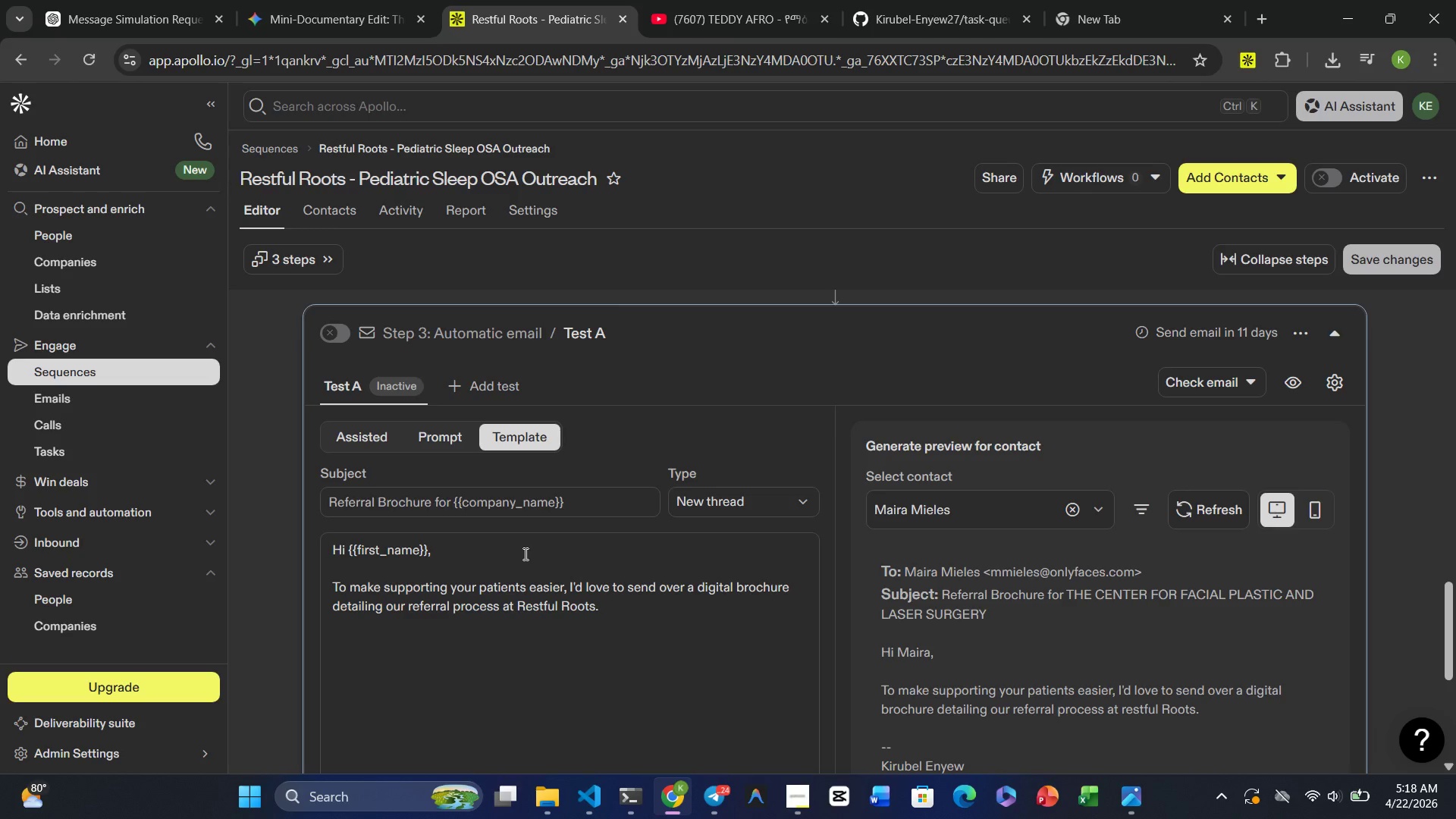 
left_click([622, 610])
 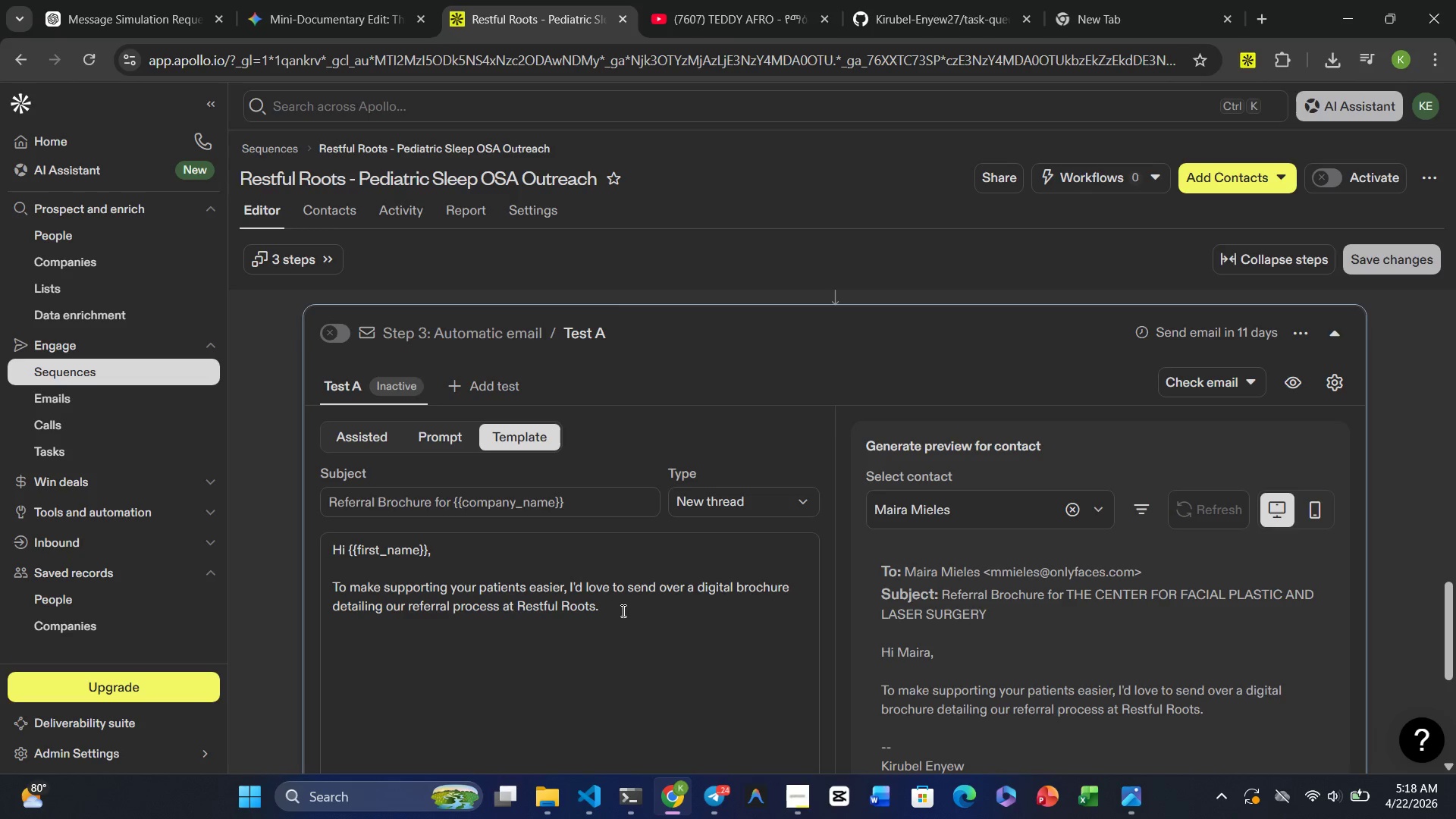 
key(Shift+Enter)
 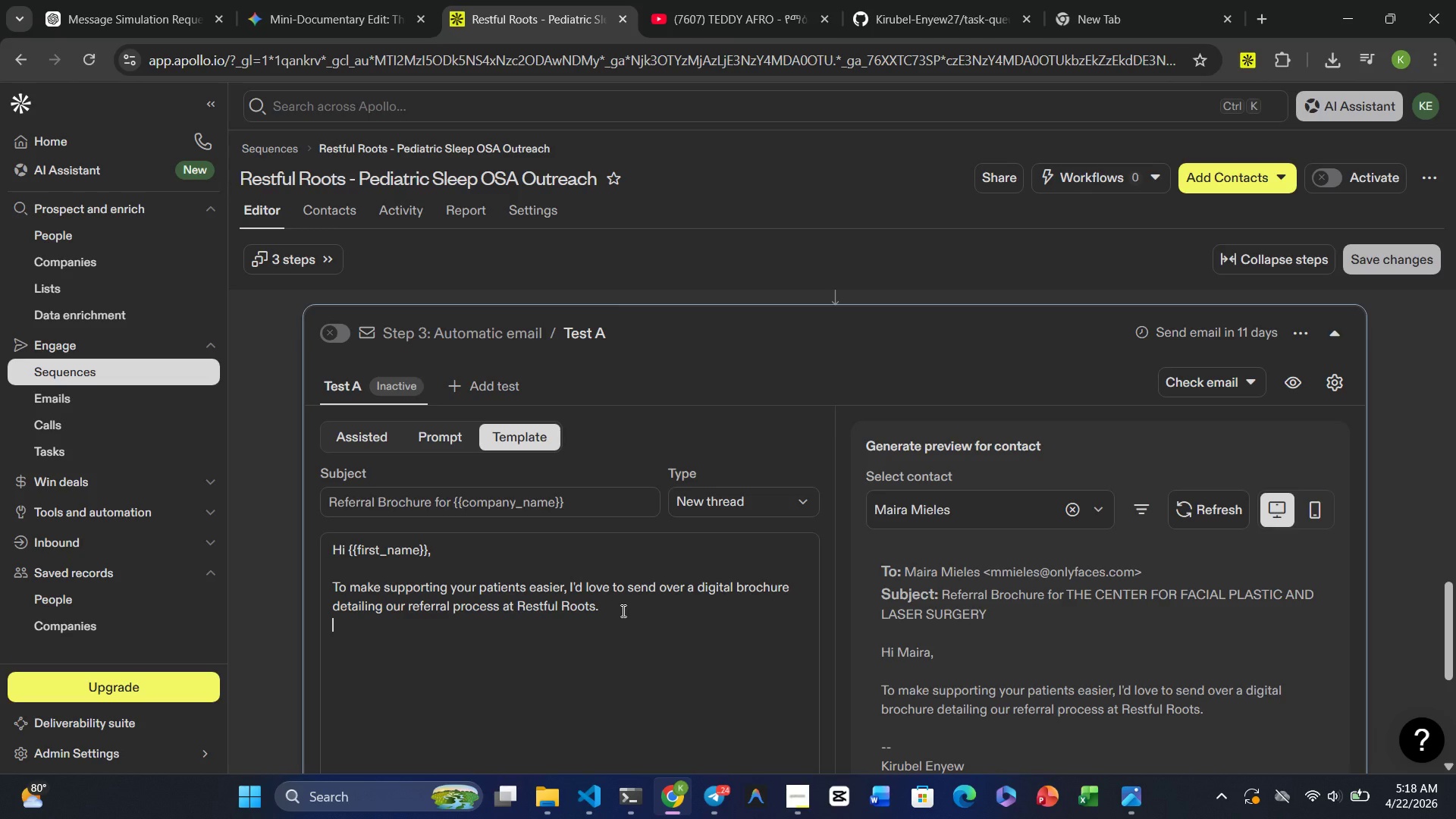 
key(Shift+Enter)
 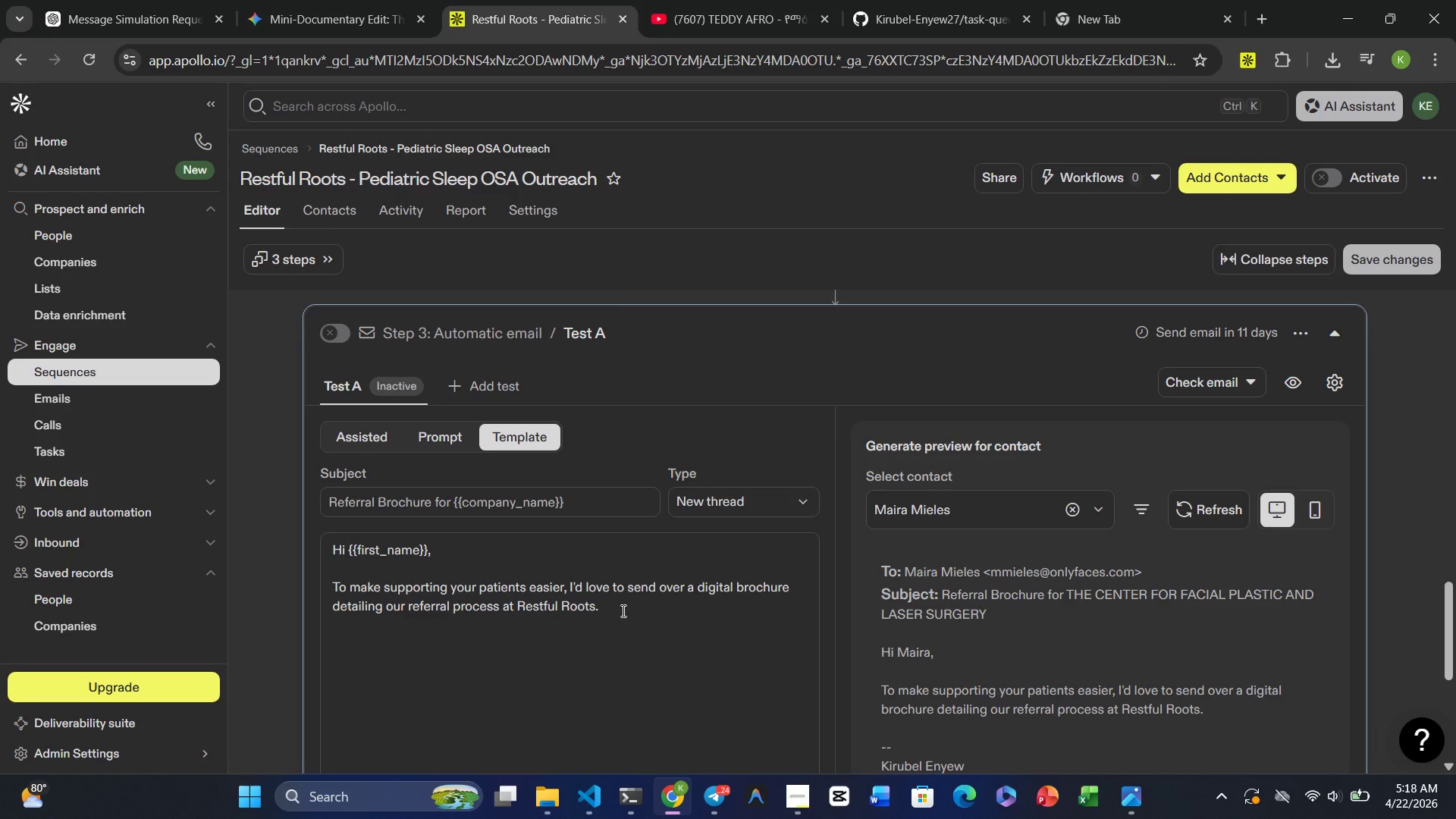 
type(Would)
 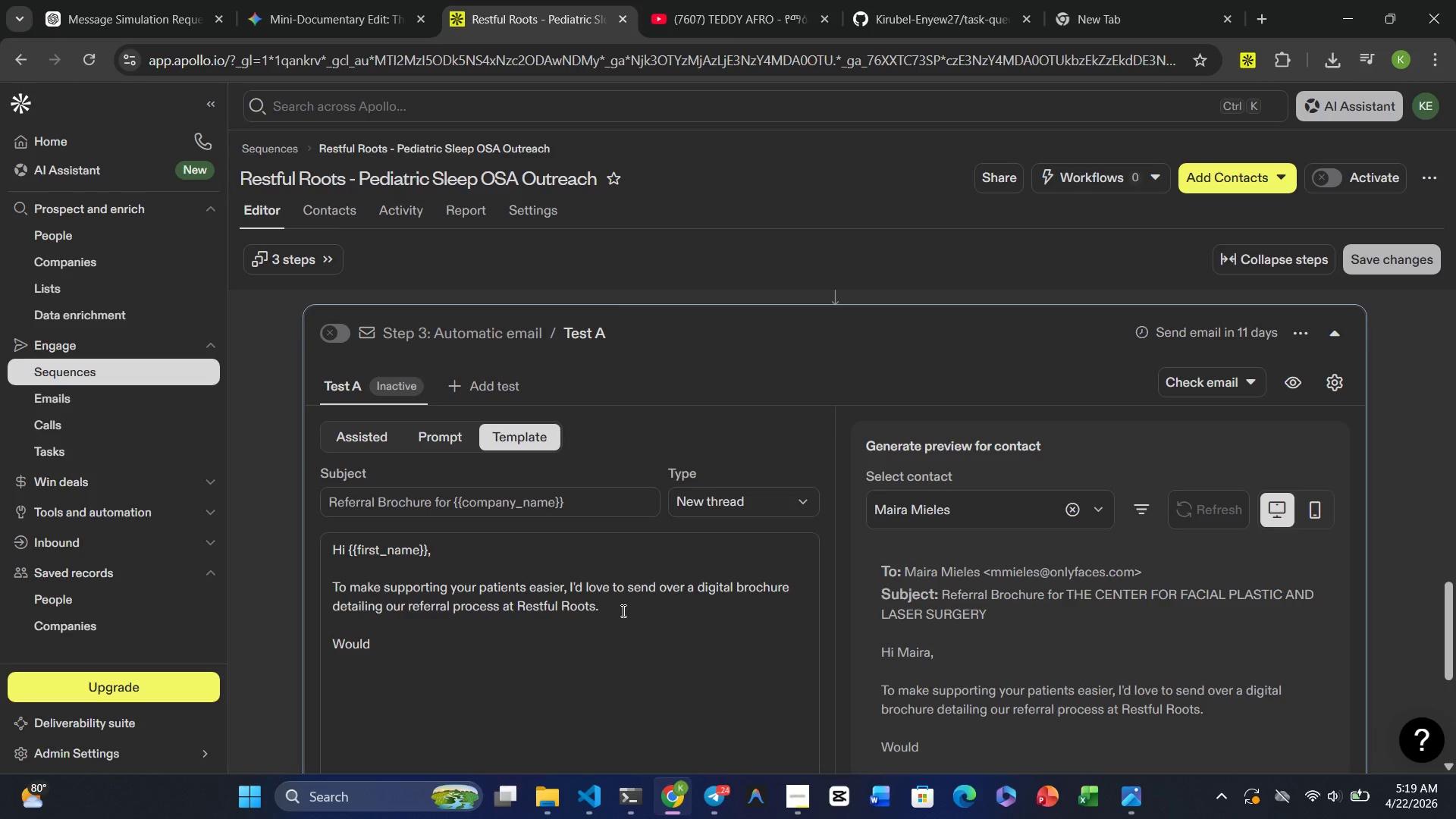 
wait(5.11)
 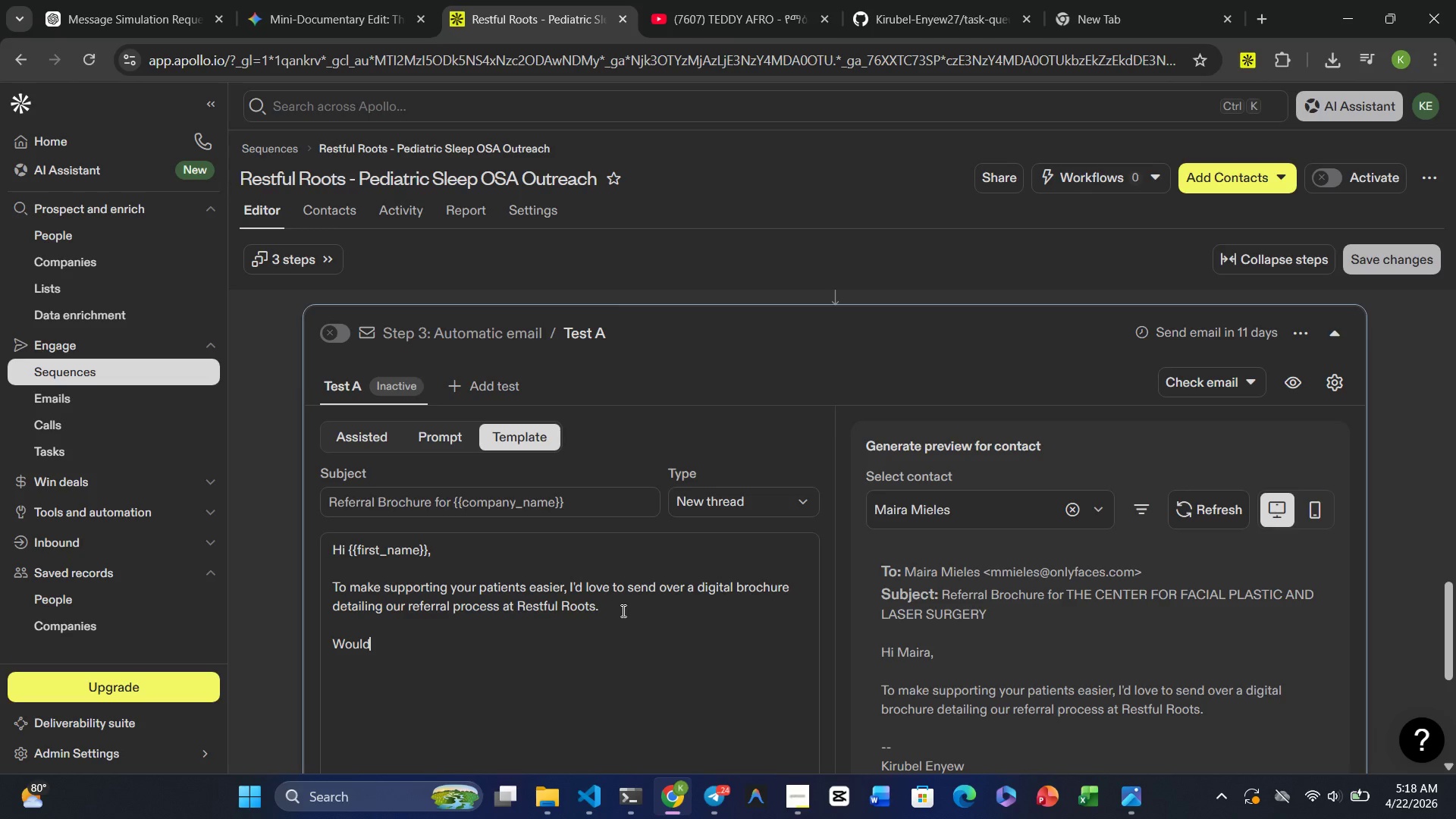 
type( you be ip)
key(Backspace)
key(Backspace)
type(opoen to )
key(Backspace)
type(pen to )
 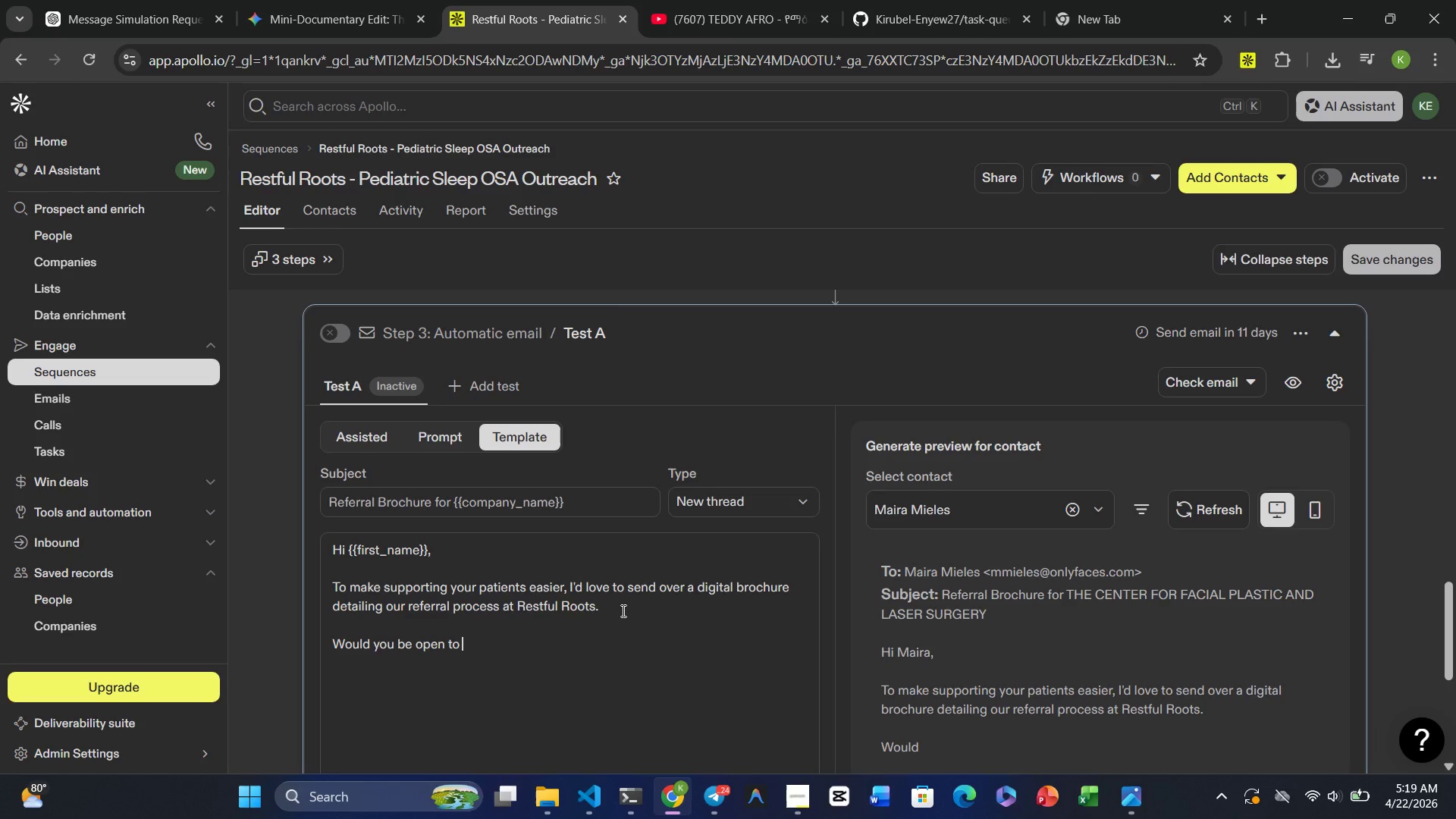 
type(a 5-minute introductory )
 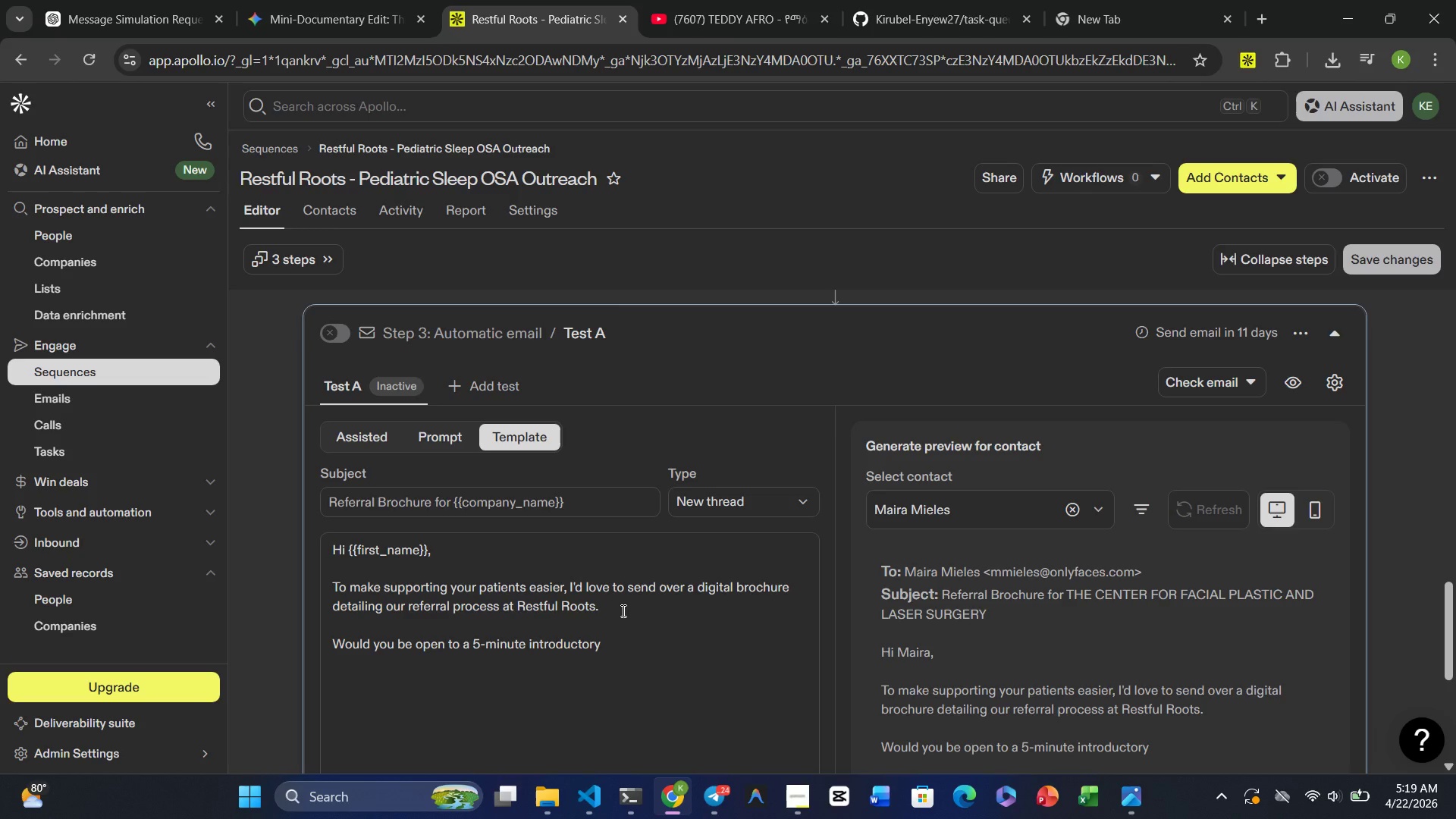 
wait(5.31)
 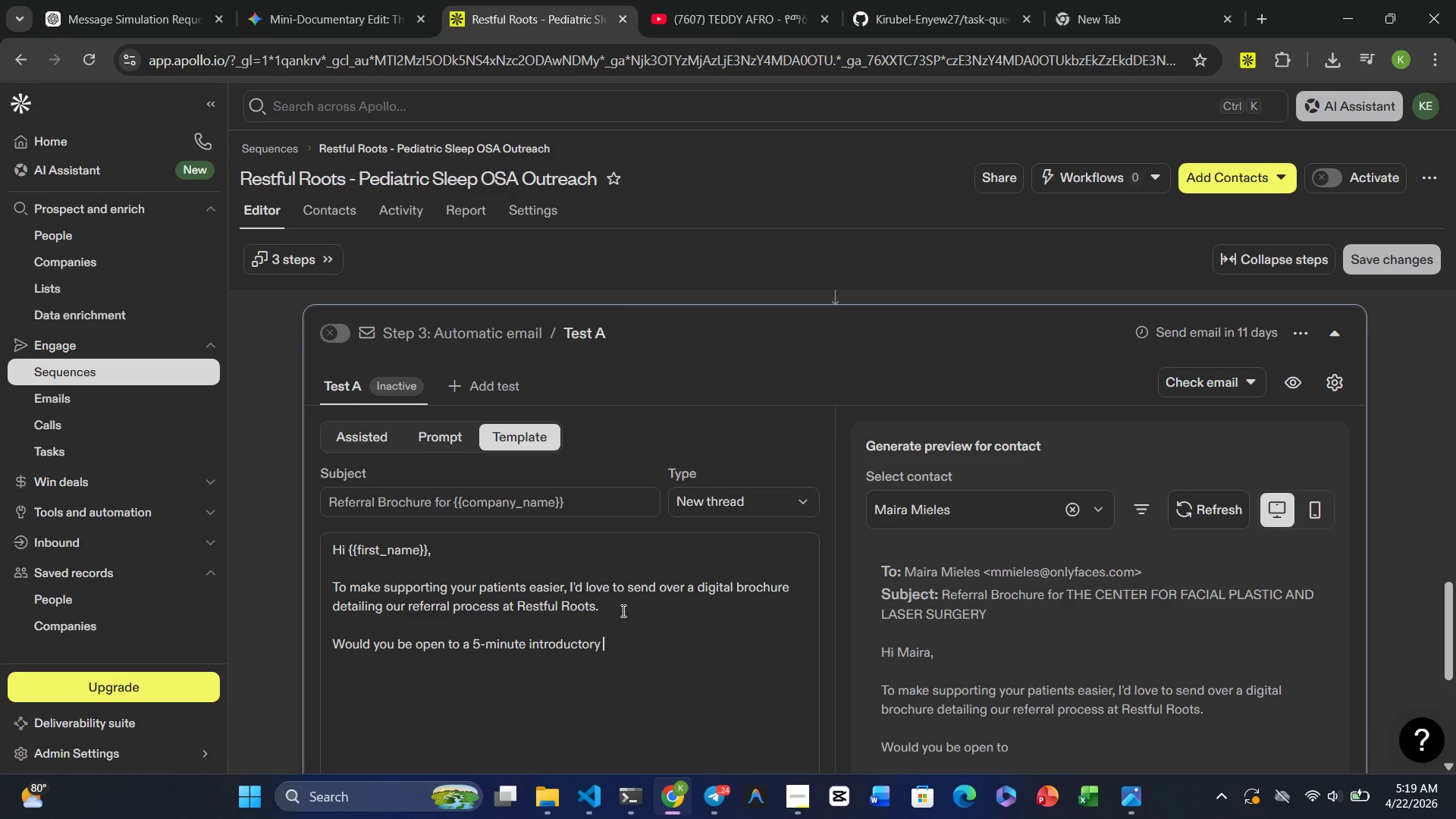 
type(call next week to see )
 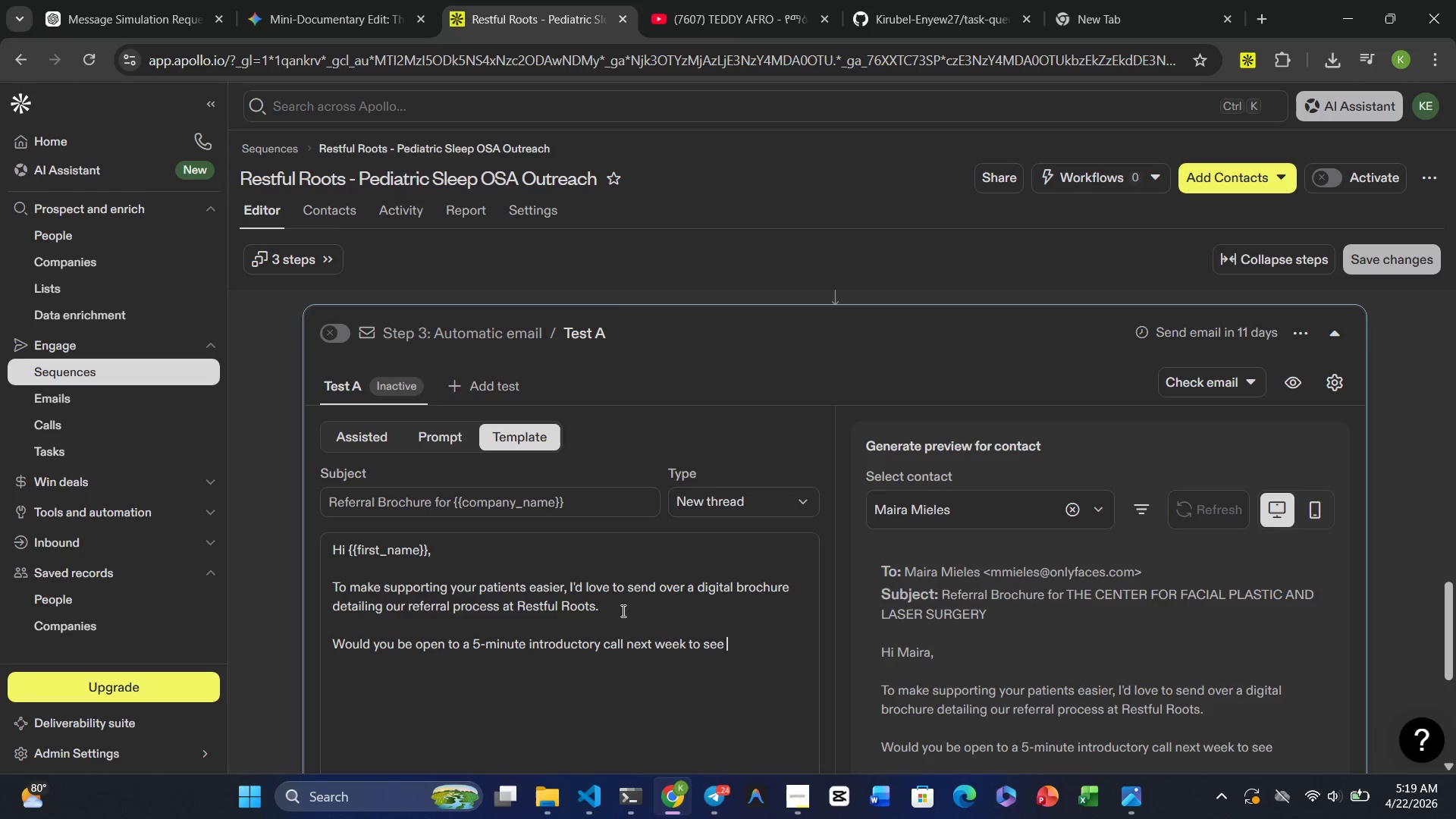 
type(if we can be )
 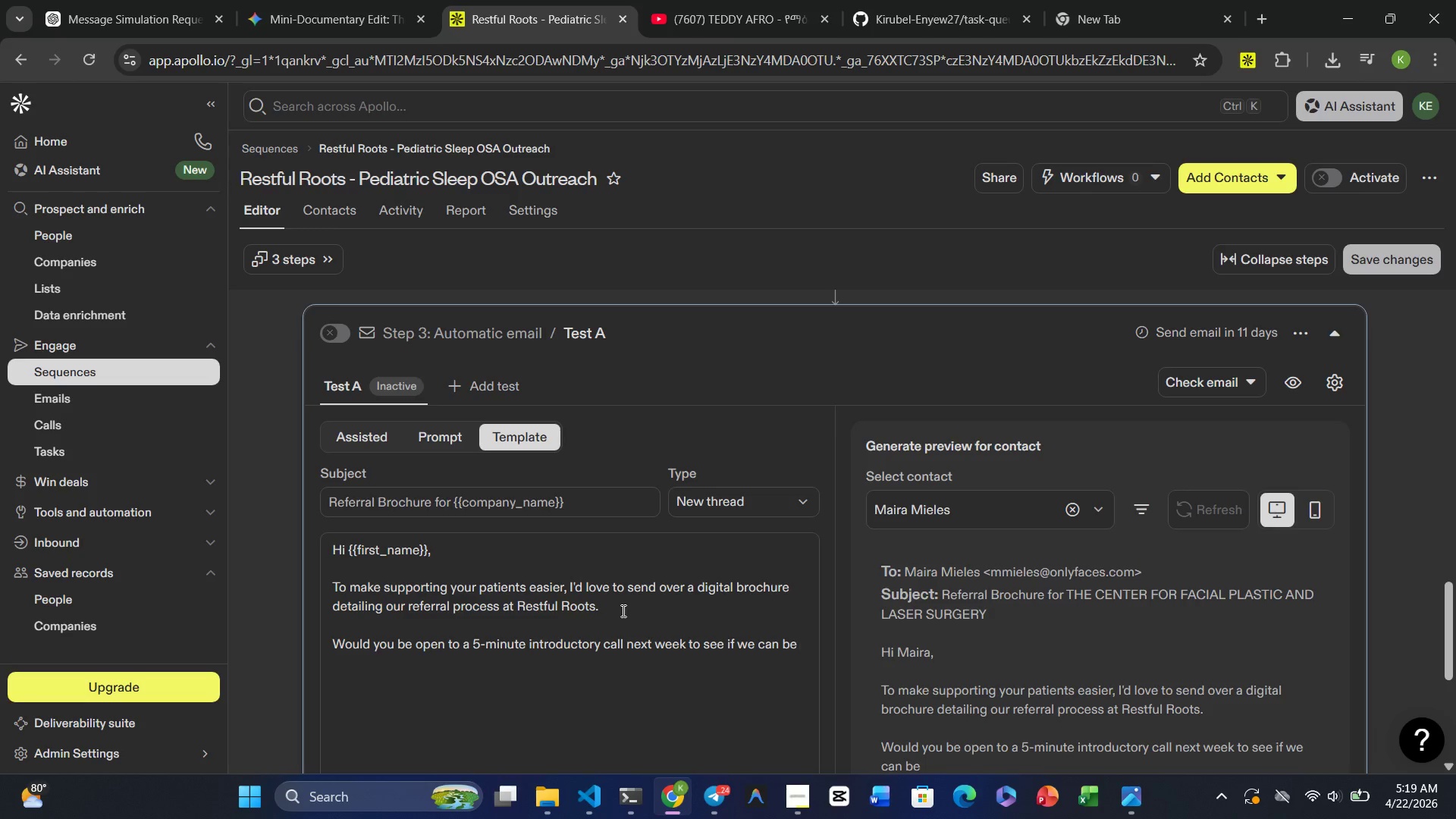 
wait(6.53)
 